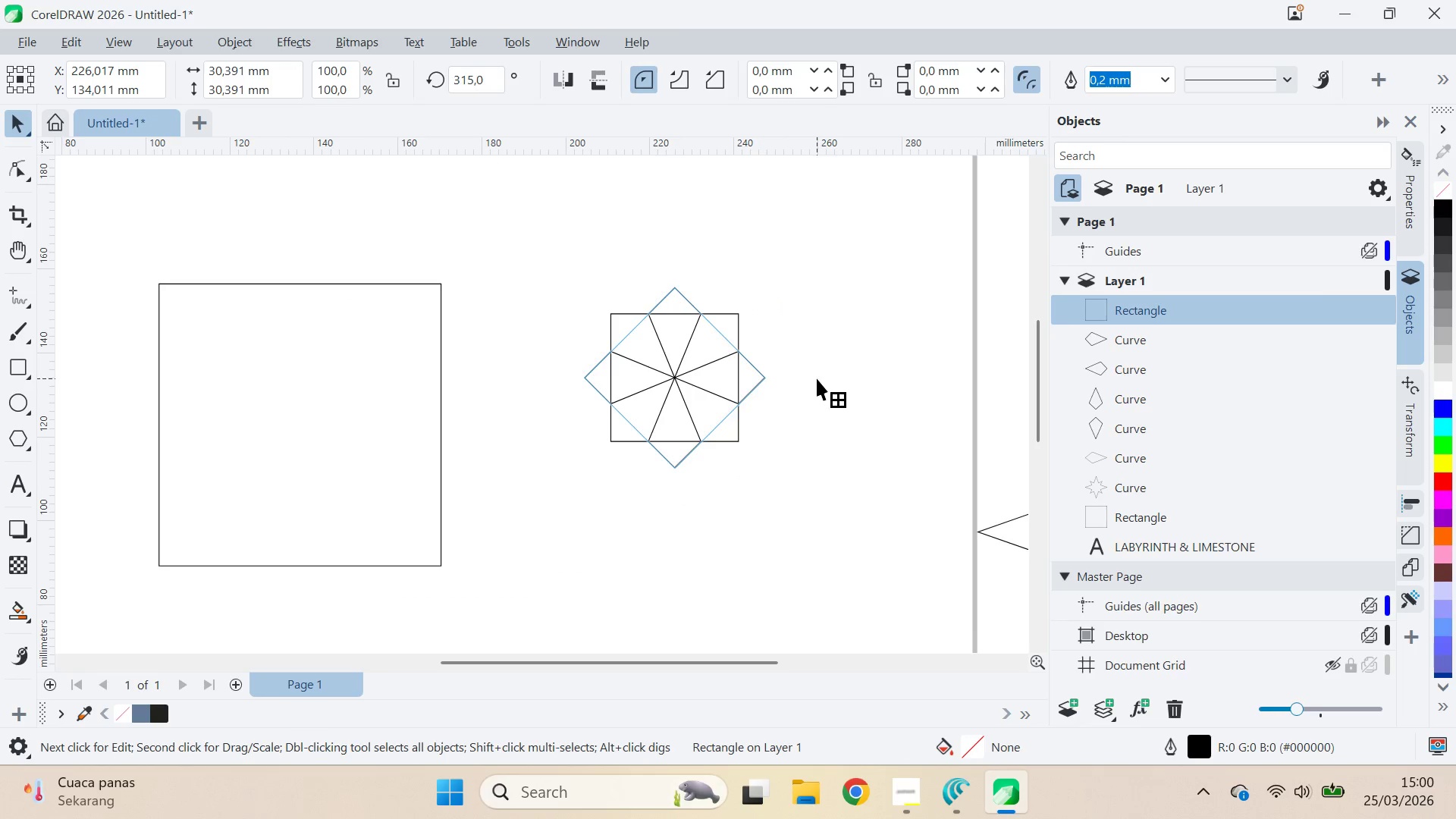 
key(Control+ControlLeft)
 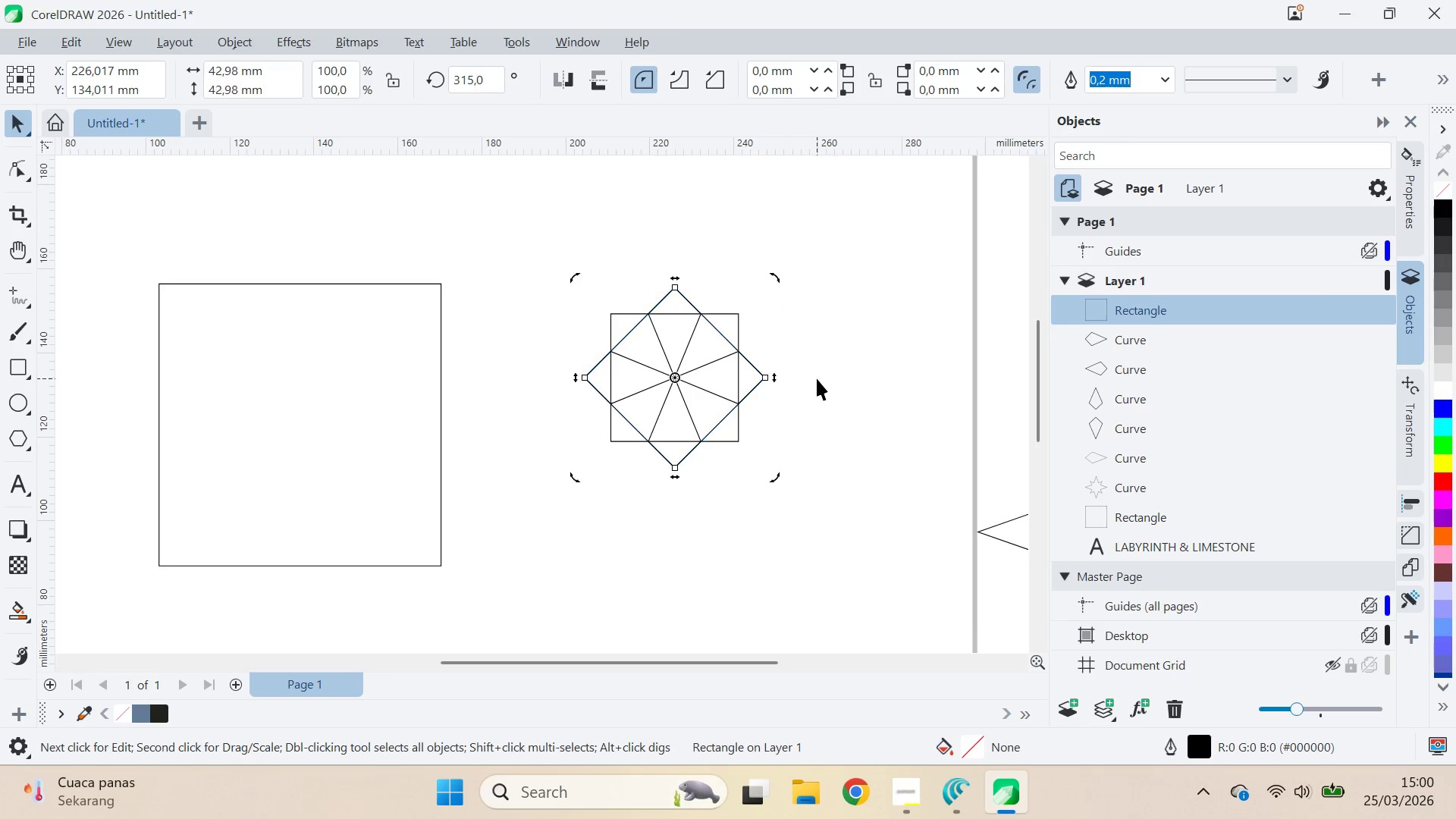 
key(Control+ControlLeft)
 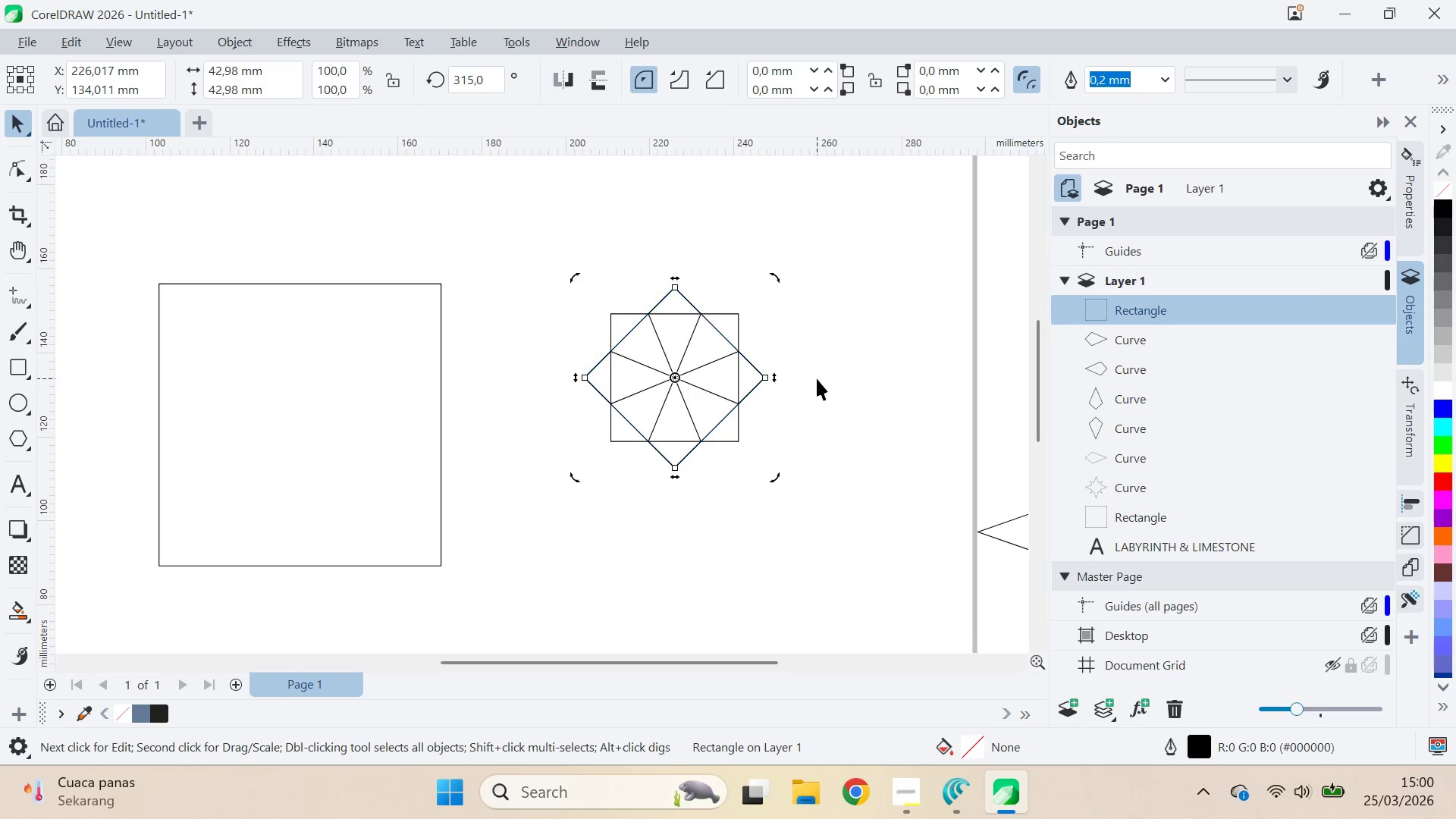 
key(Control+ControlLeft)
 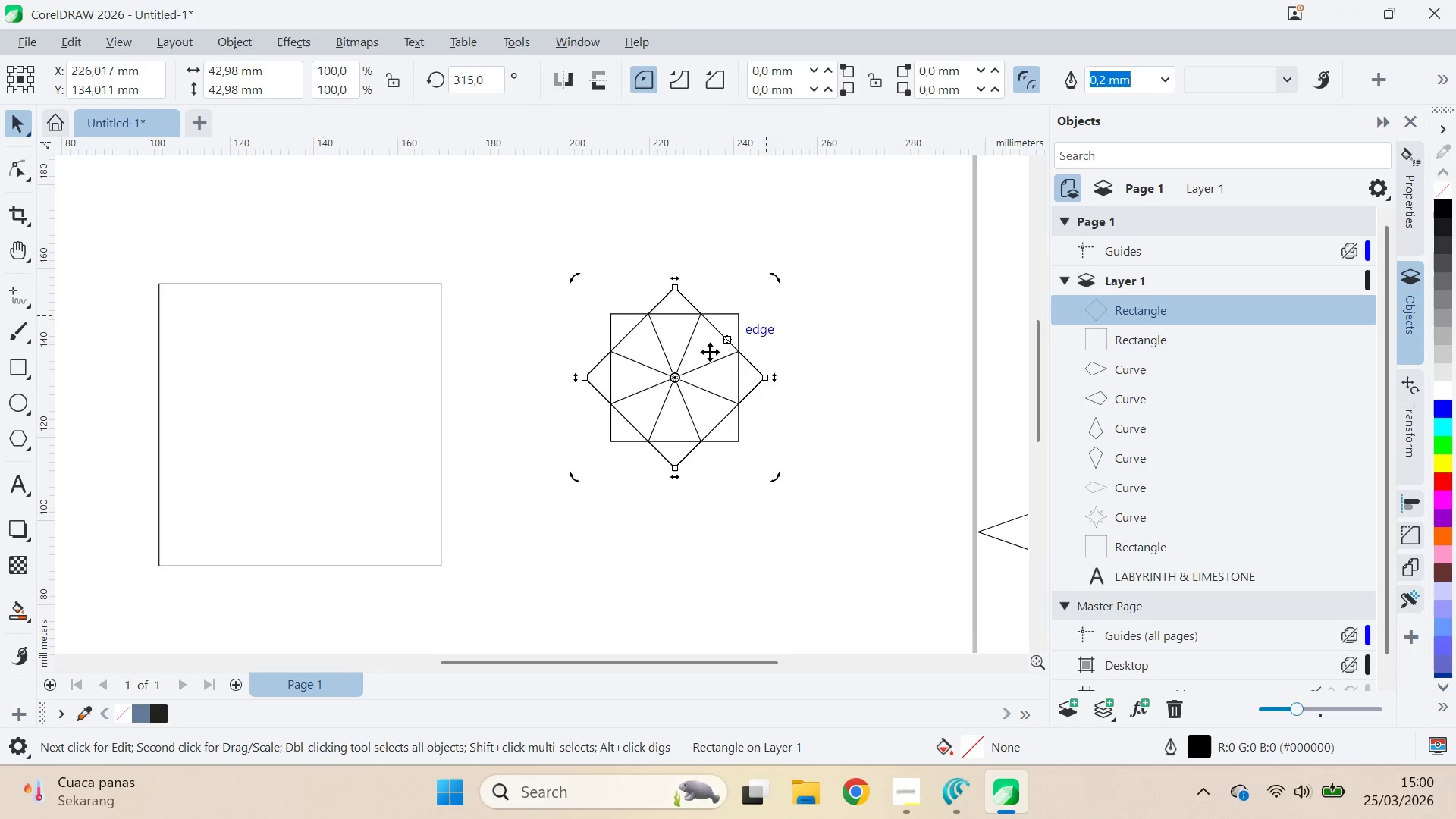 
left_click([702, 360])
 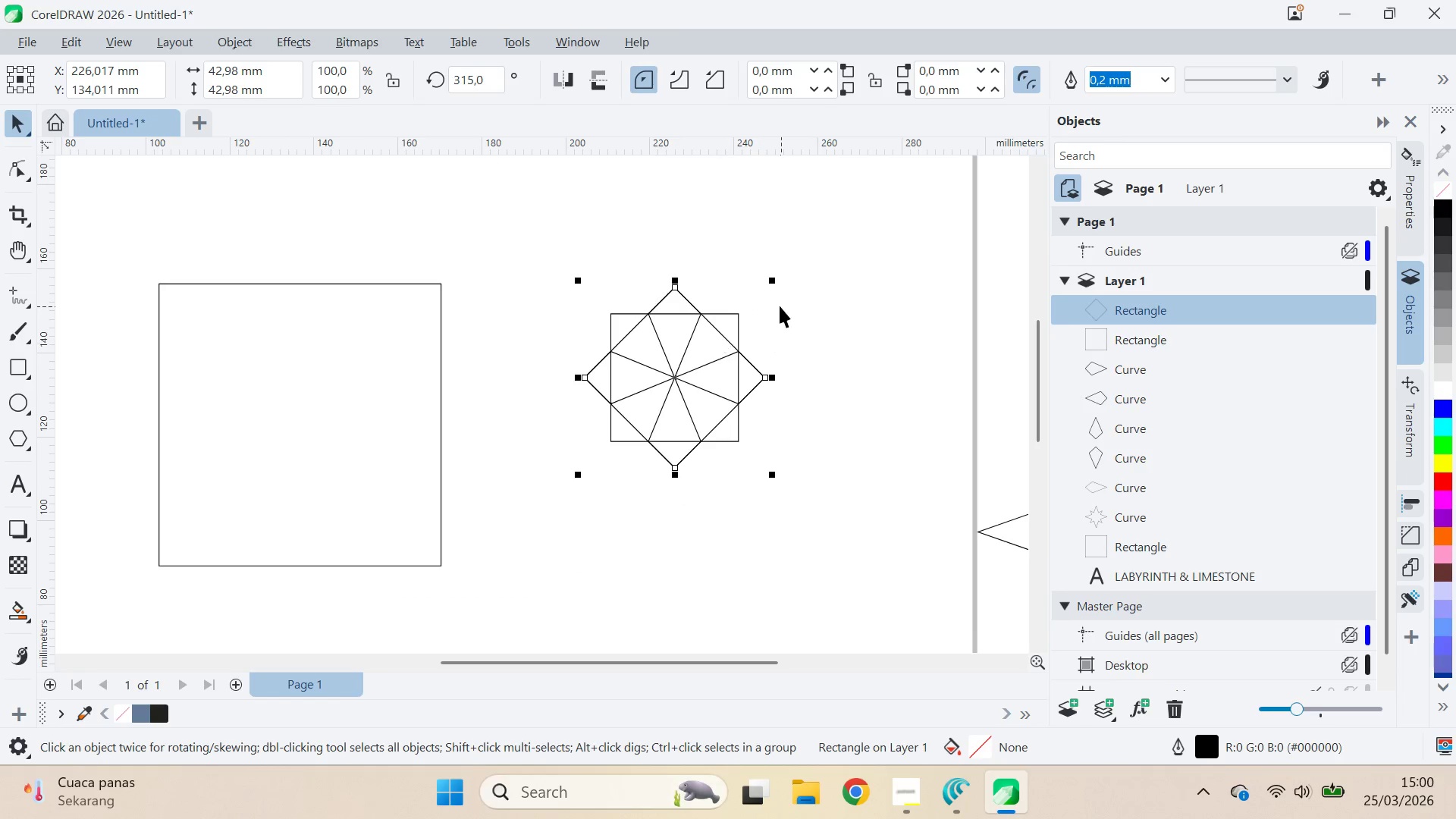 
left_click([713, 342])
 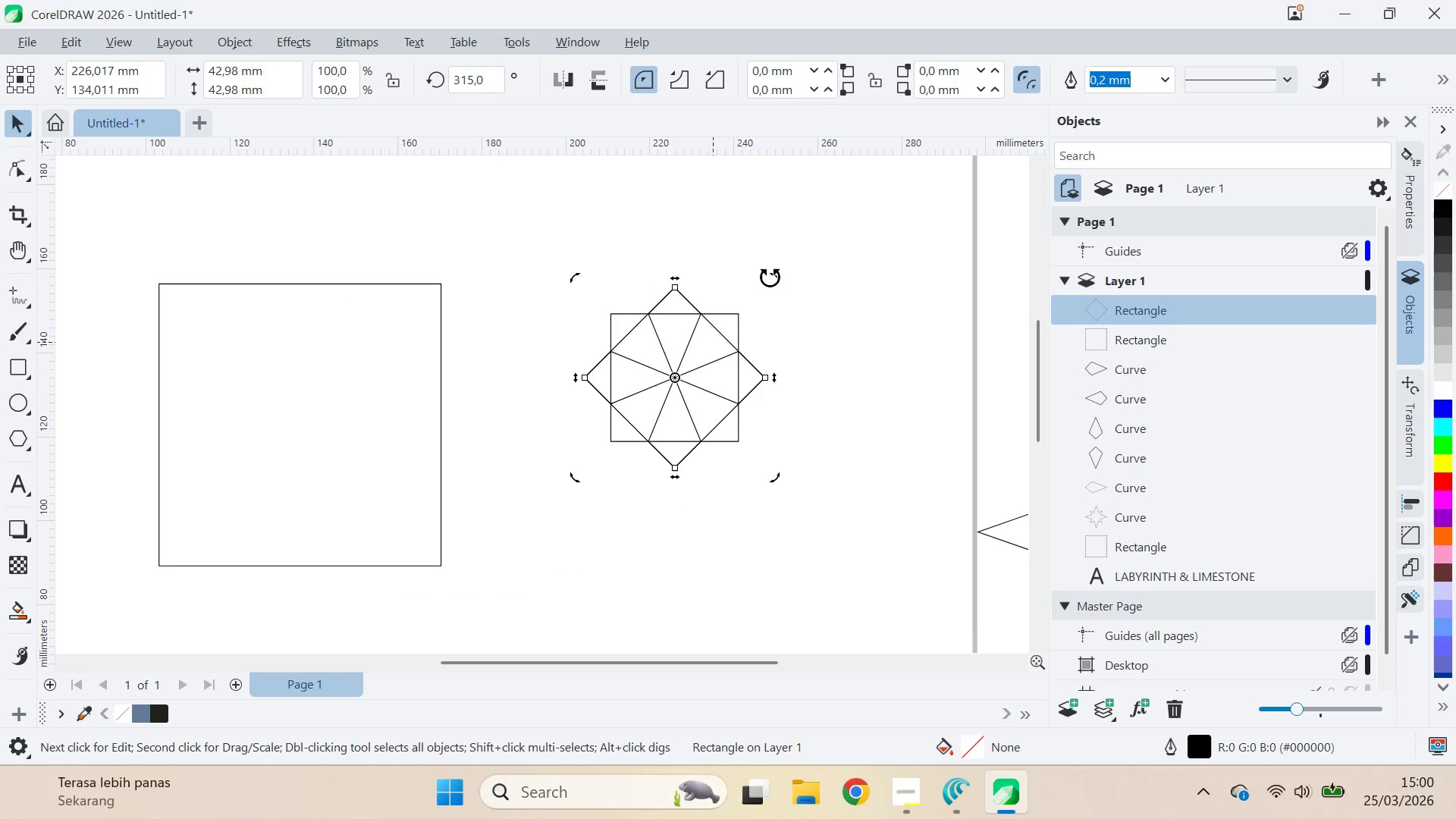 
hold_key(key=ShiftLeft, duration=0.39)
 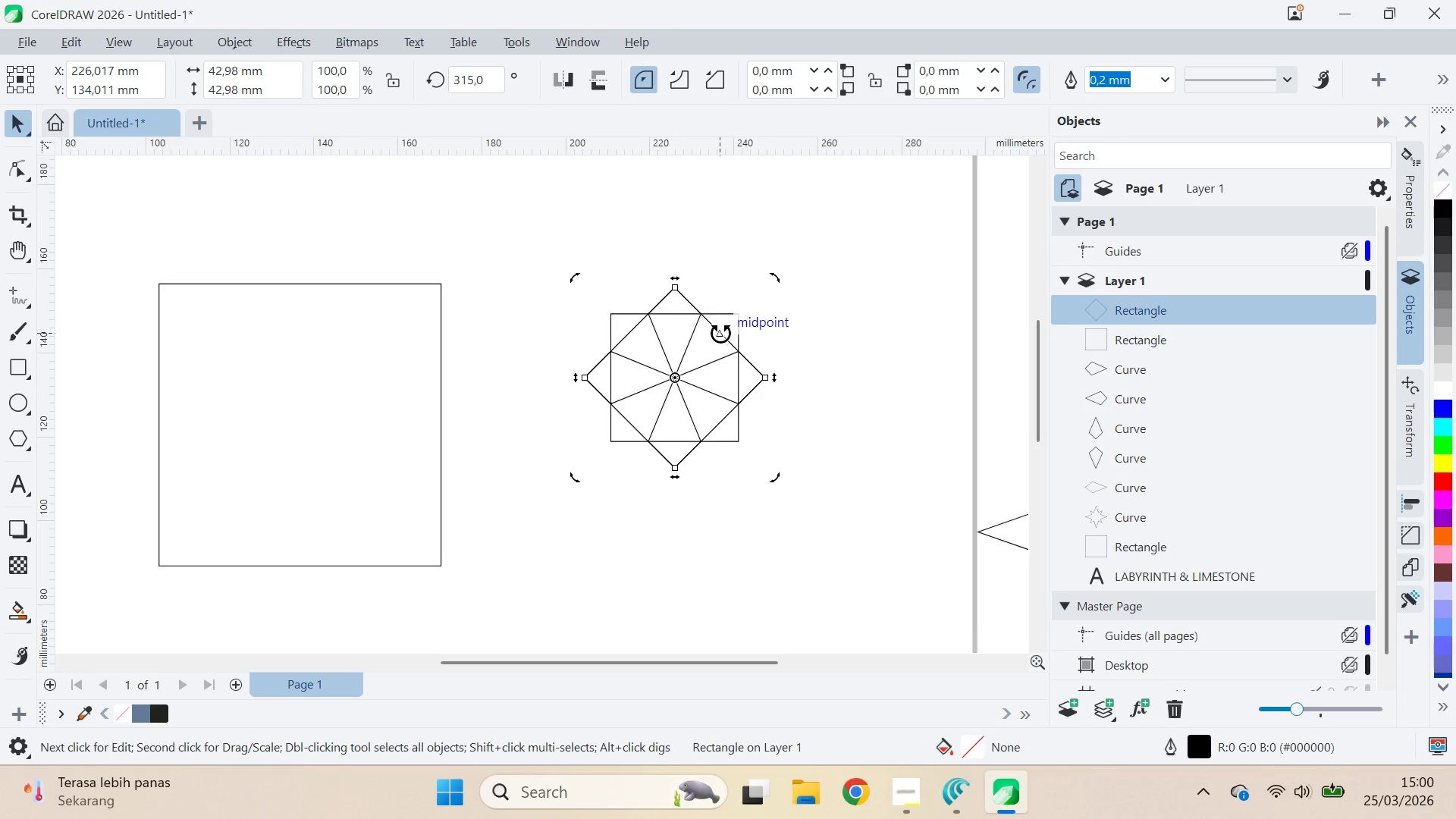 
left_click([720, 333])
 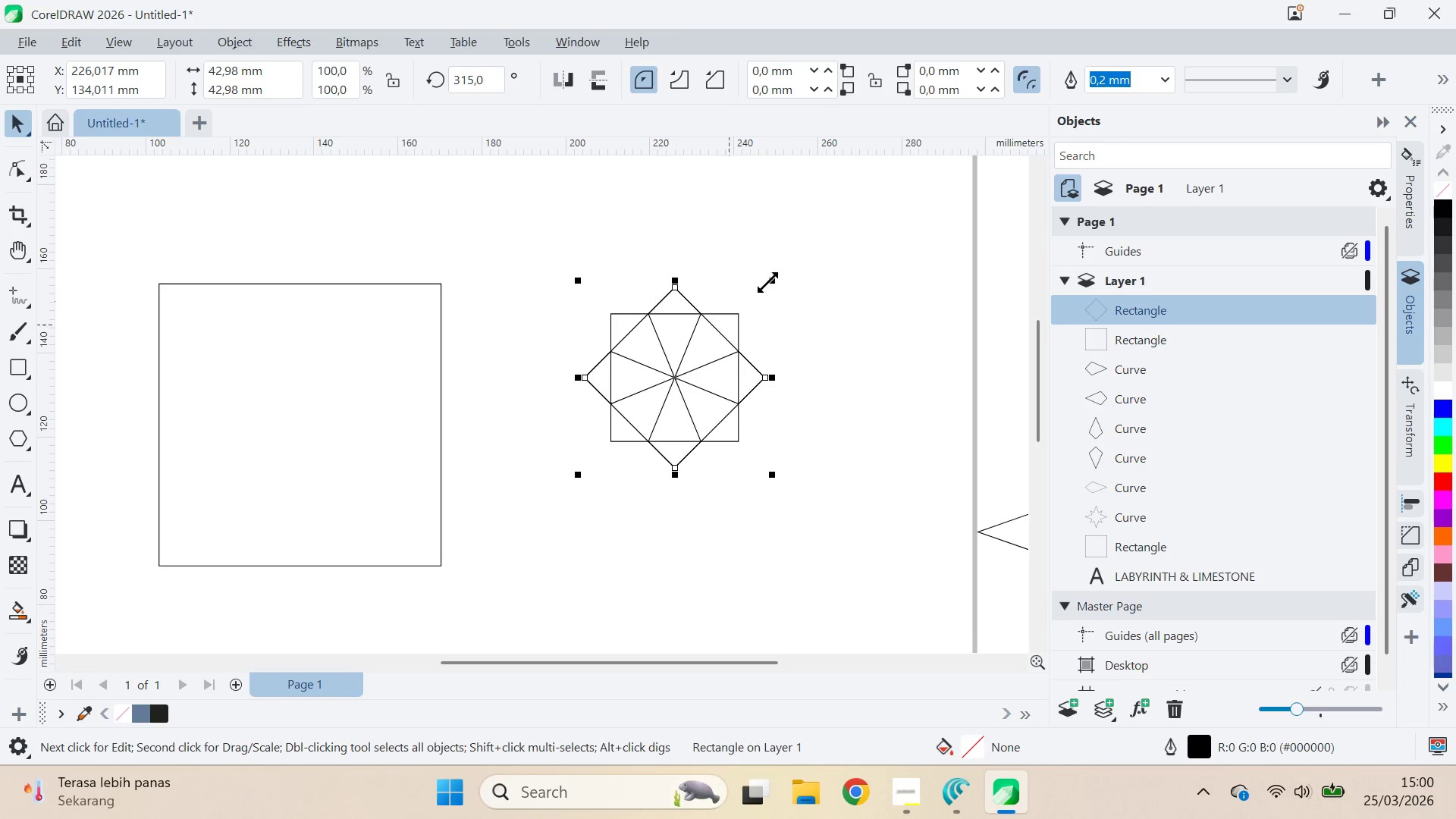 
hold_key(key=ShiftLeft, duration=1.5)
left_click_drag(start_coordinate=[770, 279], to_coordinate=[880, 335])
 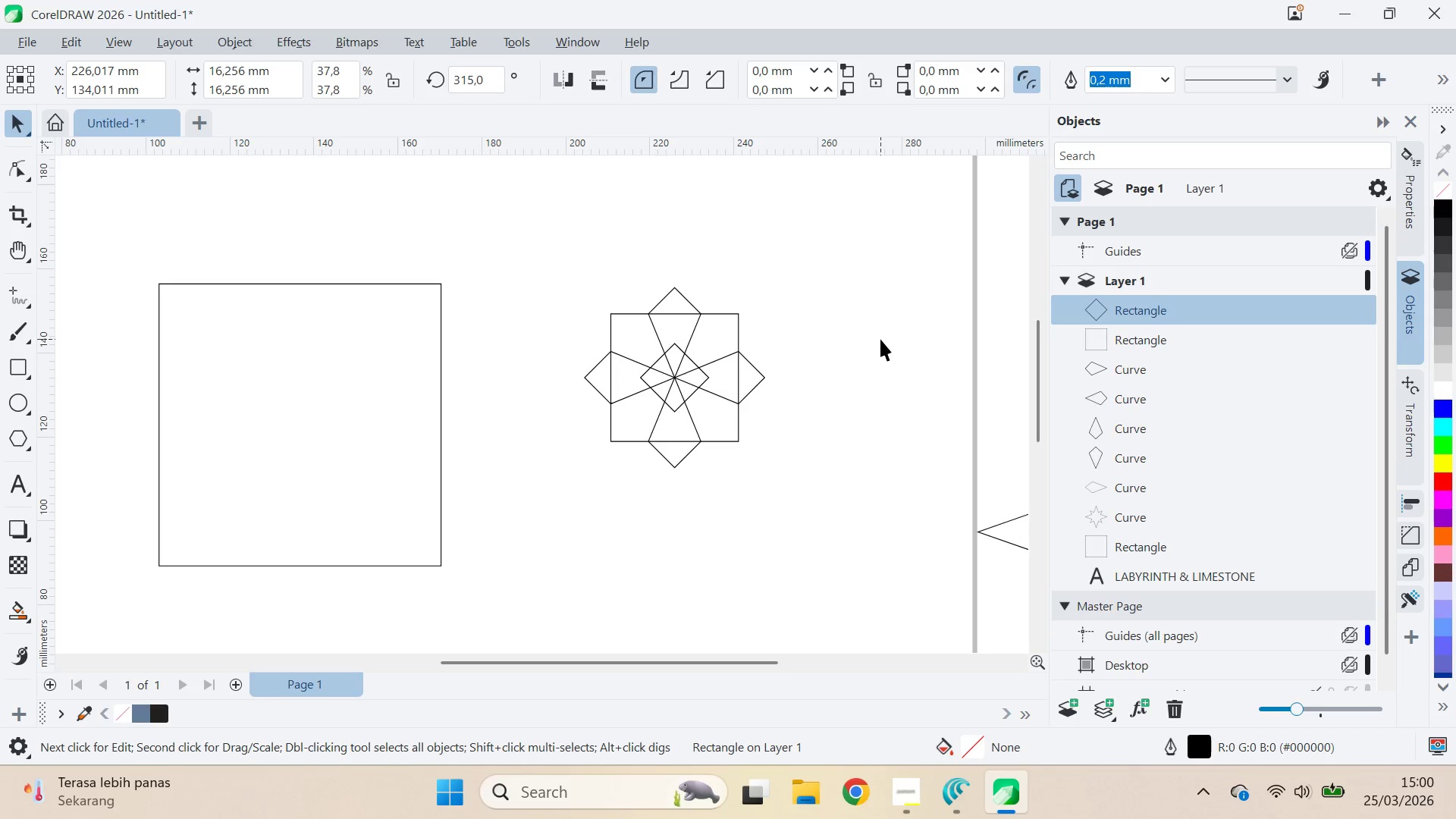 
hold_key(key=ShiftLeft, duration=1.5)
 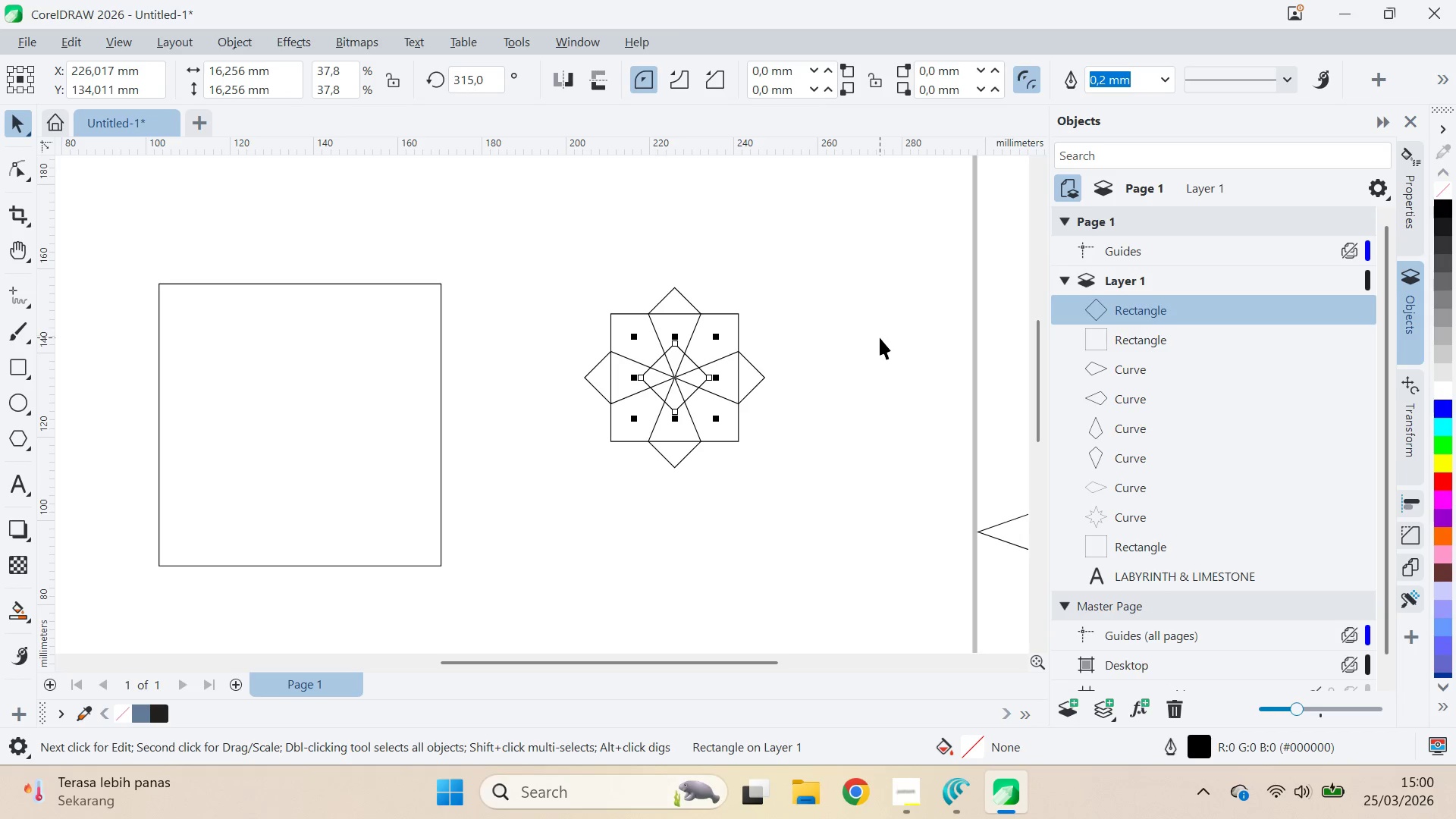 
left_click([880, 339])
 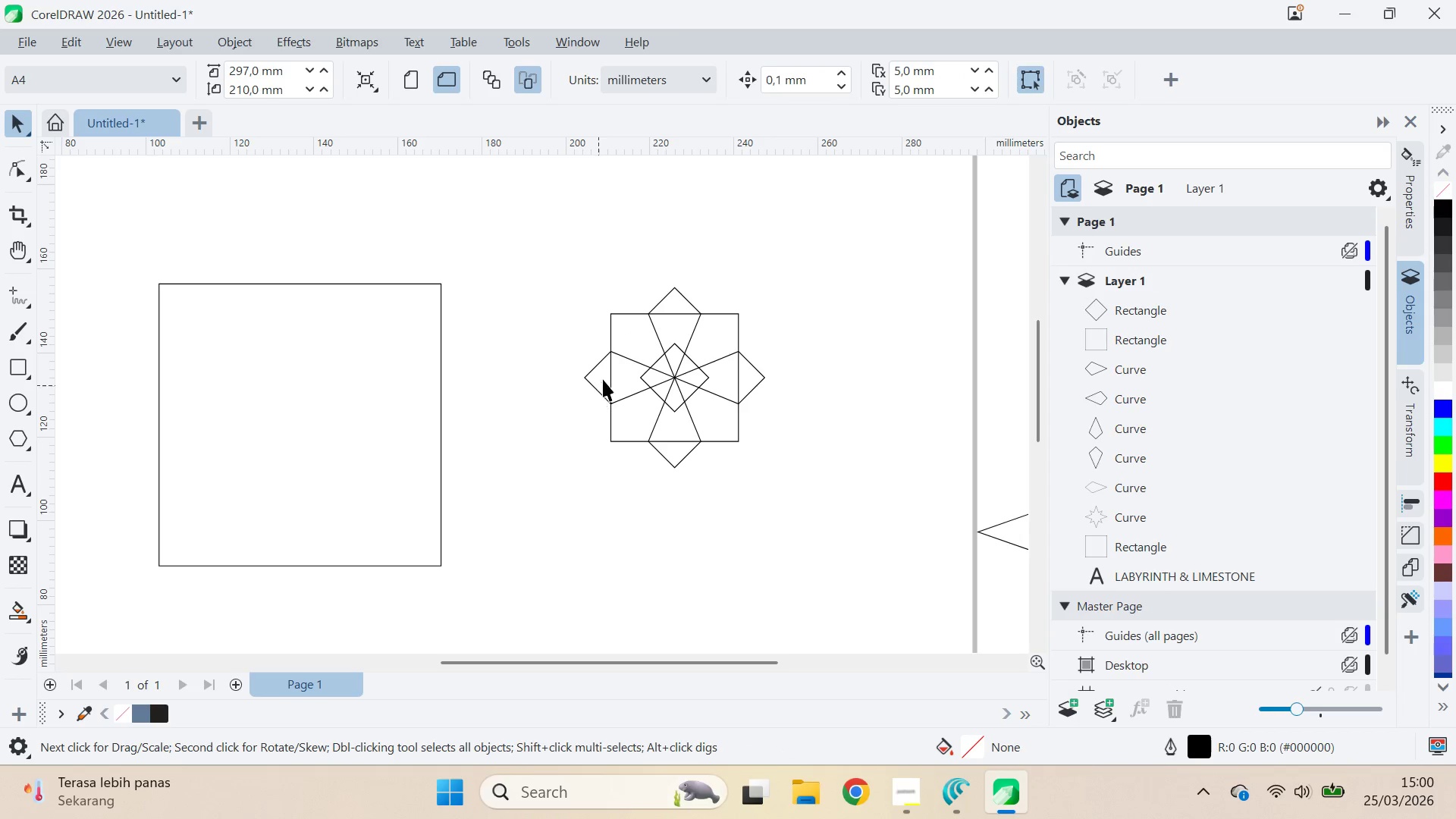 
scroll: coordinate [653, 372], scroll_direction: up, amount: 8.0
 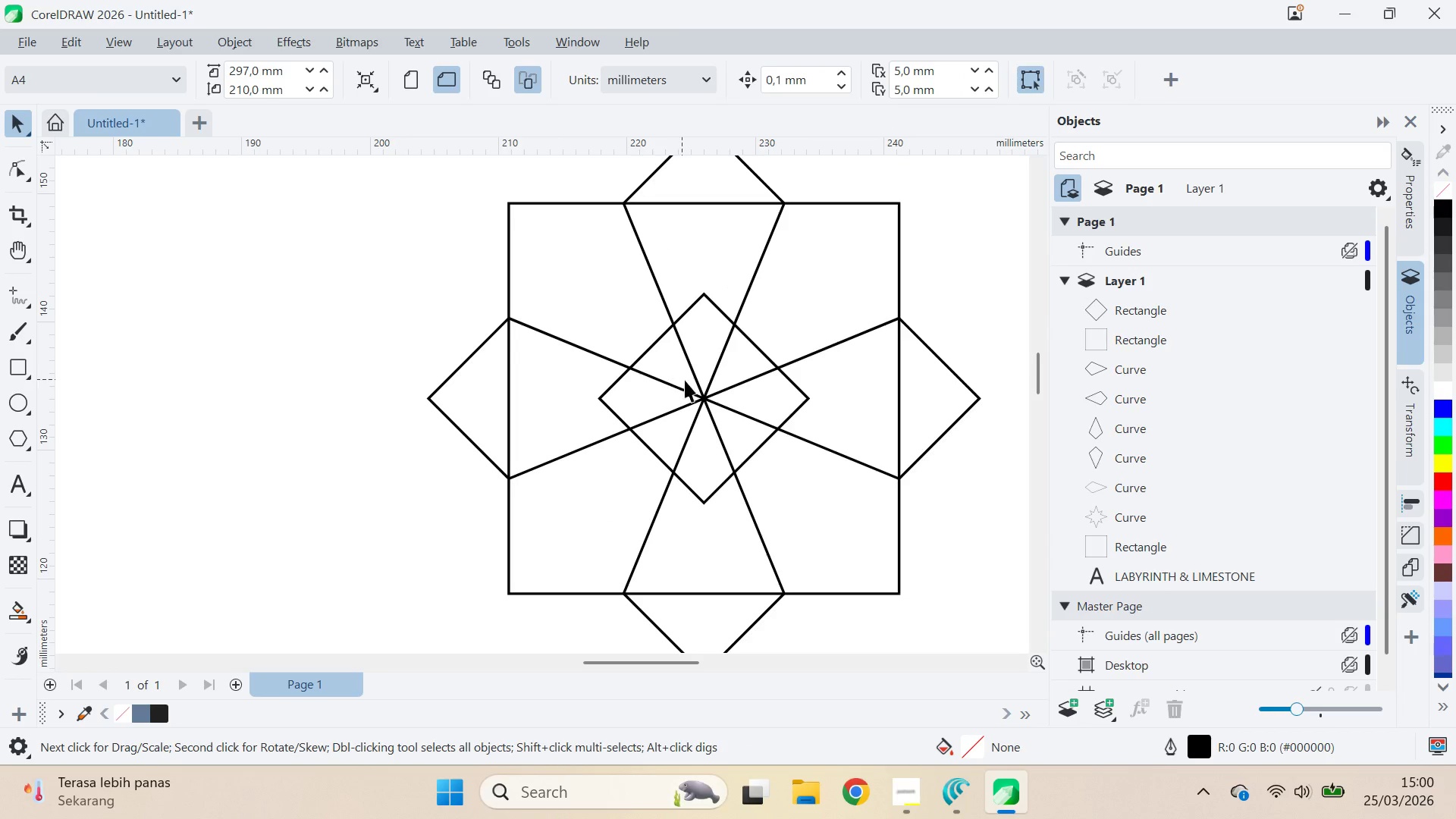 
left_click([663, 344])
 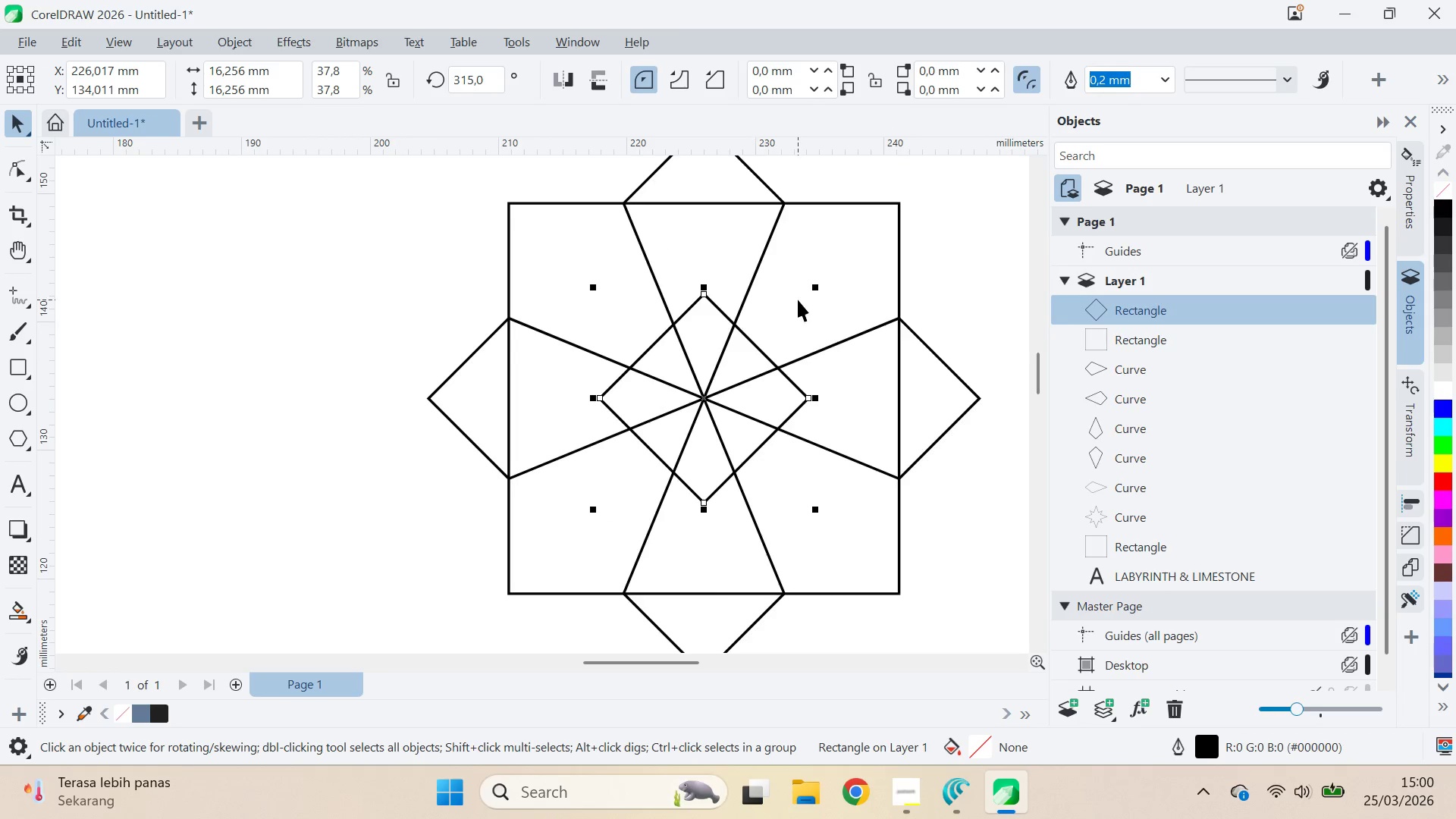 
hold_key(key=ShiftLeft, duration=1.5)
 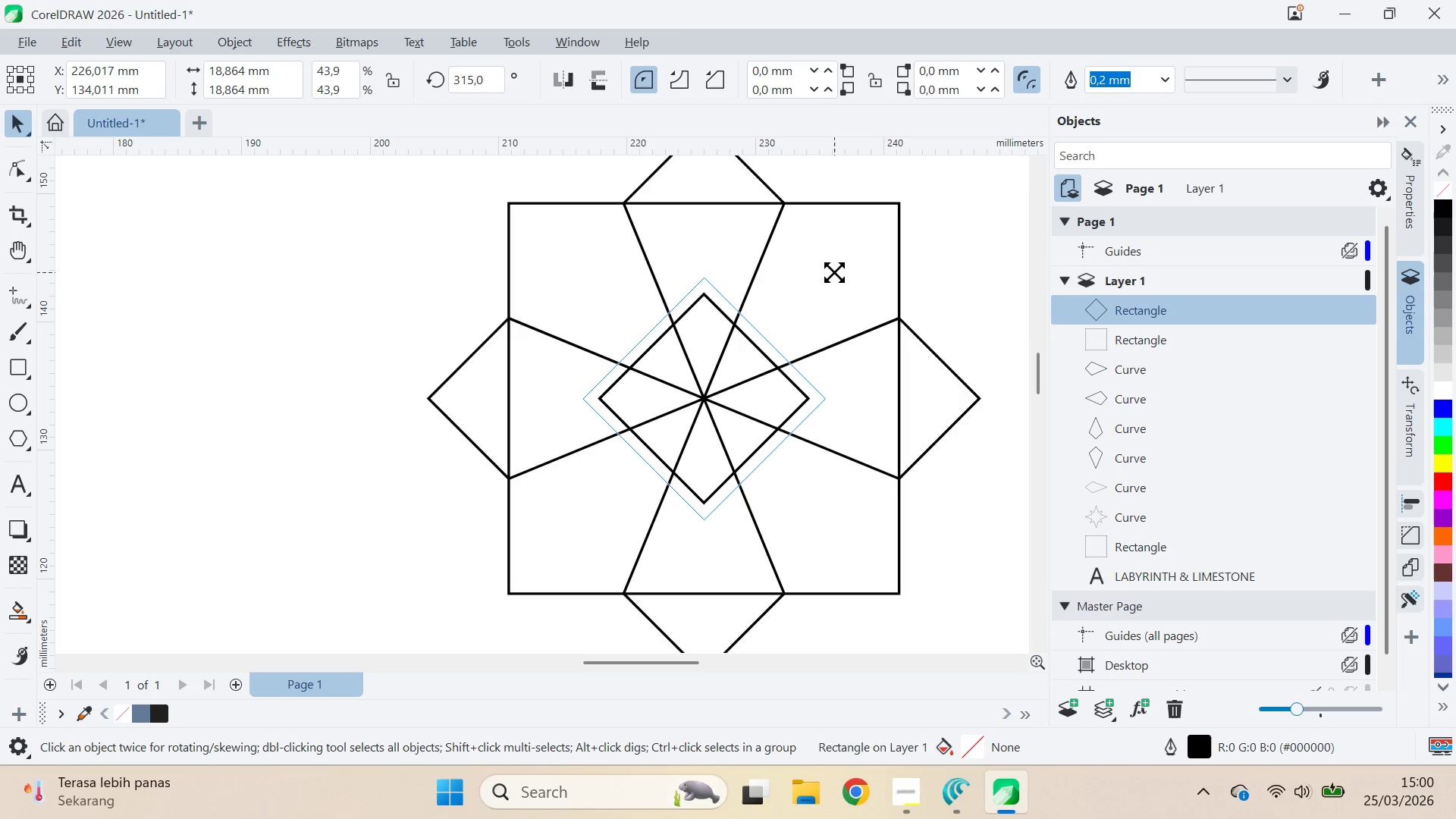 
hold_key(key=ShiftLeft, duration=1.51)
left_click_drag(start_coordinate=[817, 290], to_coordinate=[839, 268])
 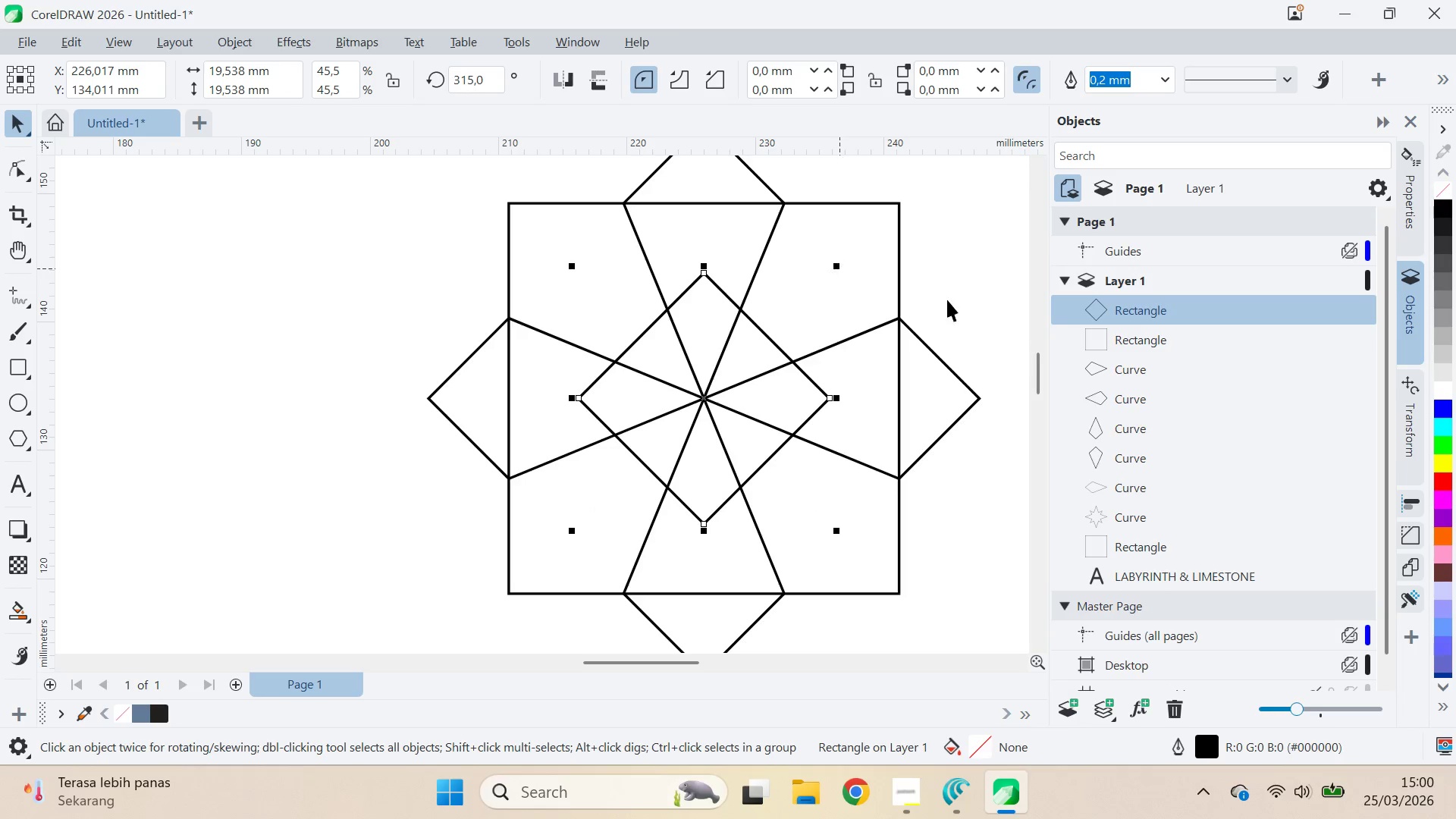 
key(Shift+ShiftLeft)
 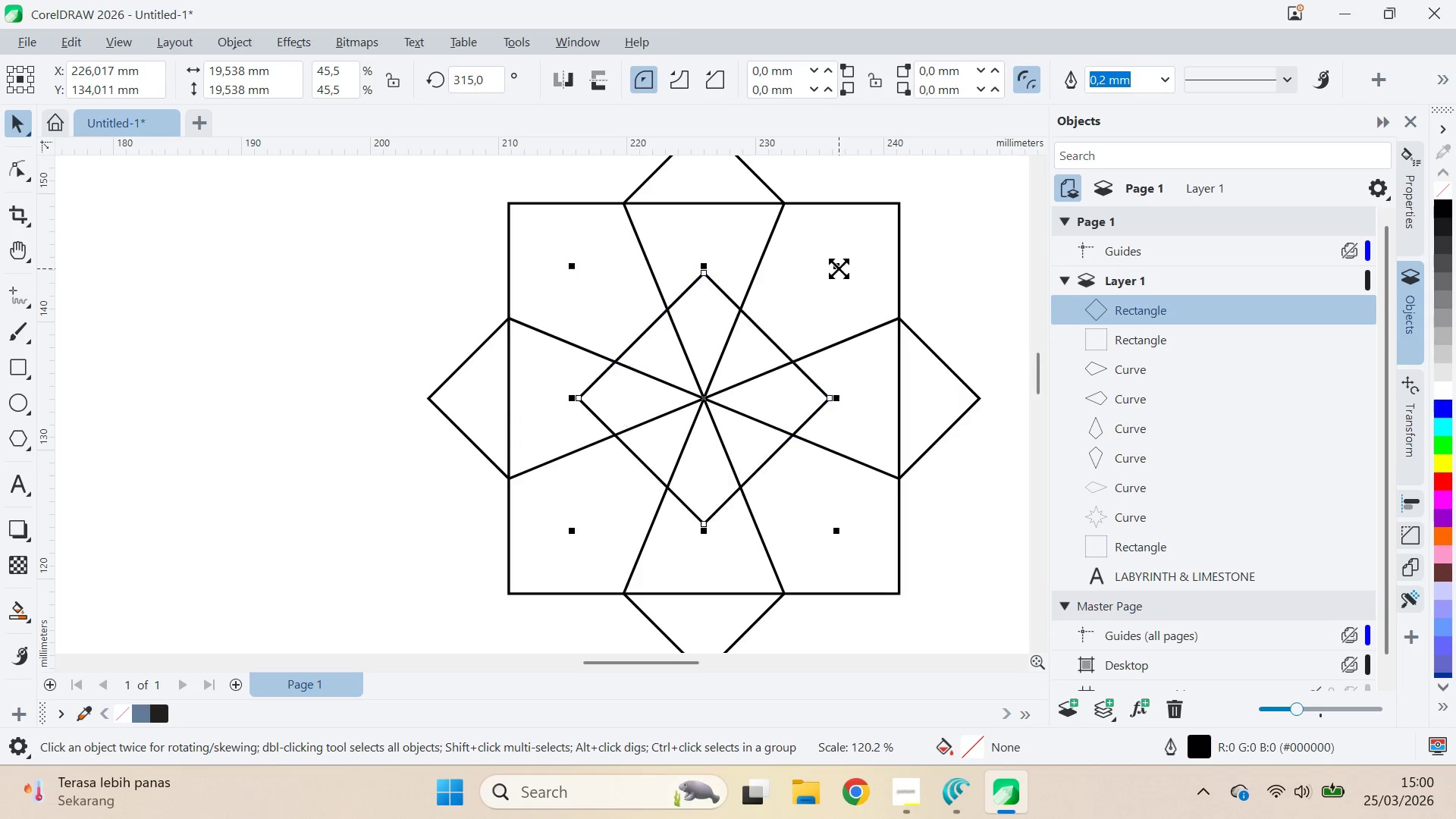 
key(Shift+ShiftLeft)
 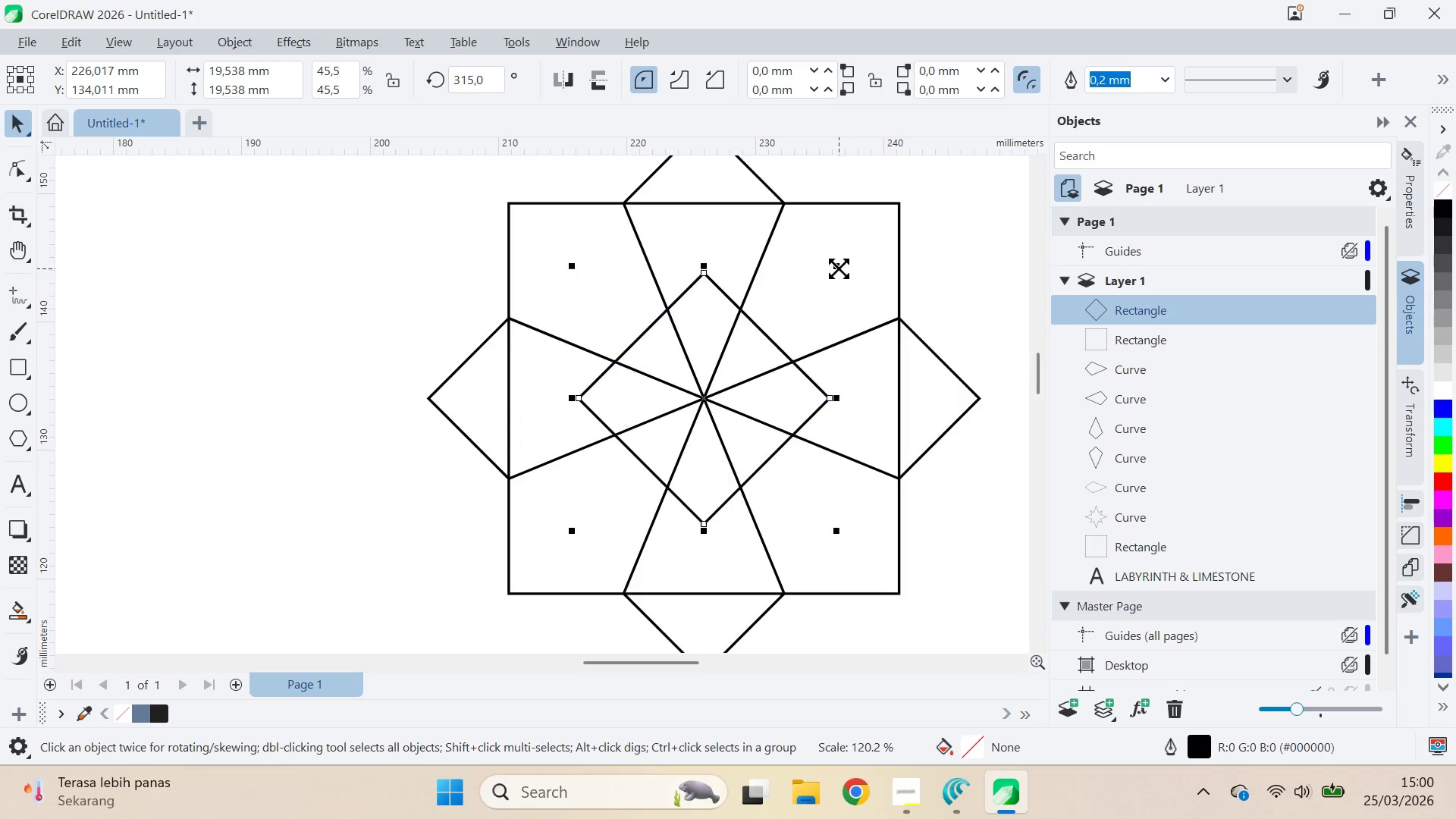 
key(Shift+ShiftLeft)
 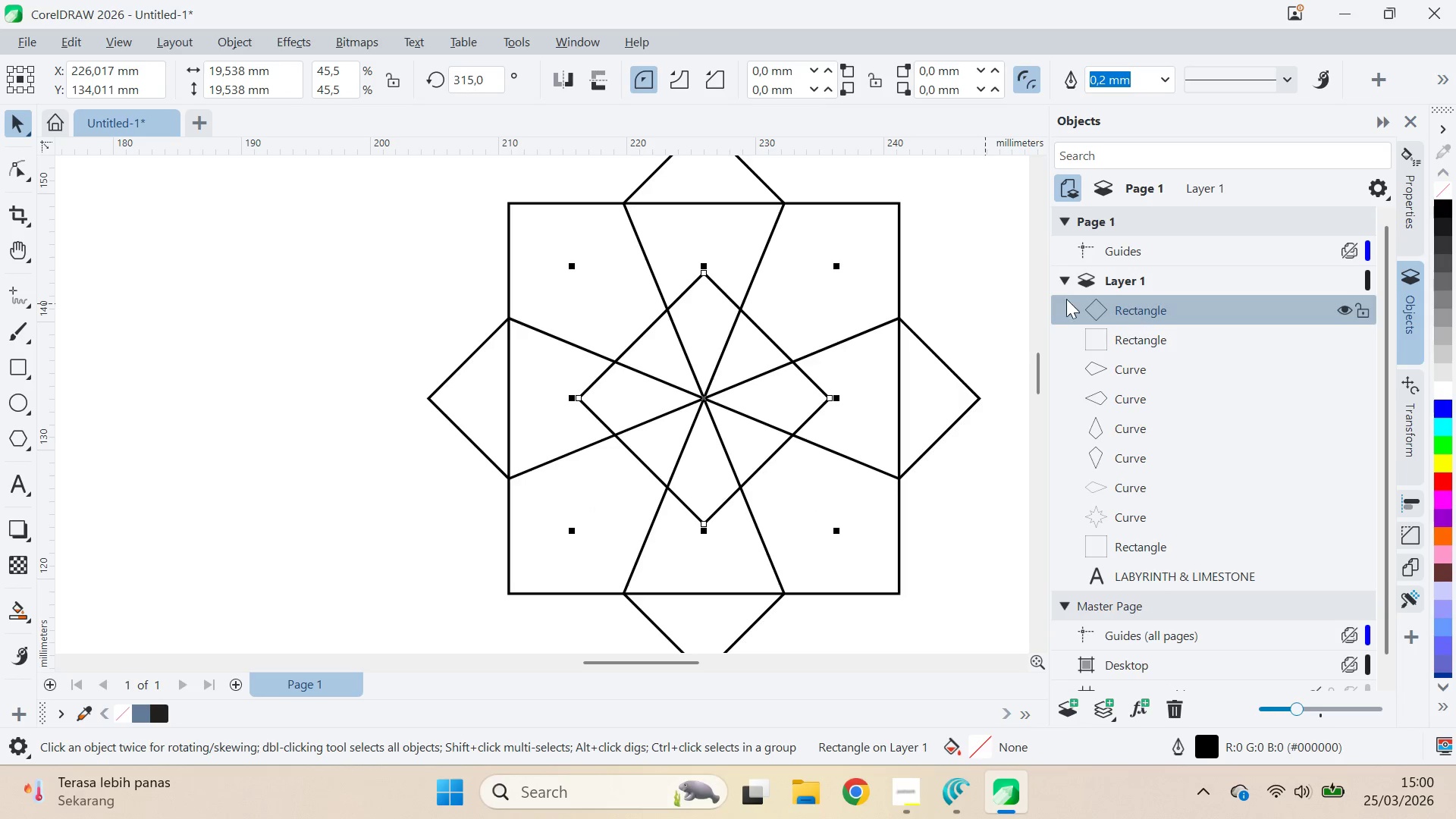 
left_click([909, 269])
 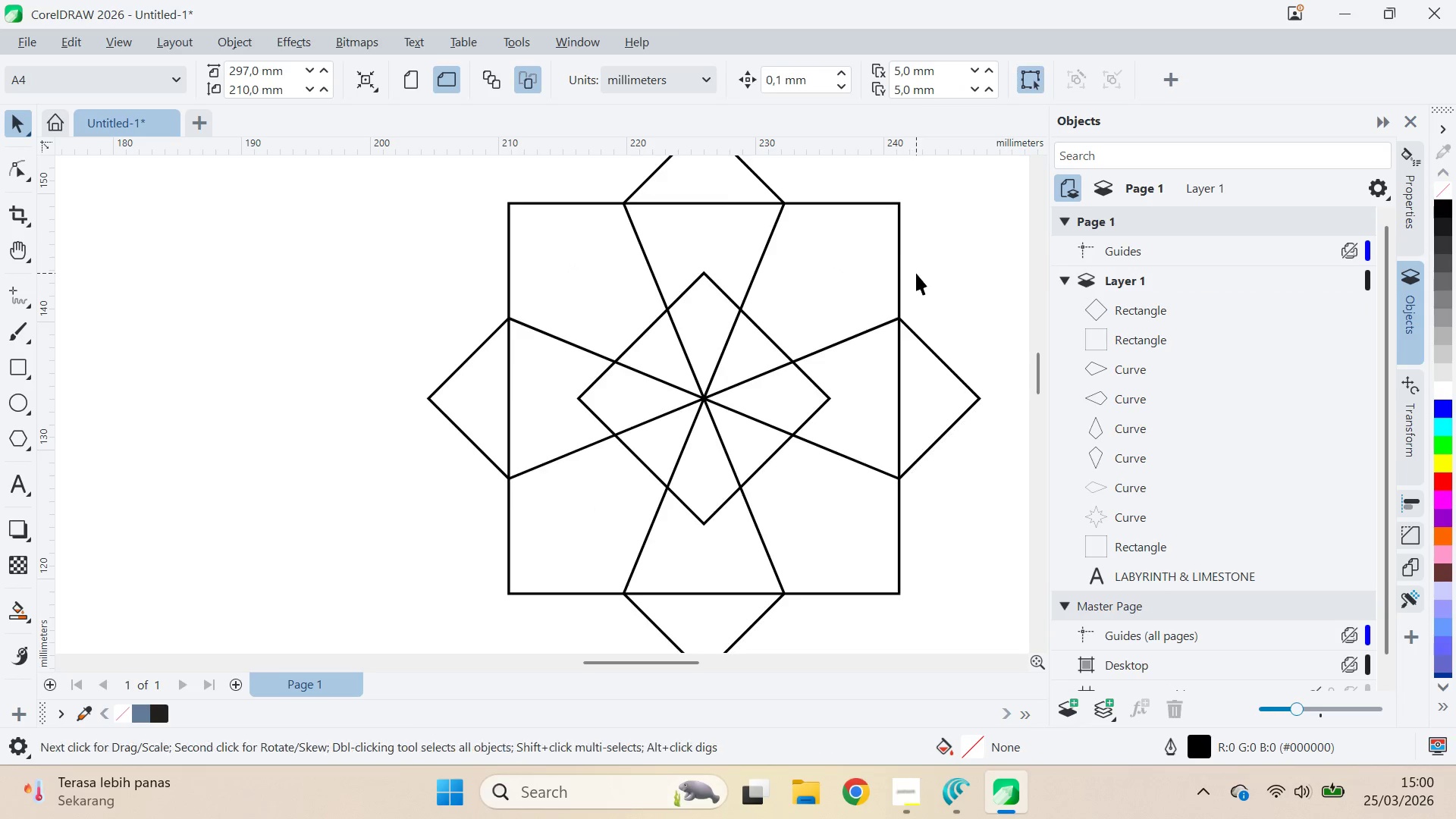 
scroll: coordinate [920, 276], scroll_direction: down, amount: 10.0
 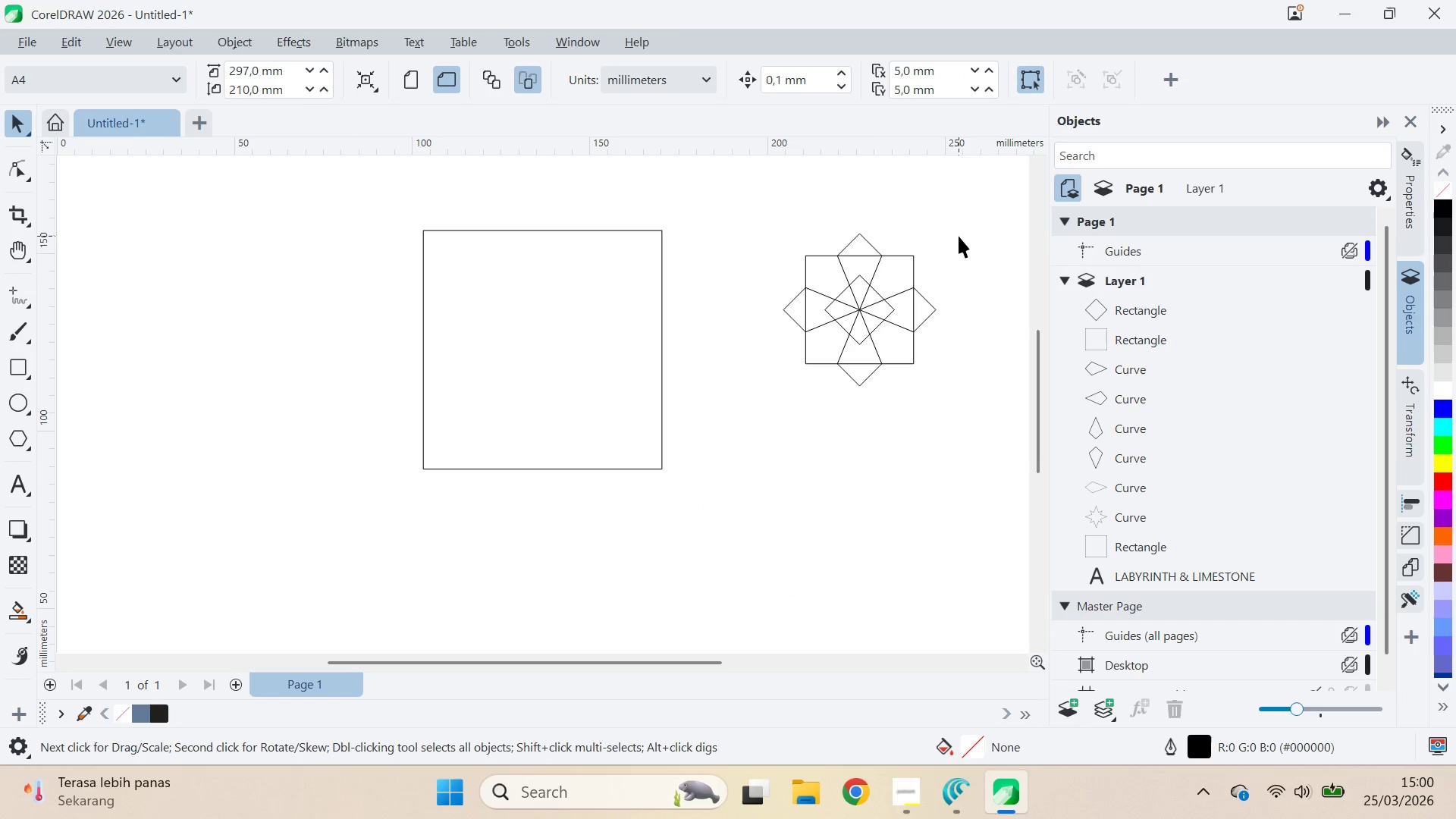 
left_click_drag(start_coordinate=[948, 221], to_coordinate=[749, 452])
 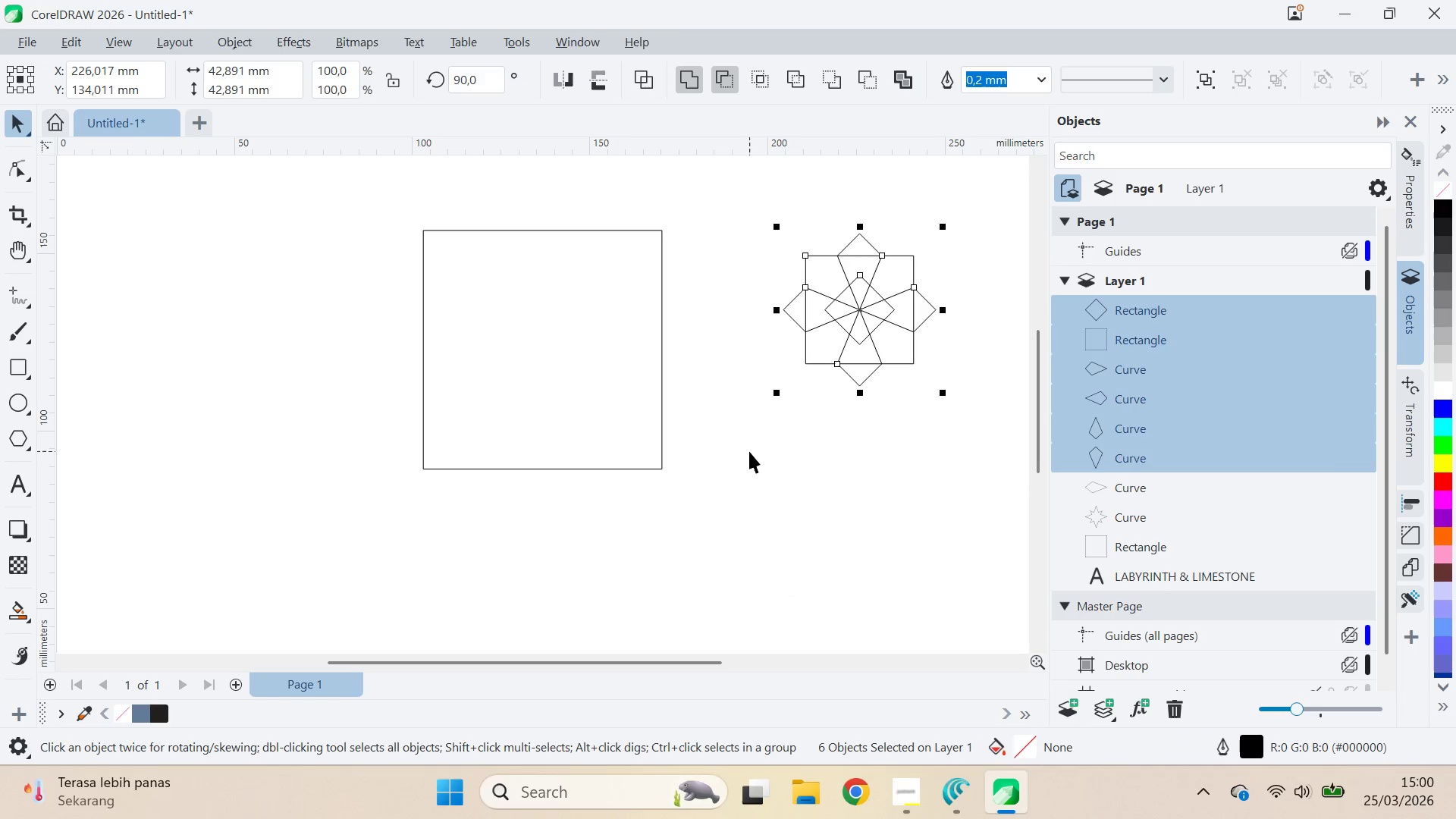 
key(Control+G)
 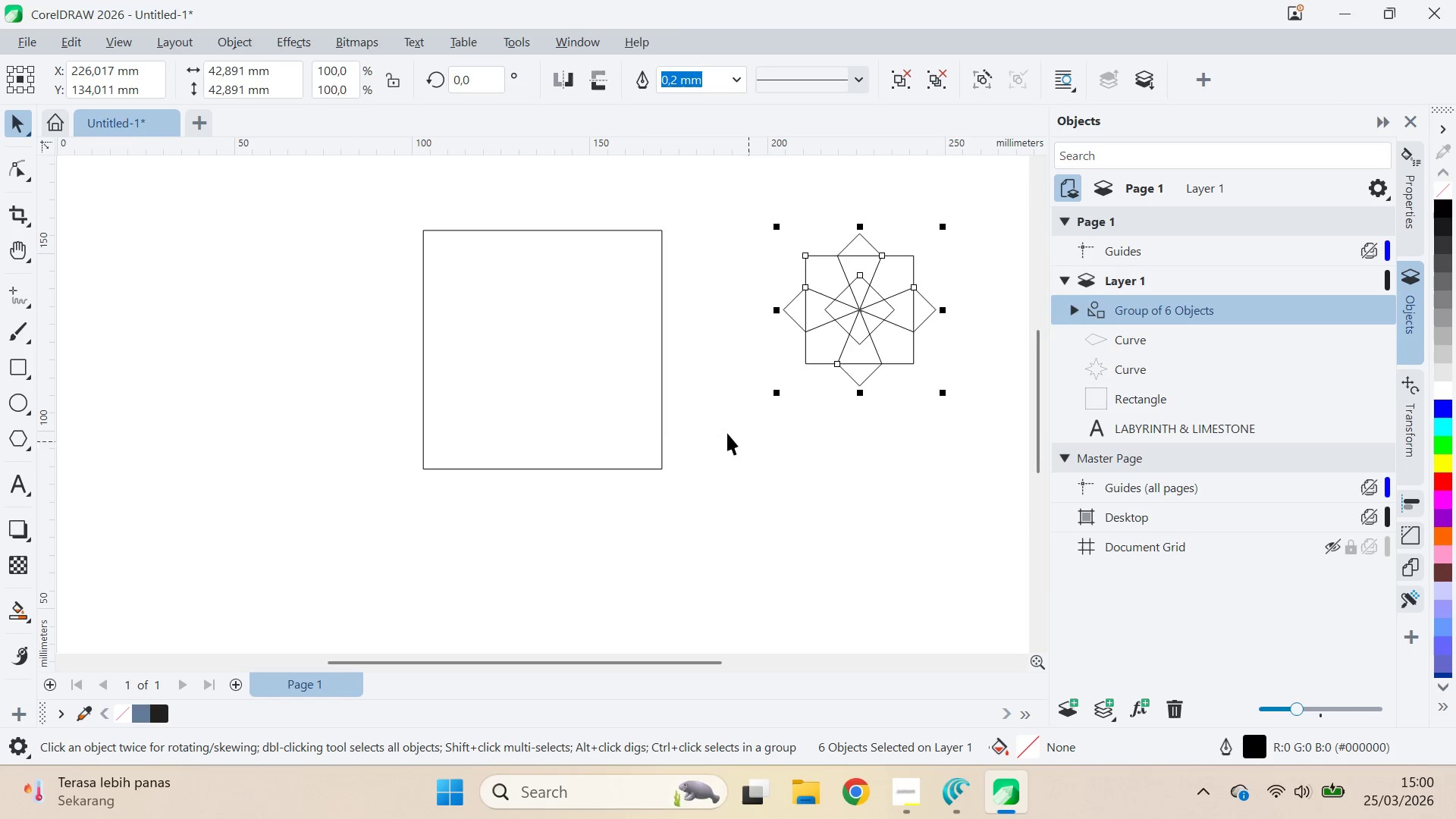 
type(ce)
 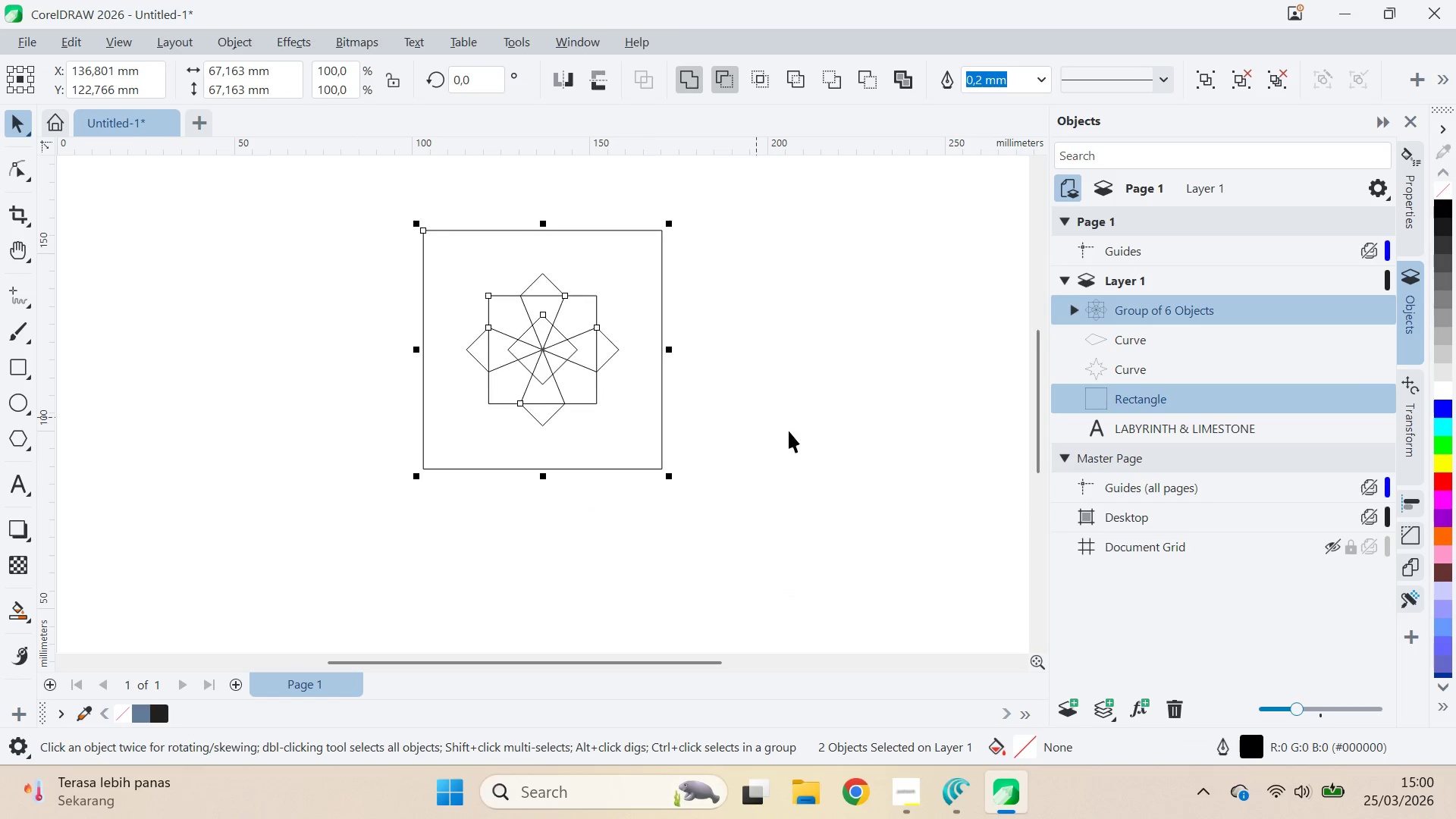 
left_click_drag(start_coordinate=[790, 432], to_coordinate=[779, 432])
 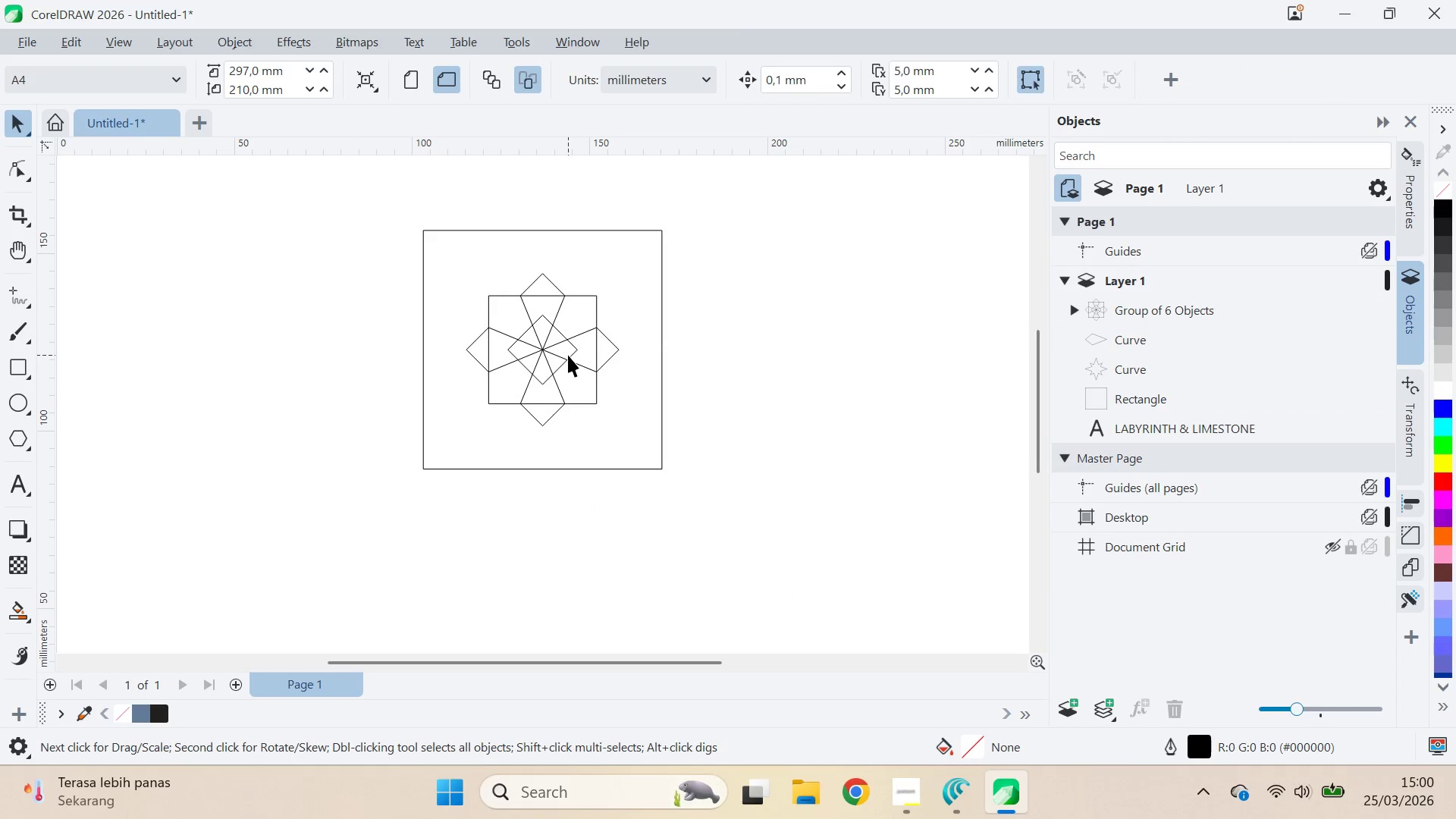 
double_click([568, 355])
 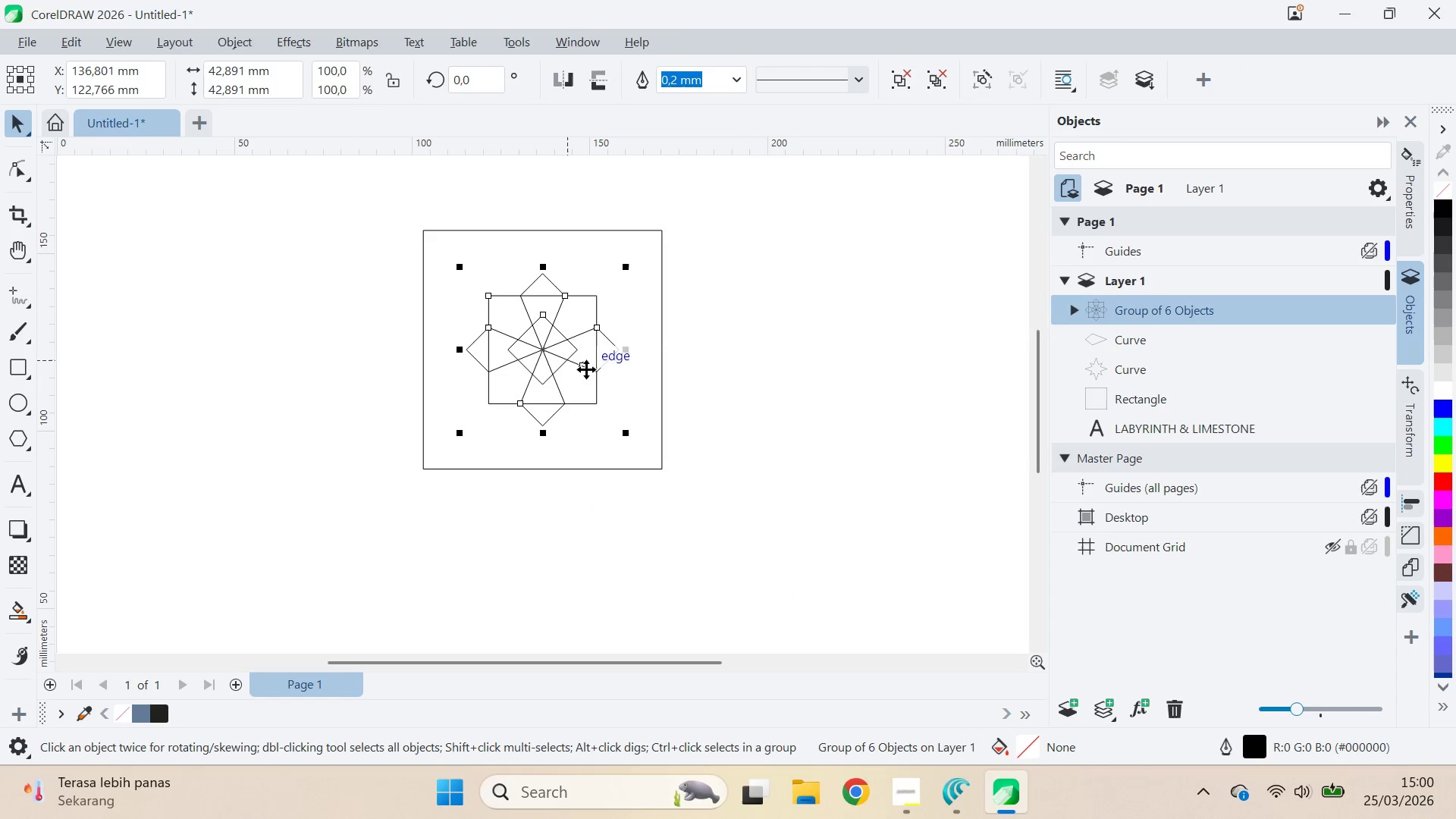 
key(Control+U)
 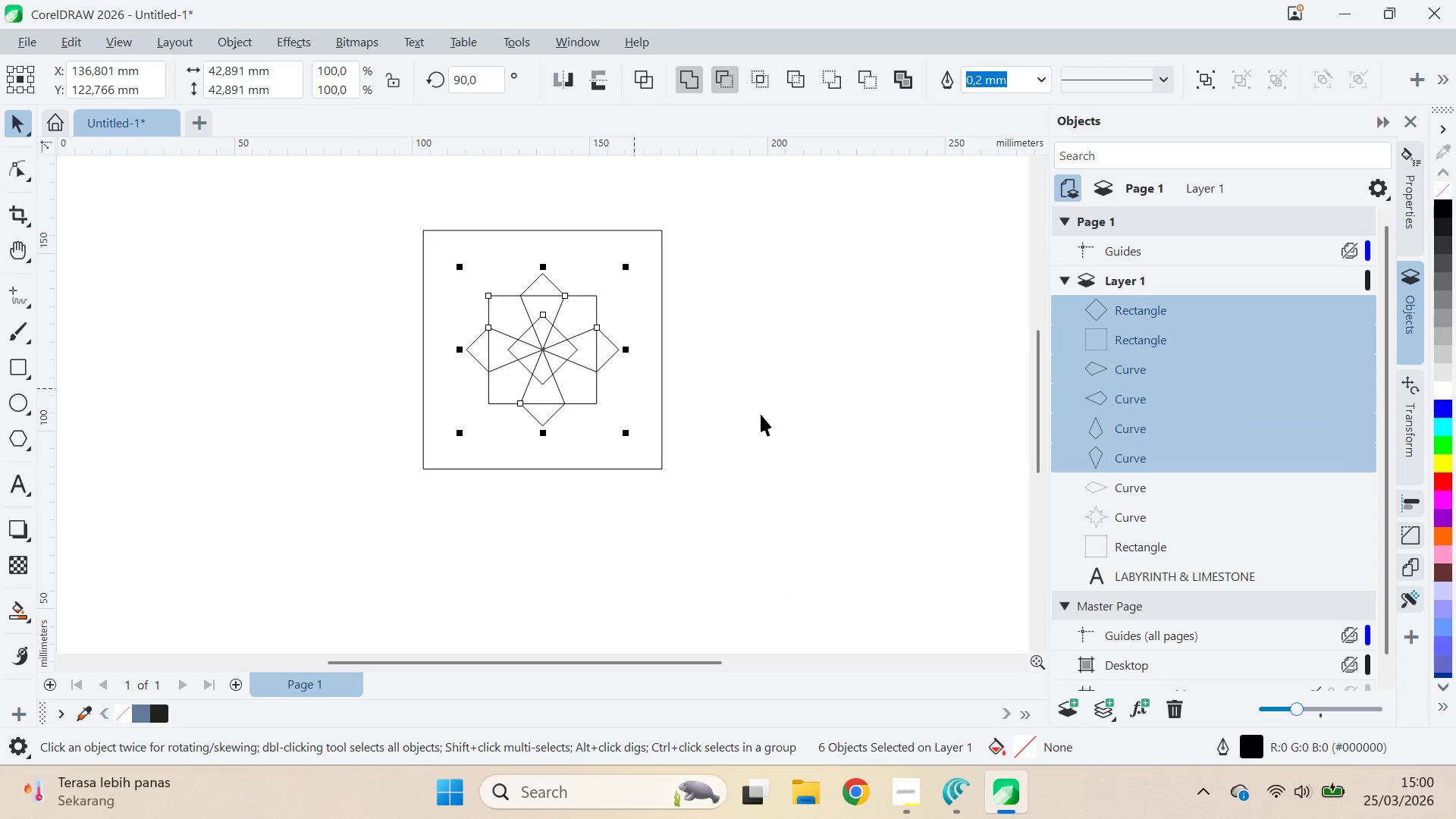 
left_click([761, 414])
 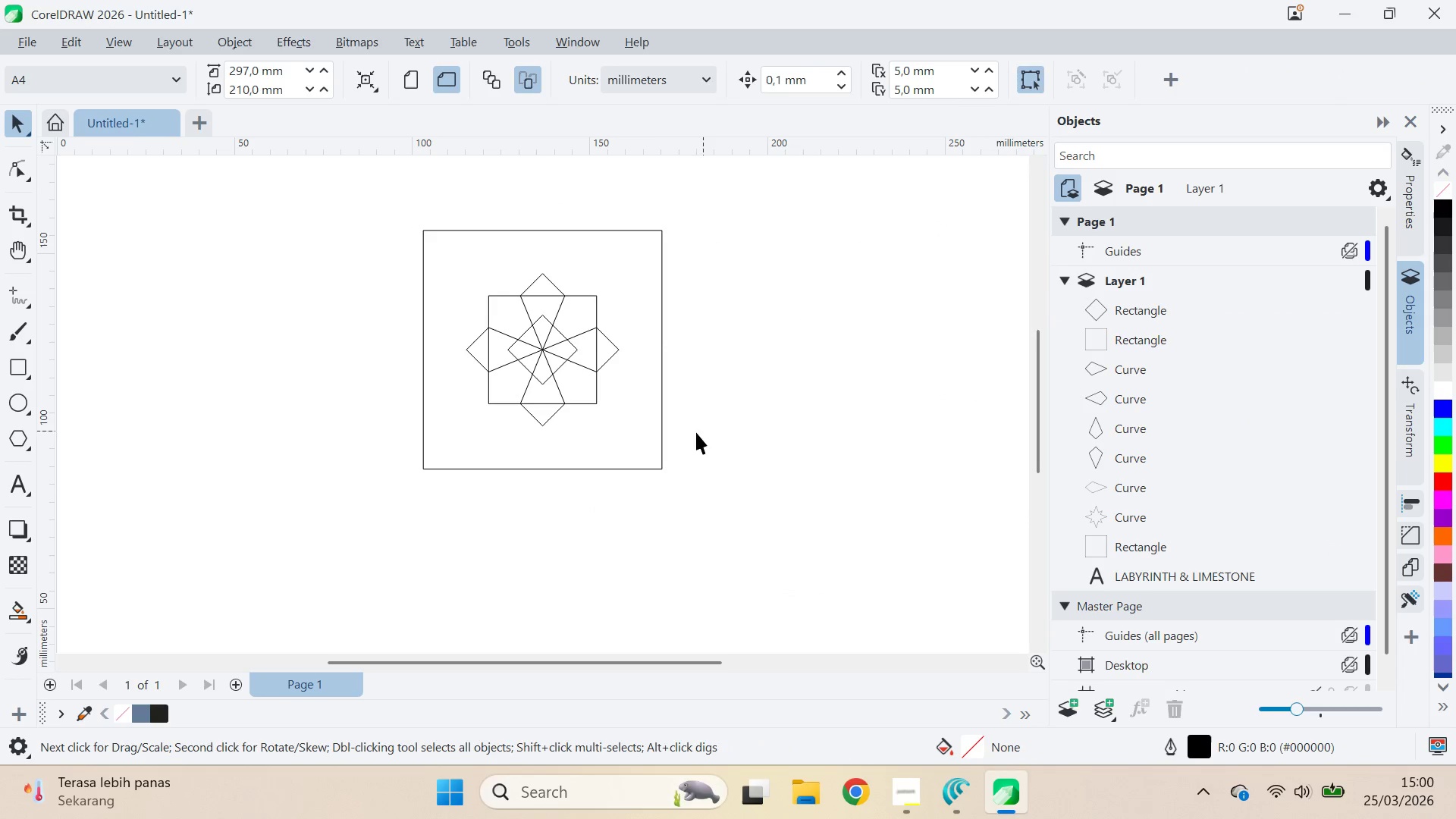 
left_click([650, 443])
 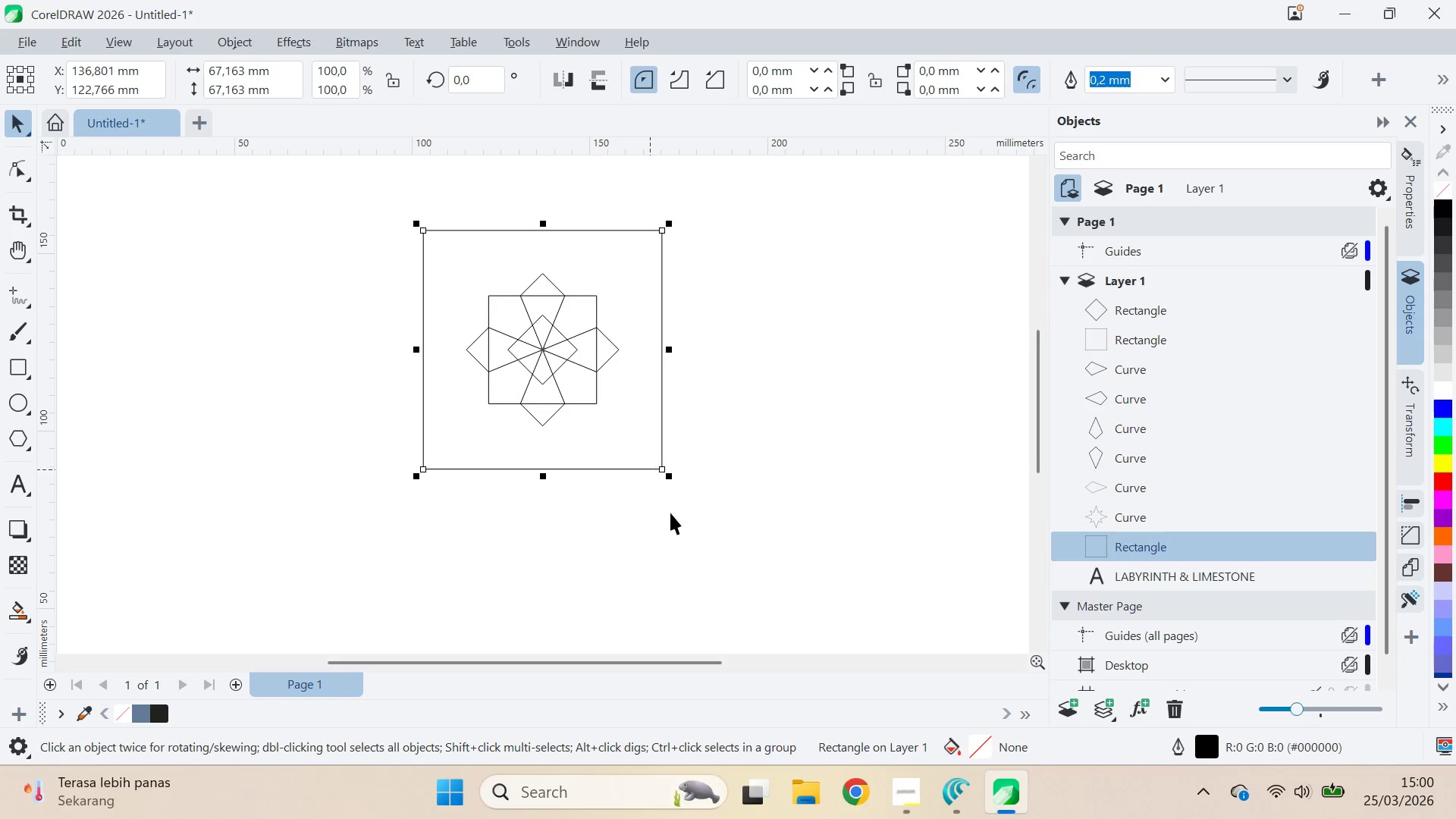 
key(Shift+ShiftLeft)
 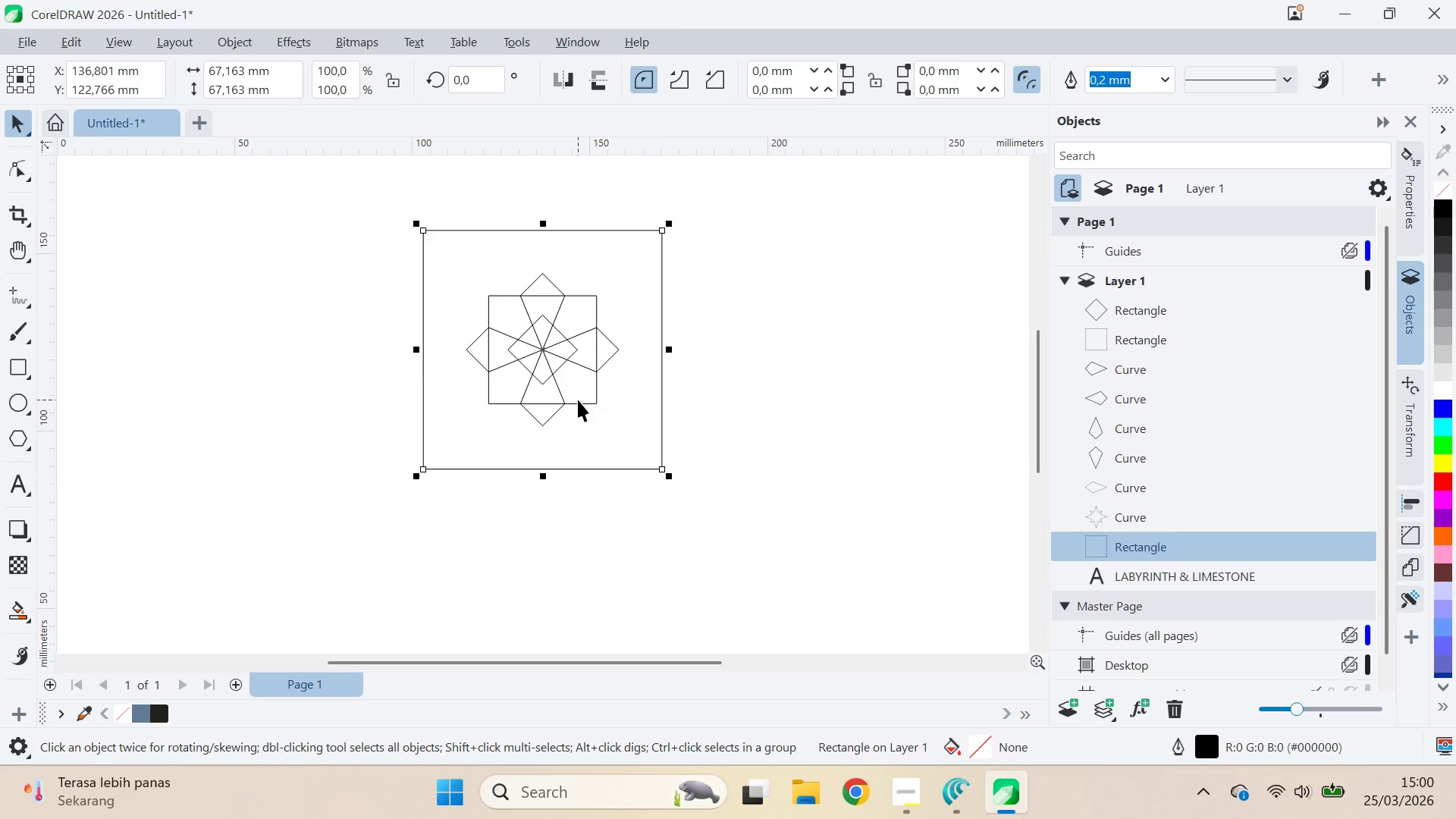 
left_click([578, 400])
 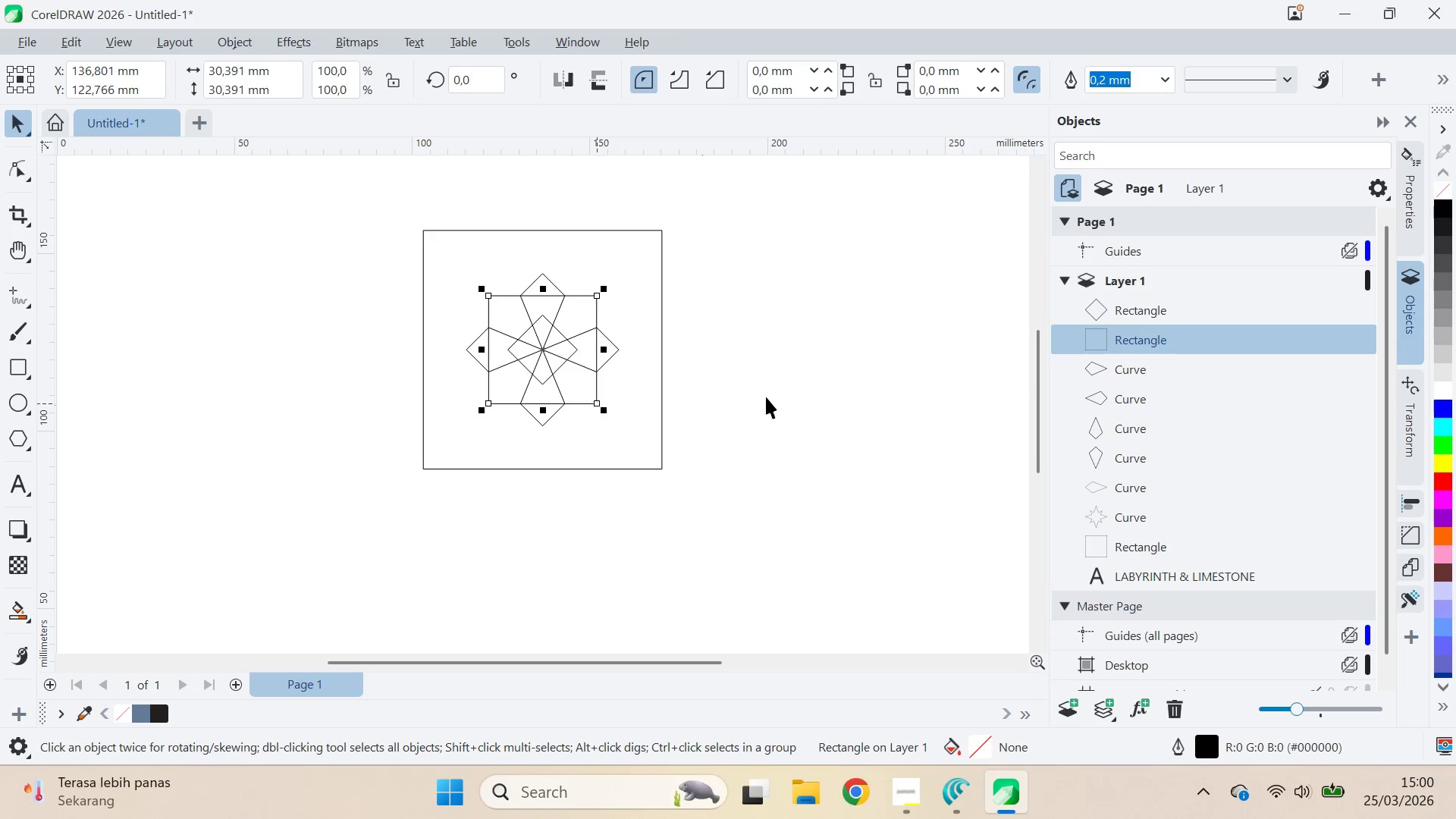 
left_click_drag(start_coordinate=[795, 394], to_coordinate=[792, 390])
 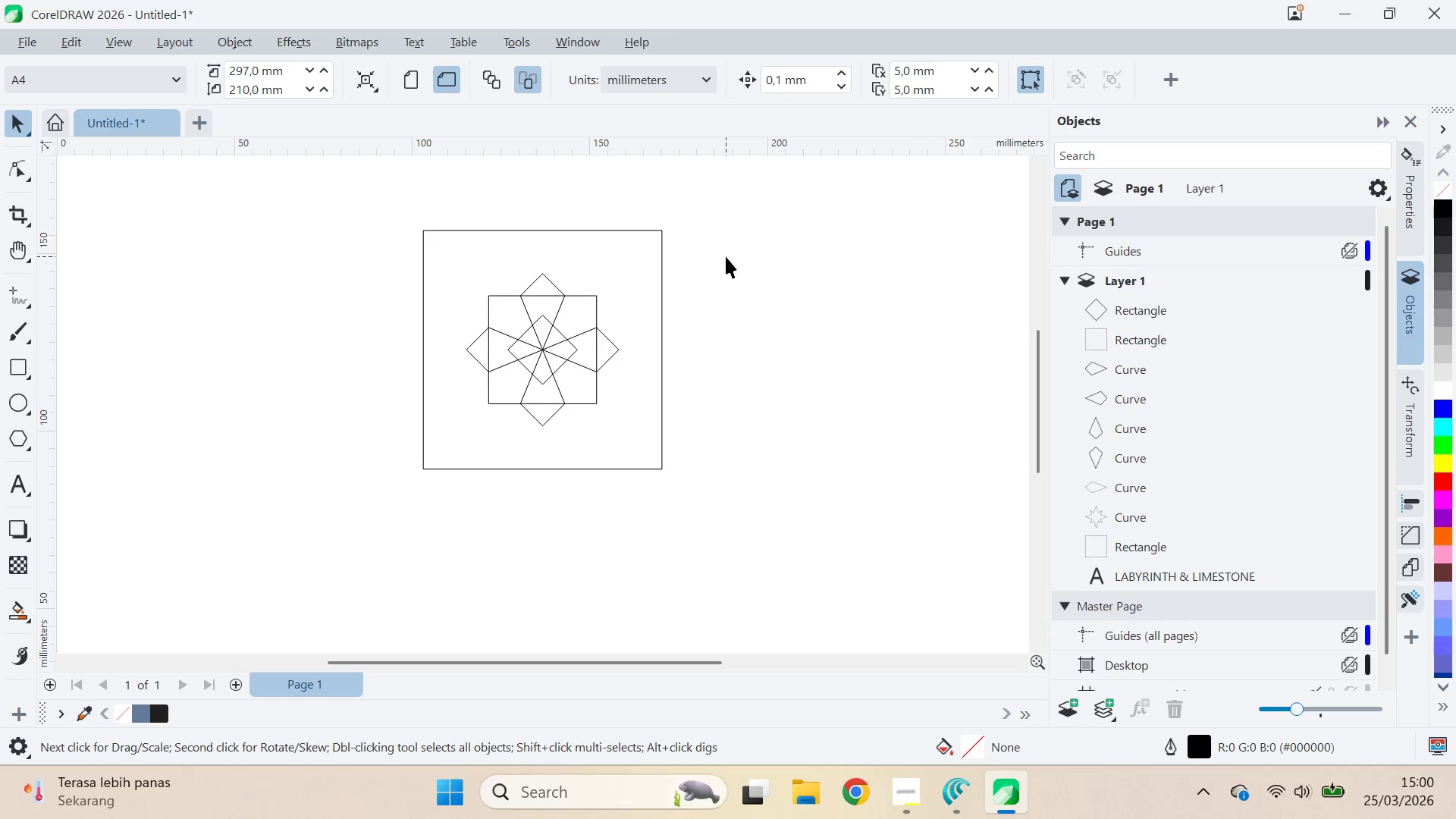 
left_click_drag(start_coordinate=[726, 256], to_coordinate=[369, 464])
 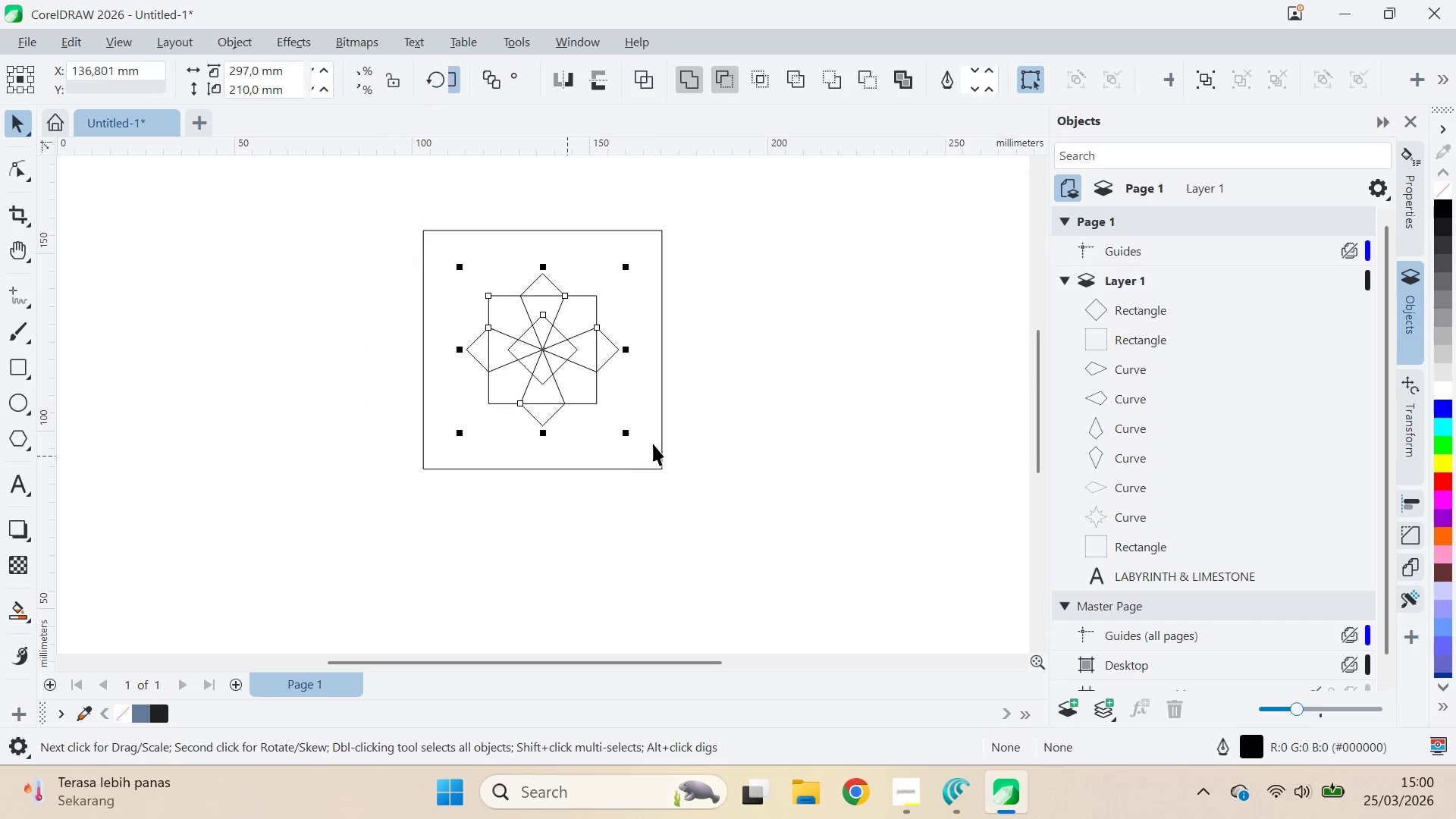 
hold_key(key=ShiftLeft, duration=1.5)
left_click_drag(start_coordinate=[627, 437], to_coordinate=[688, 535])
 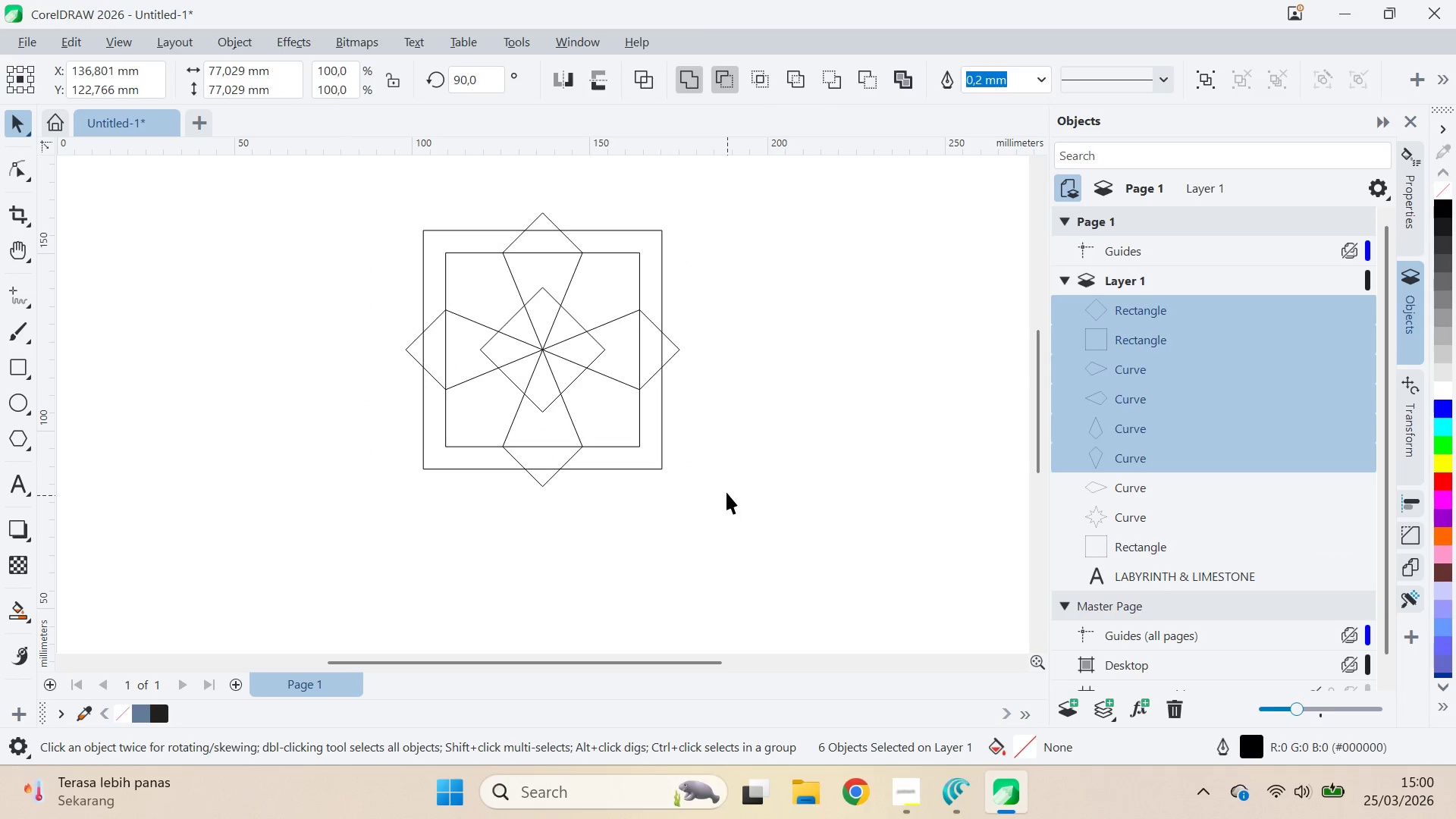 
hold_key(key=ShiftLeft, duration=1.5)
 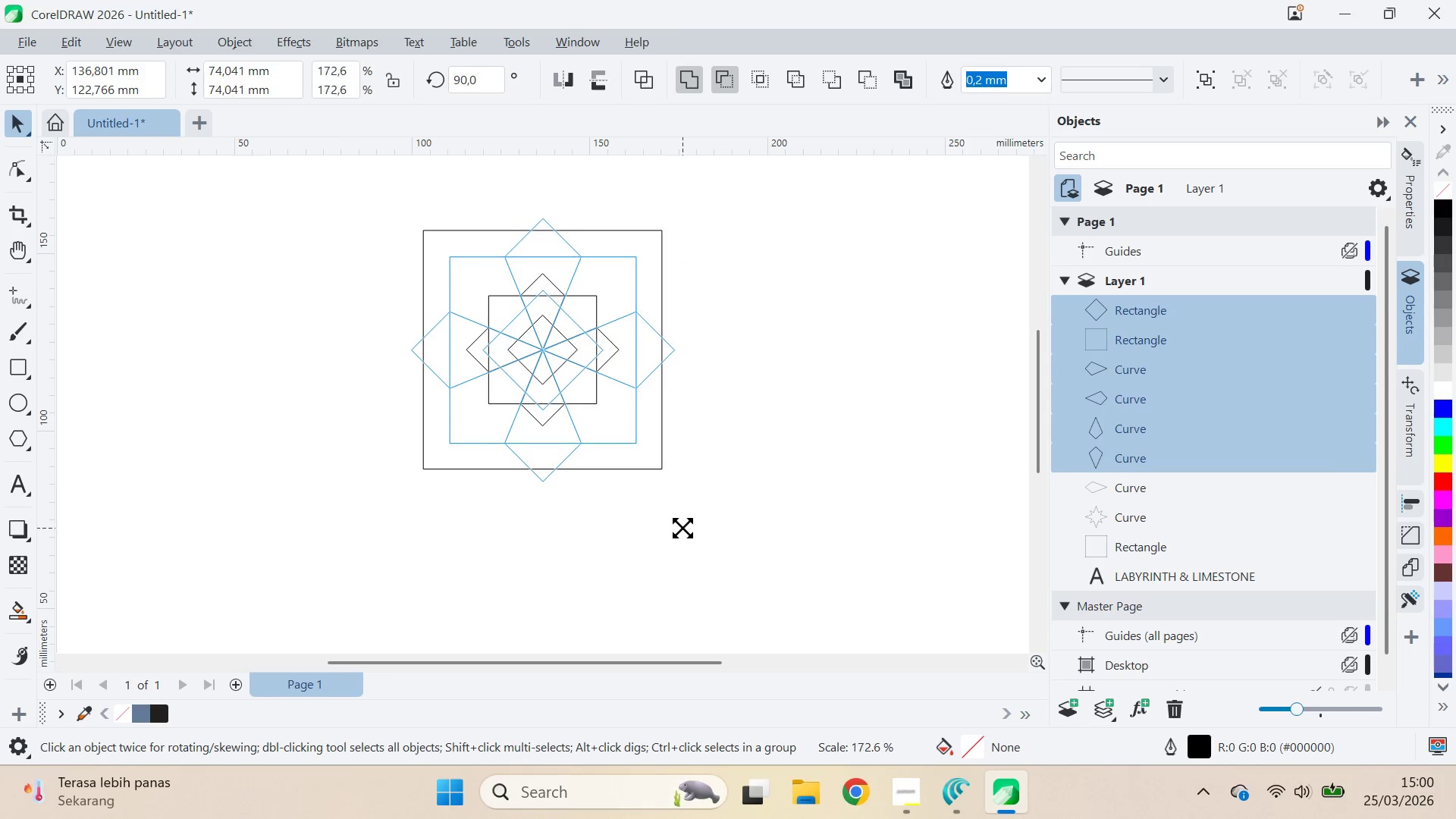 
hold_key(key=ShiftLeft, duration=1.53)
 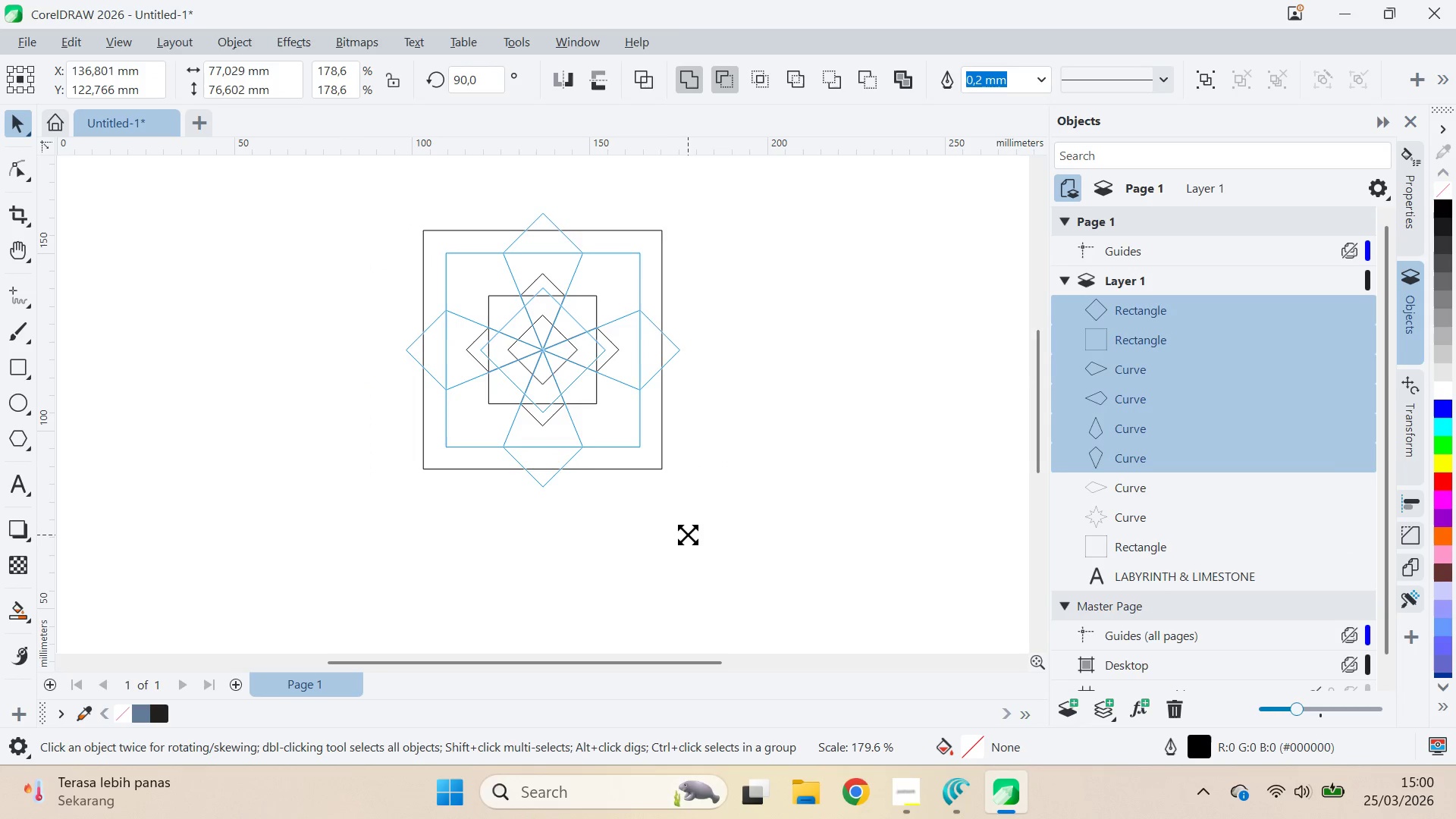 
hold_key(key=ShiftLeft, duration=0.94)
 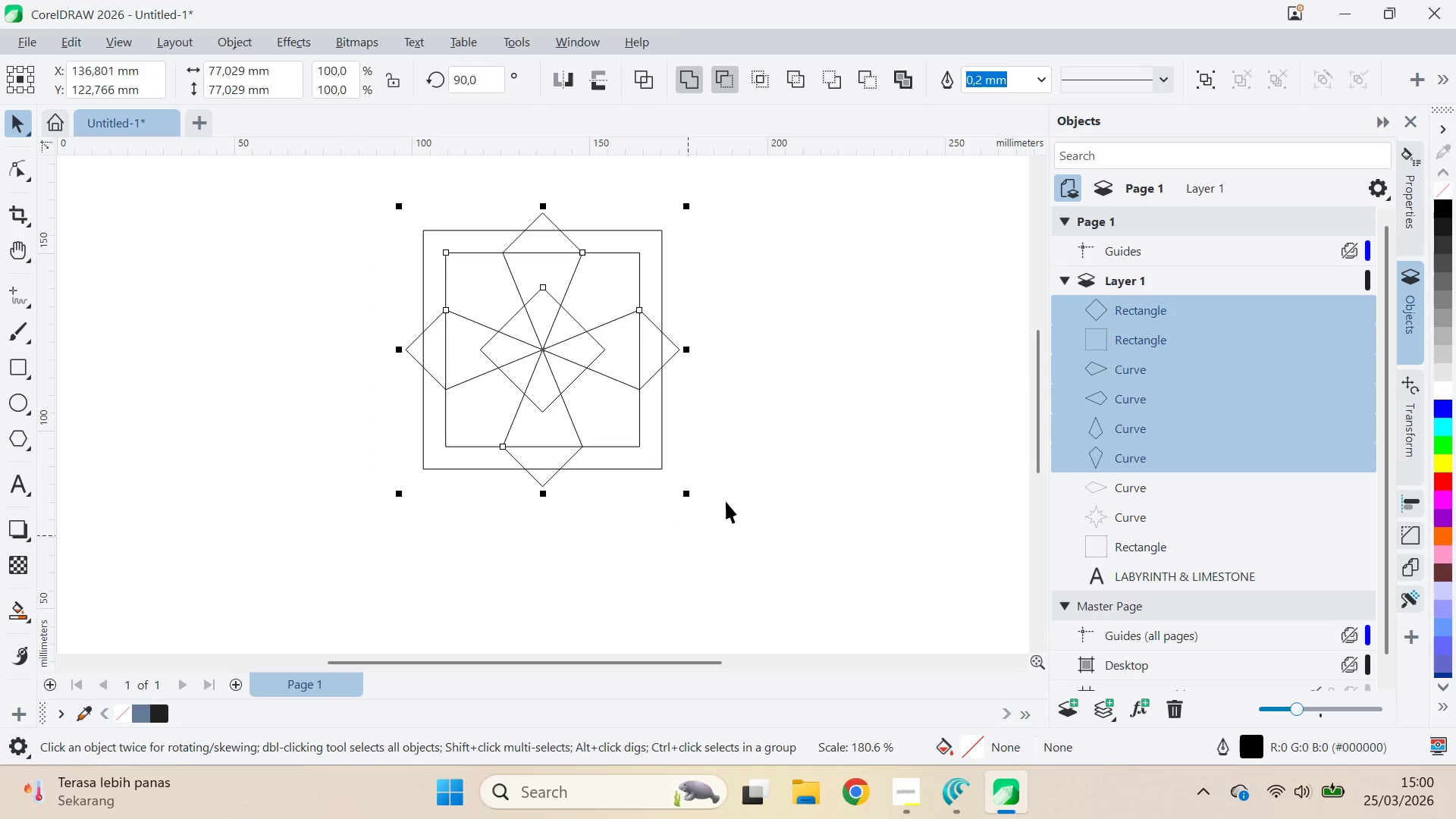 
left_click([727, 495])
 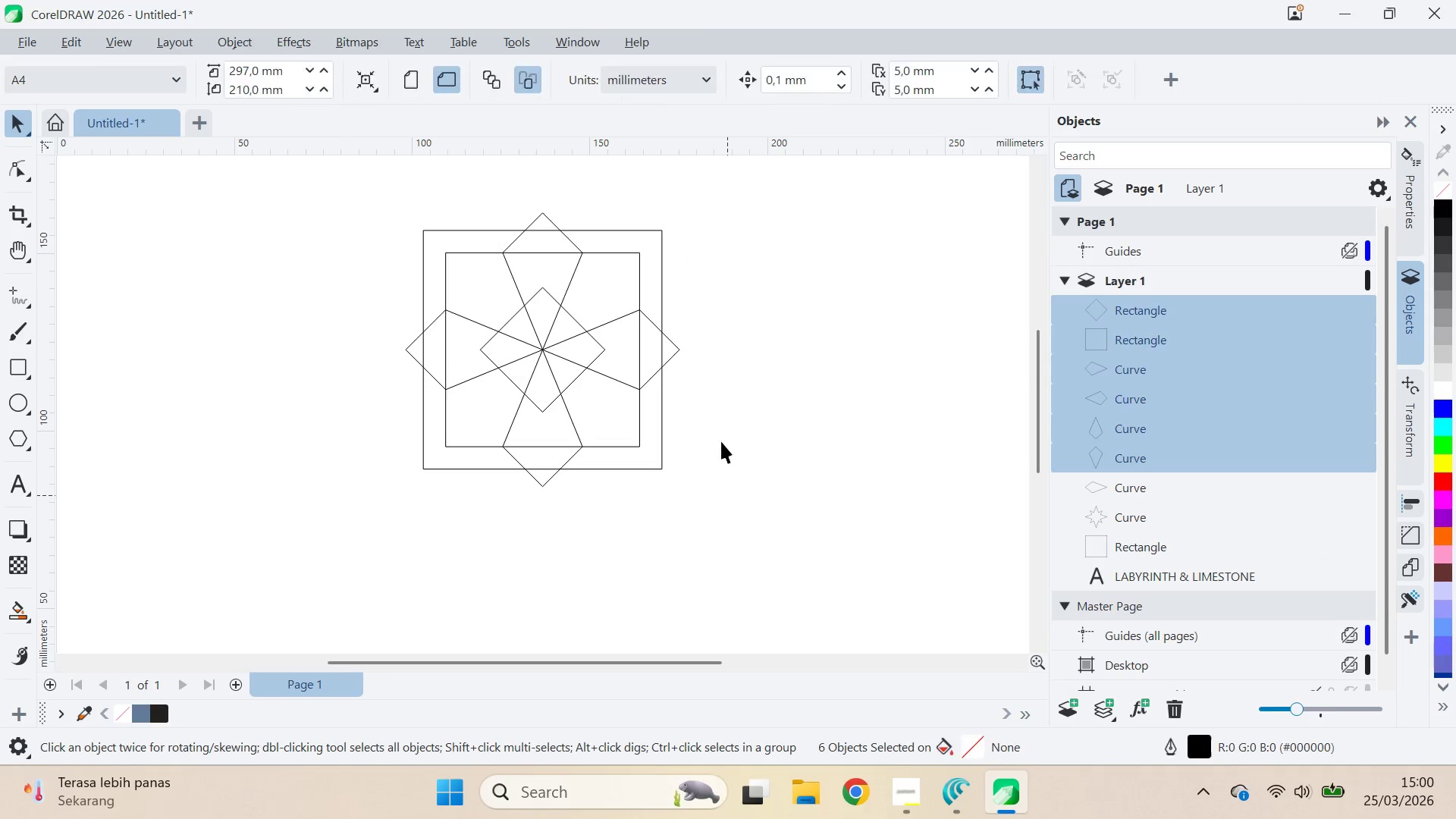 
type(qv)
 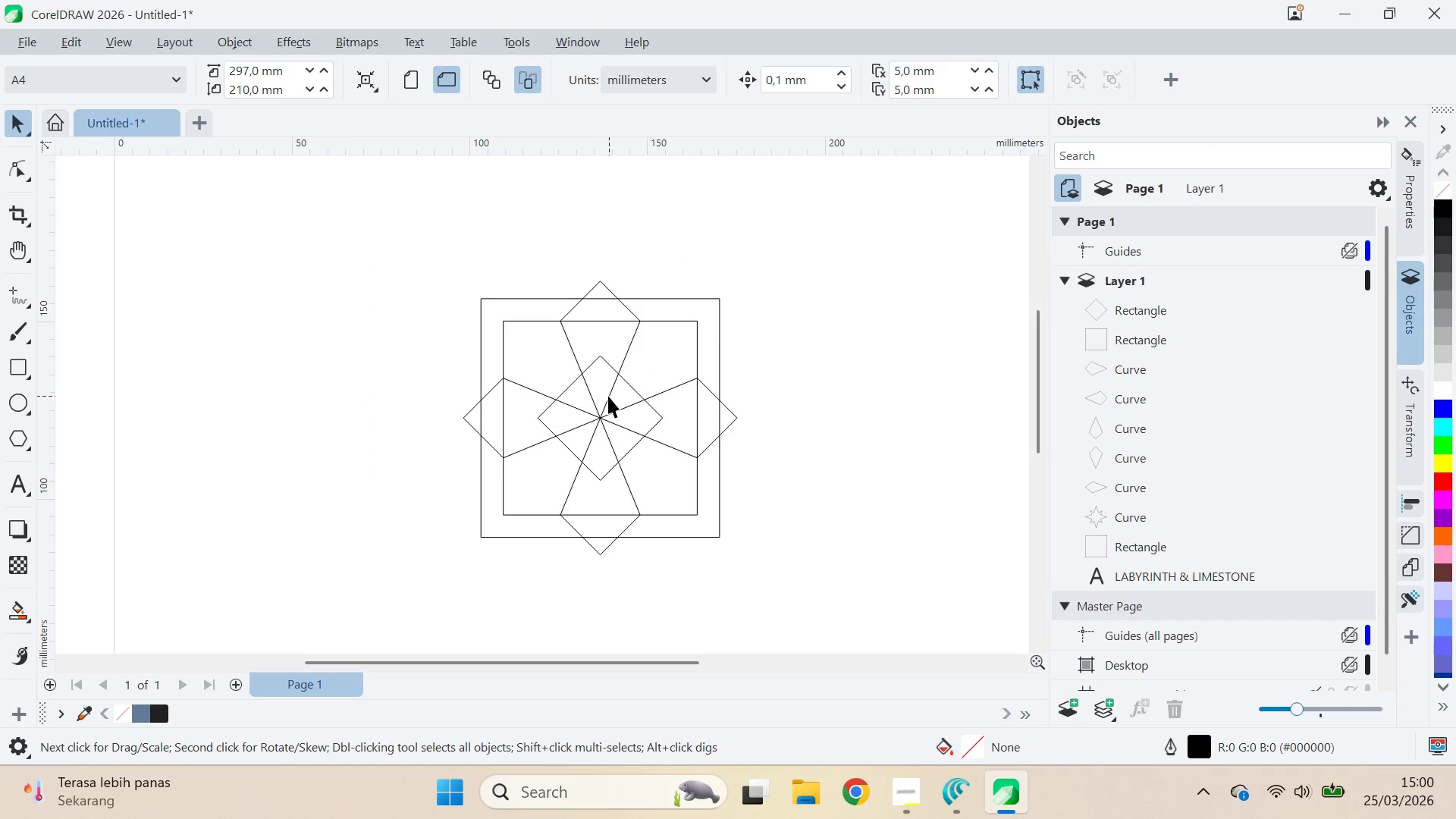 
left_click_drag(start_coordinate=[727, 369], to_coordinate=[785, 438])
 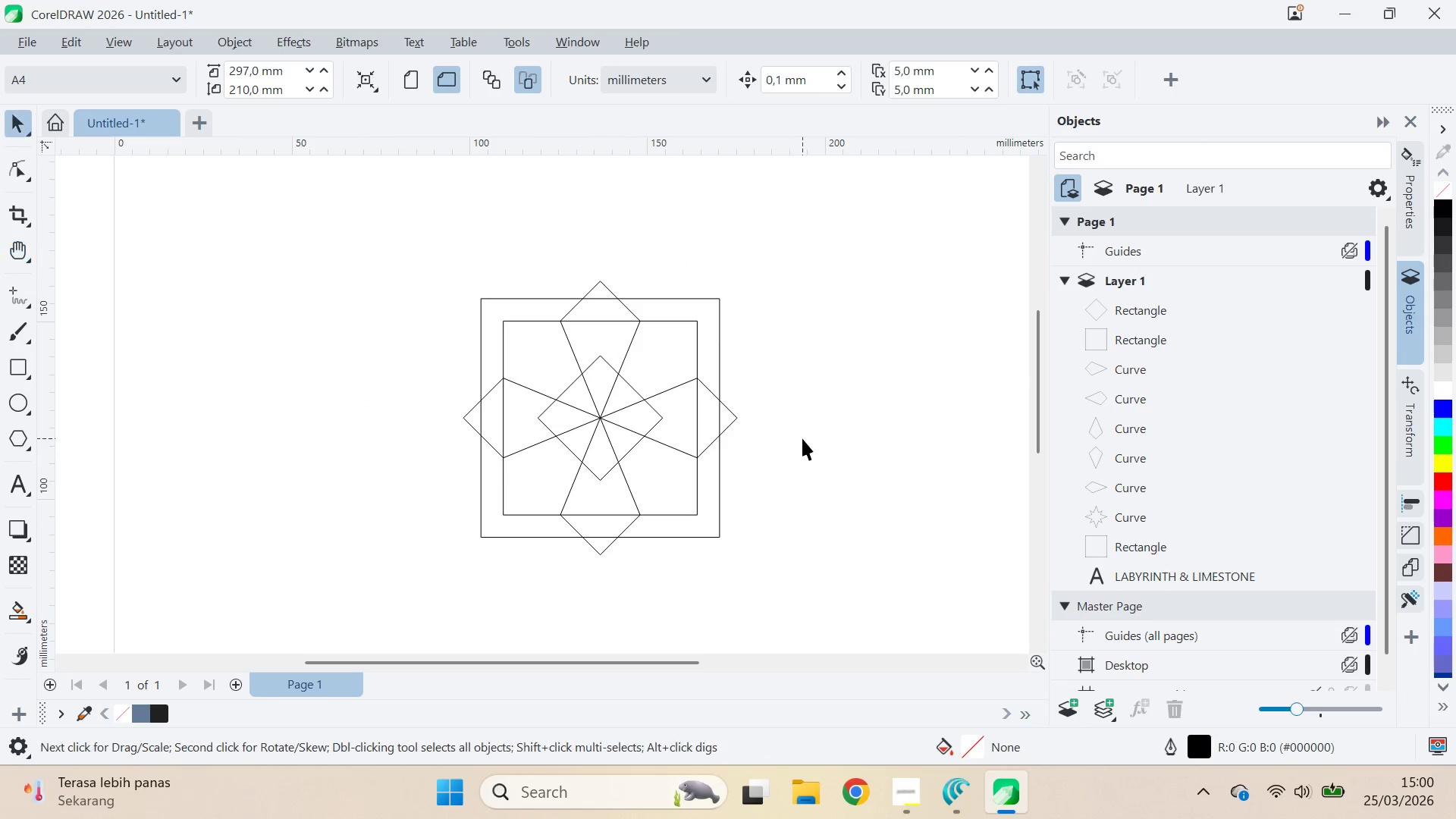 
left_click_drag(start_coordinate=[802, 438], to_coordinate=[798, 438])
 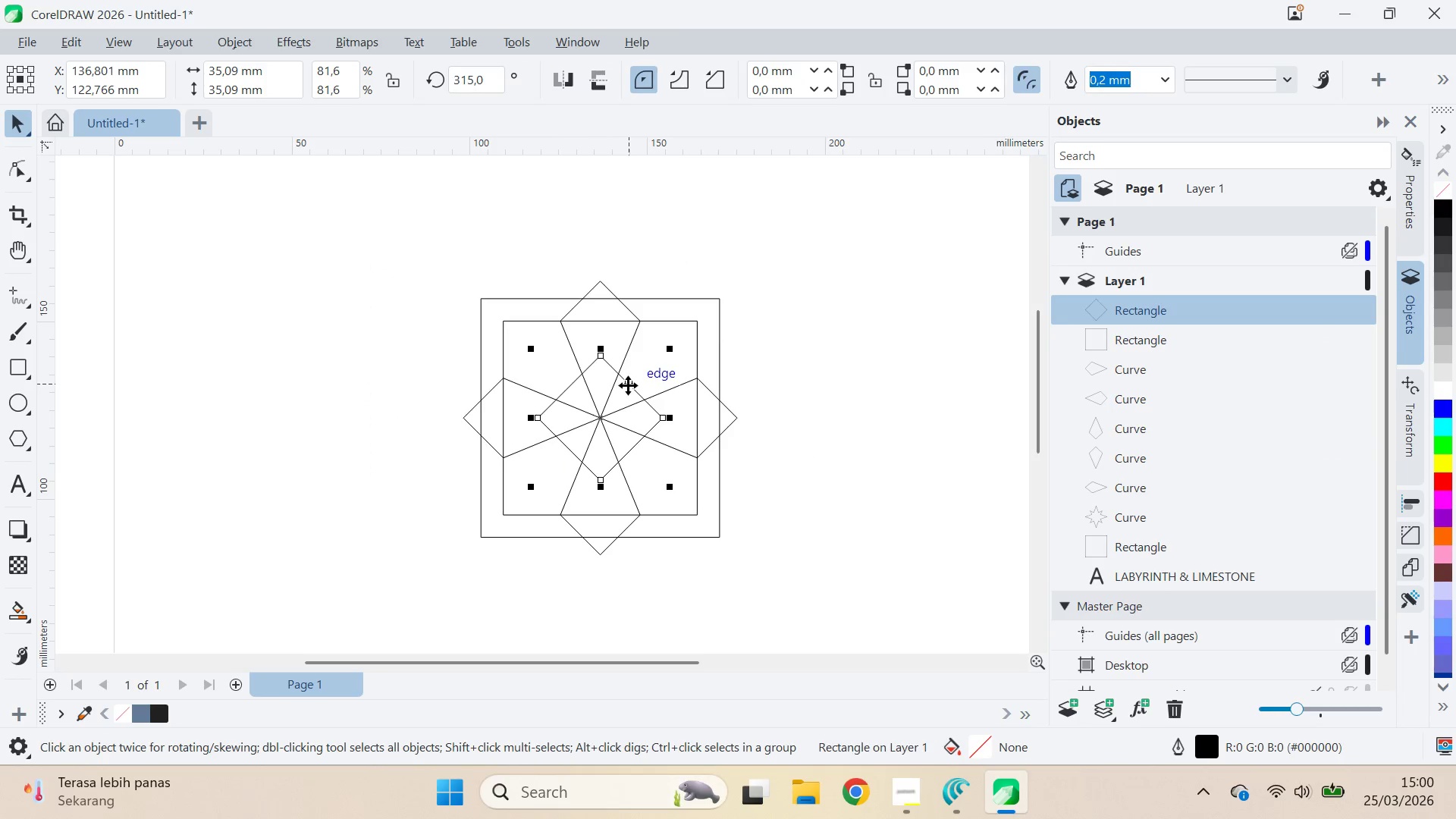 
hold_key(key=ShiftLeft, duration=1.5)
left_click_drag(start_coordinate=[668, 349], to_coordinate=[702, 311])
 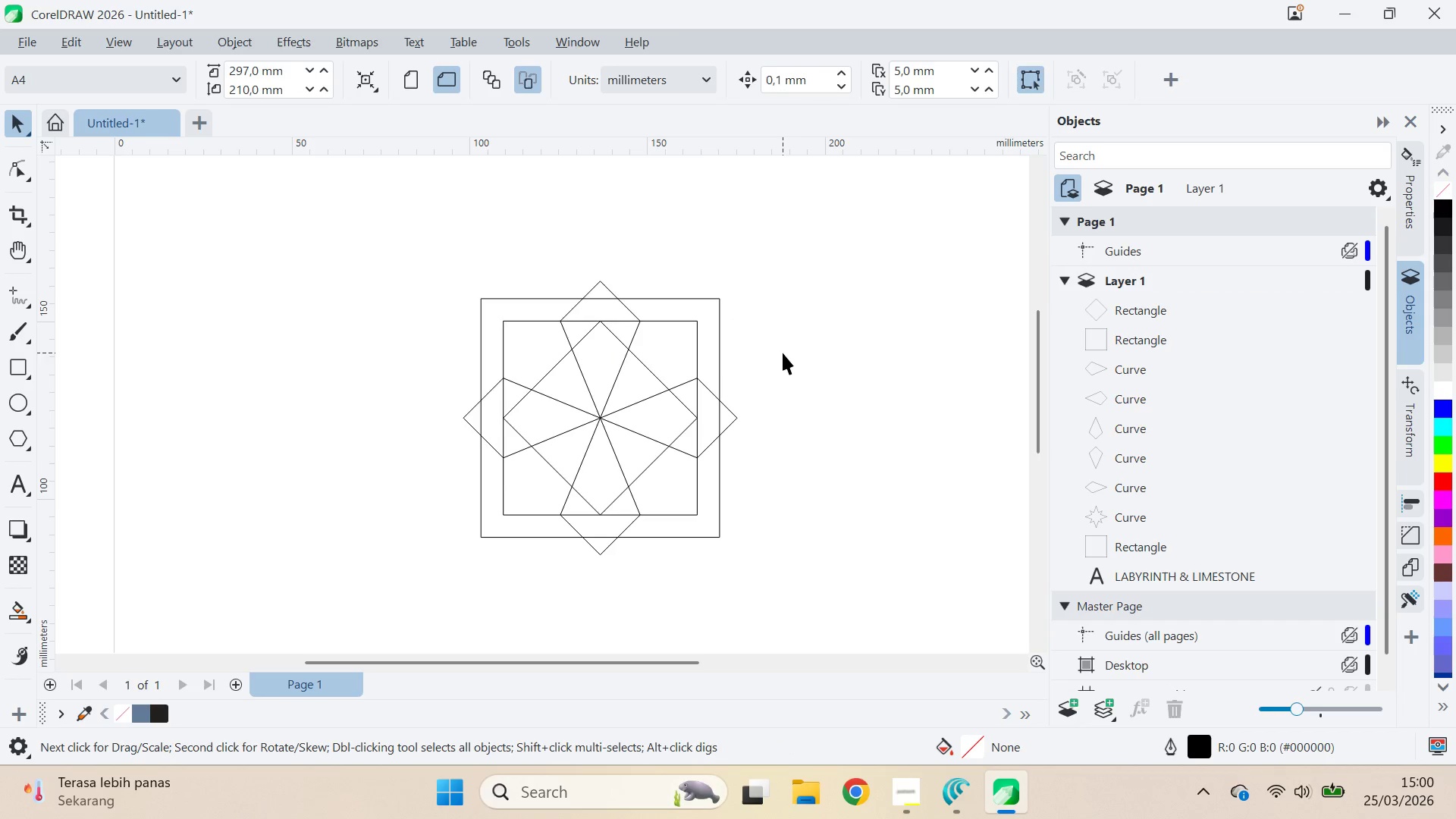 
hold_key(key=ShiftLeft, duration=1.2)
 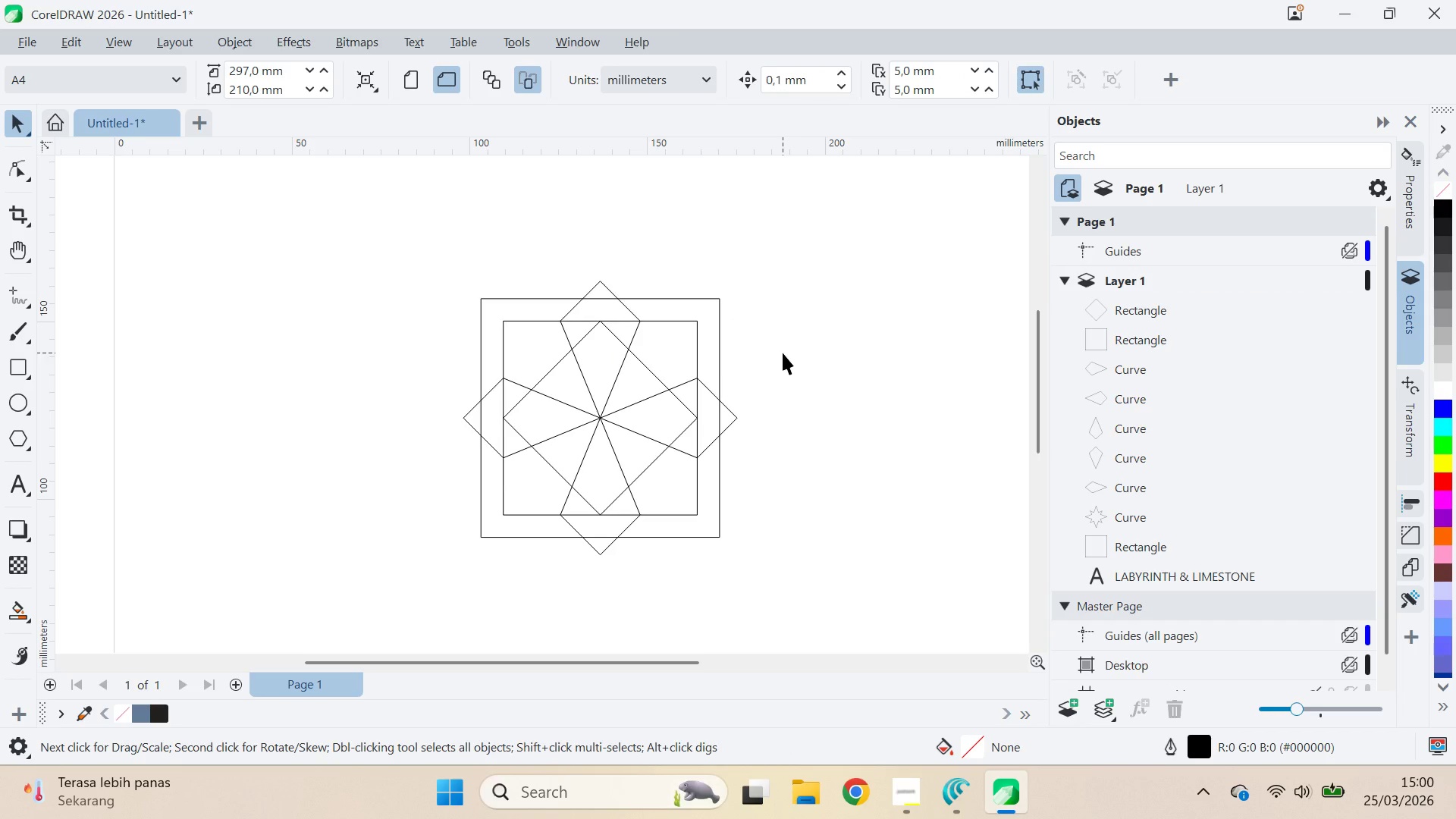 
key(Control+Z)
 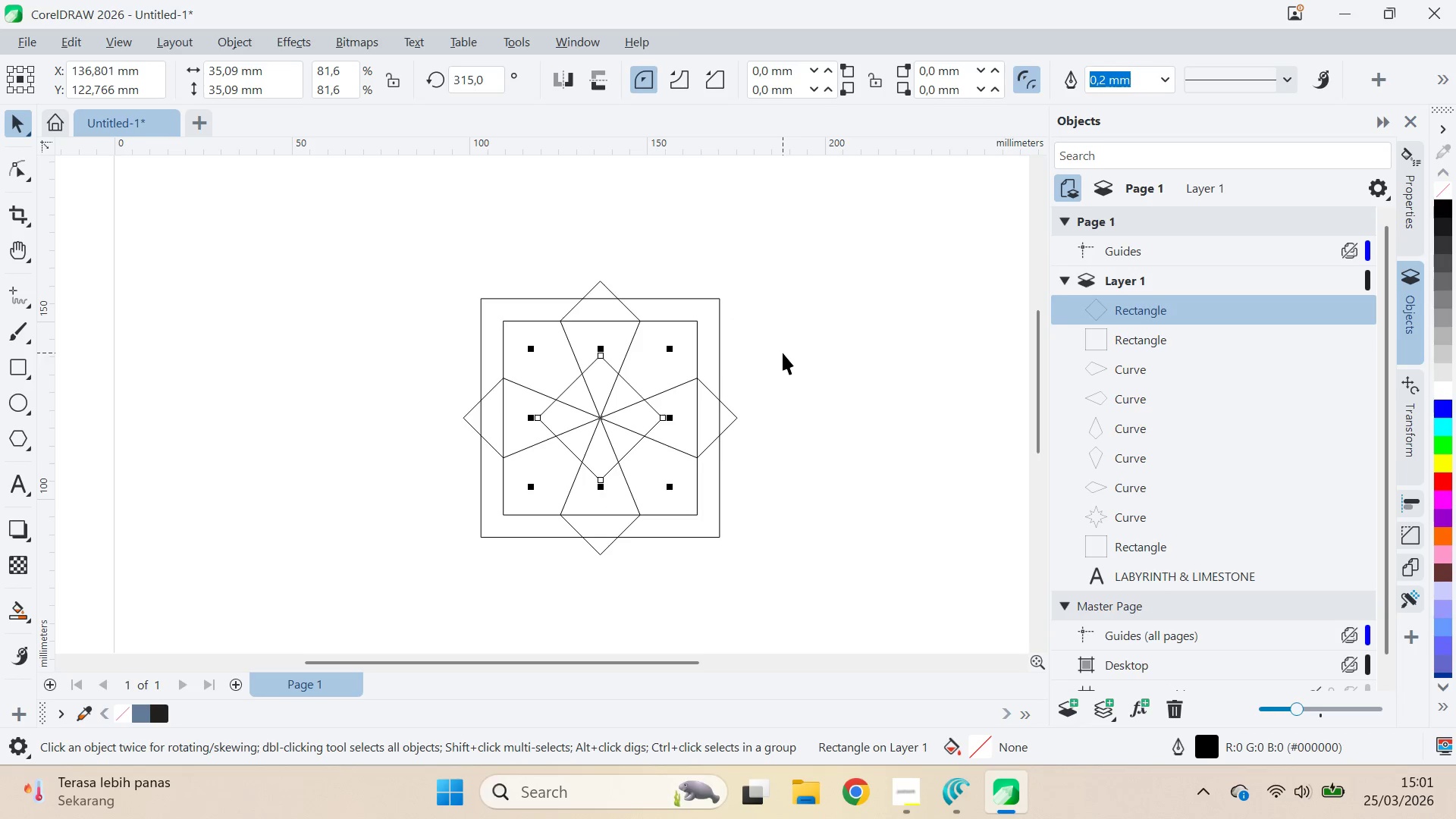 
left_click([783, 353])
 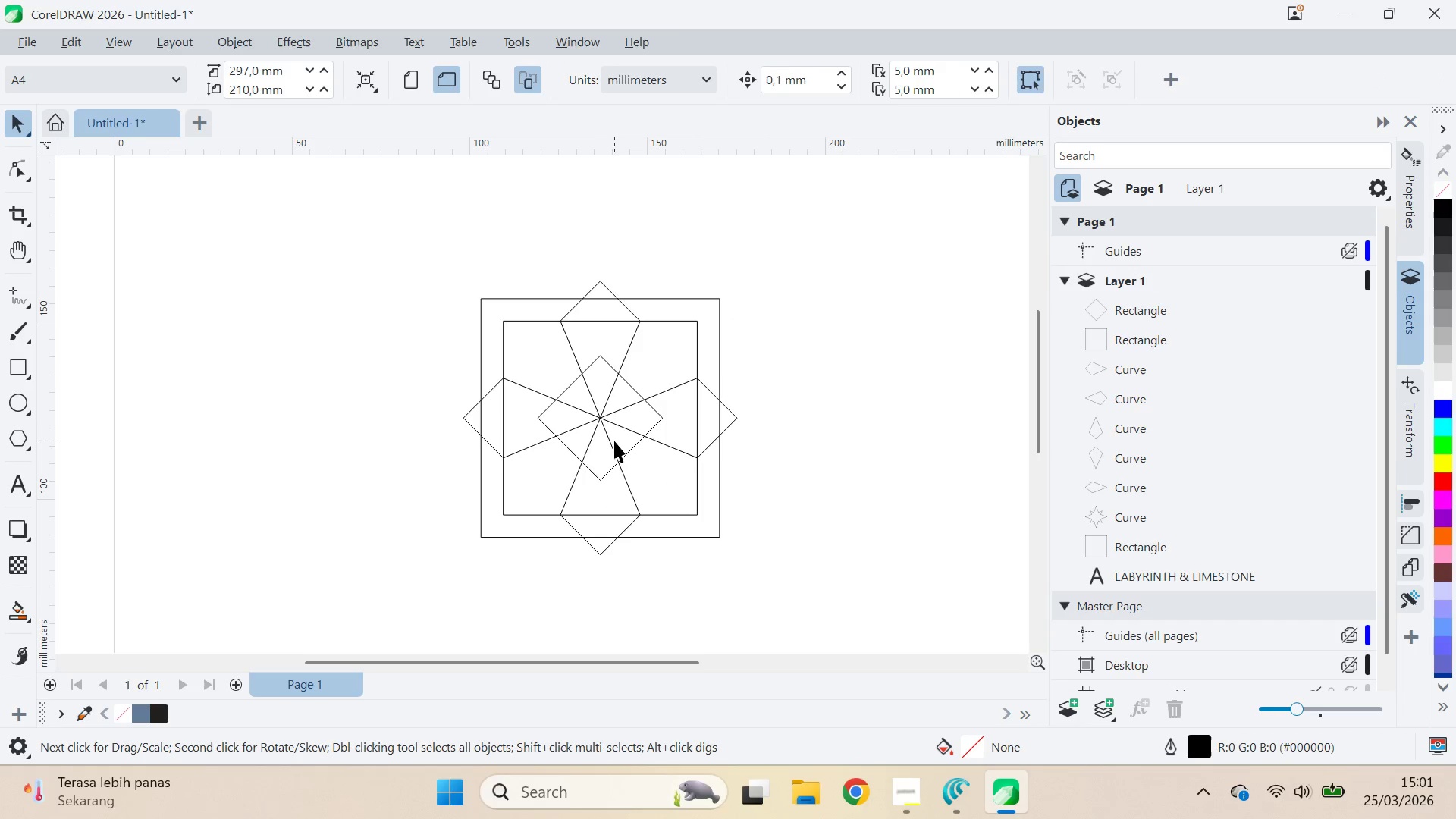 
double_click([623, 449])
 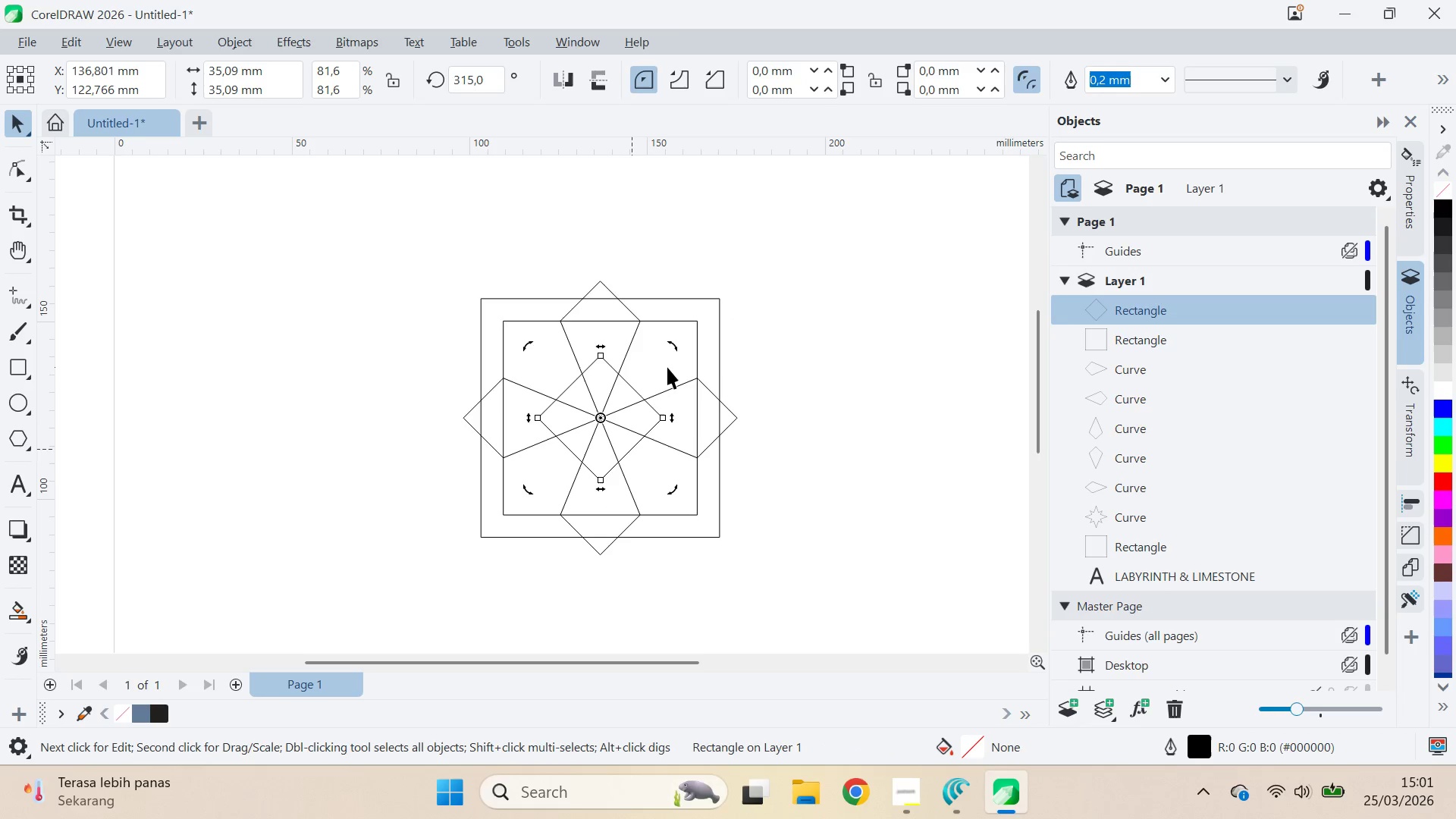 
hold_key(key=ControlLeft, duration=1.42)
left_click_drag(start_coordinate=[675, 350], to_coordinate=[780, 421])
 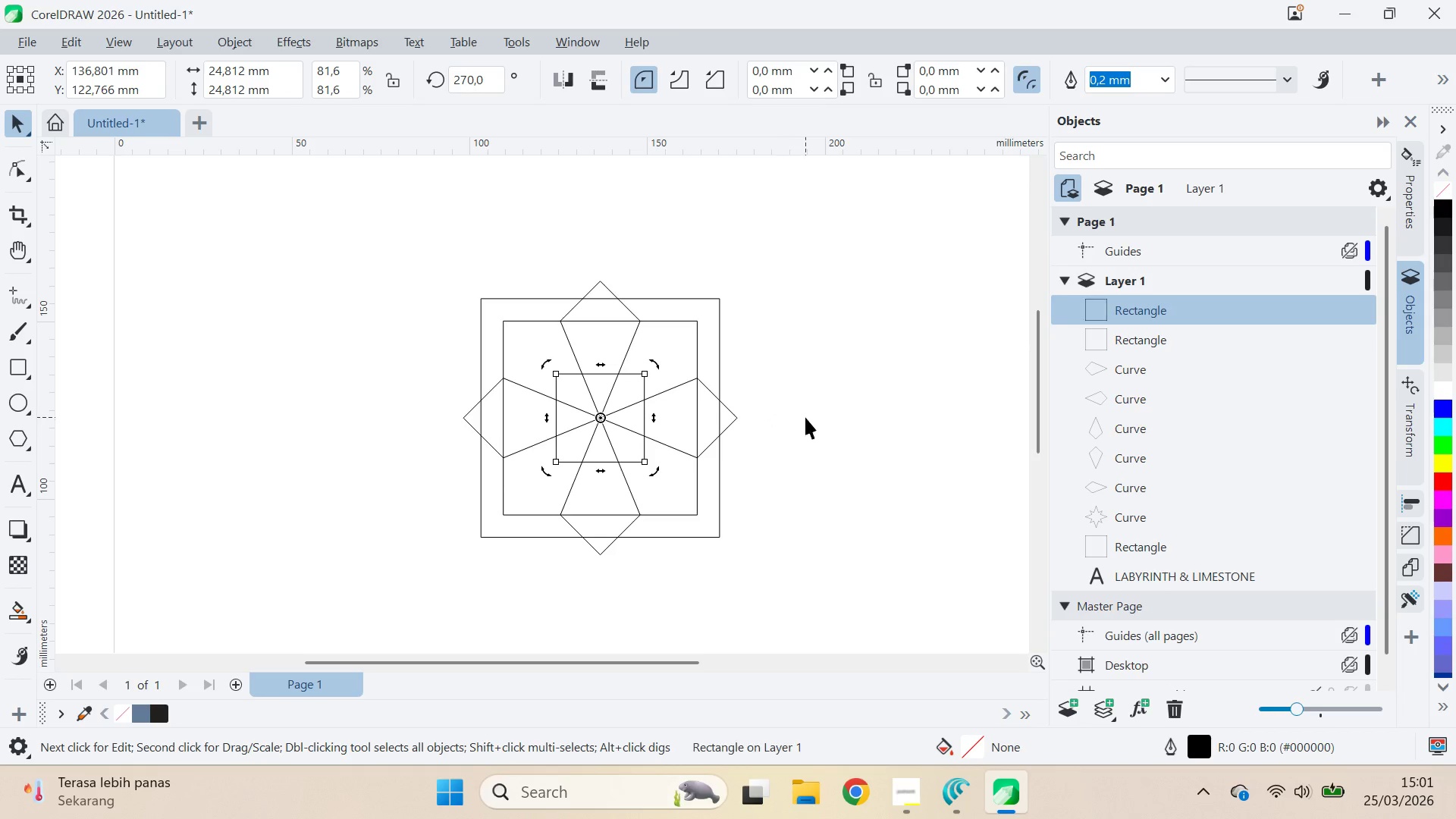 
left_click([806, 416])
 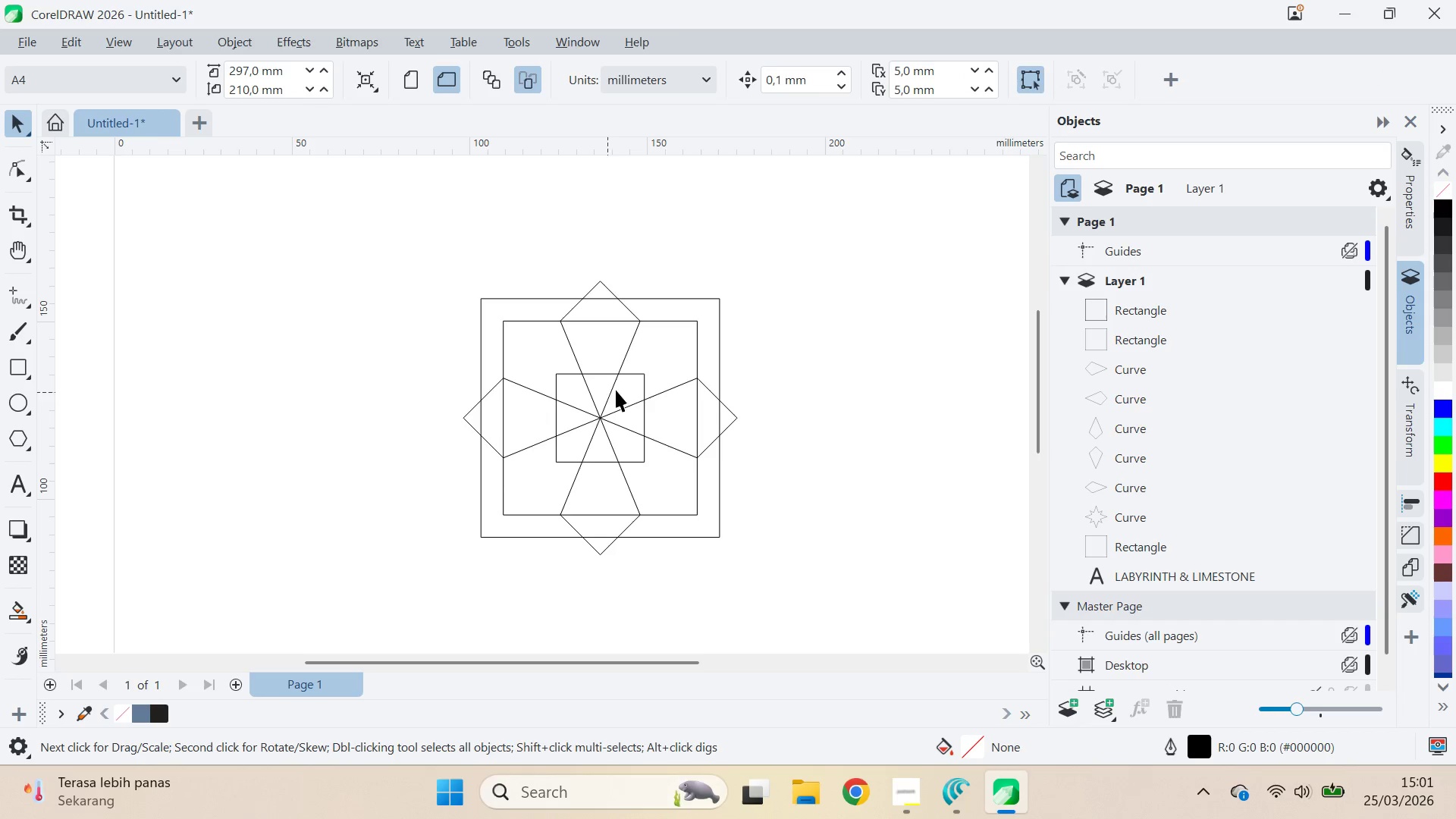 
left_click([637, 385])
 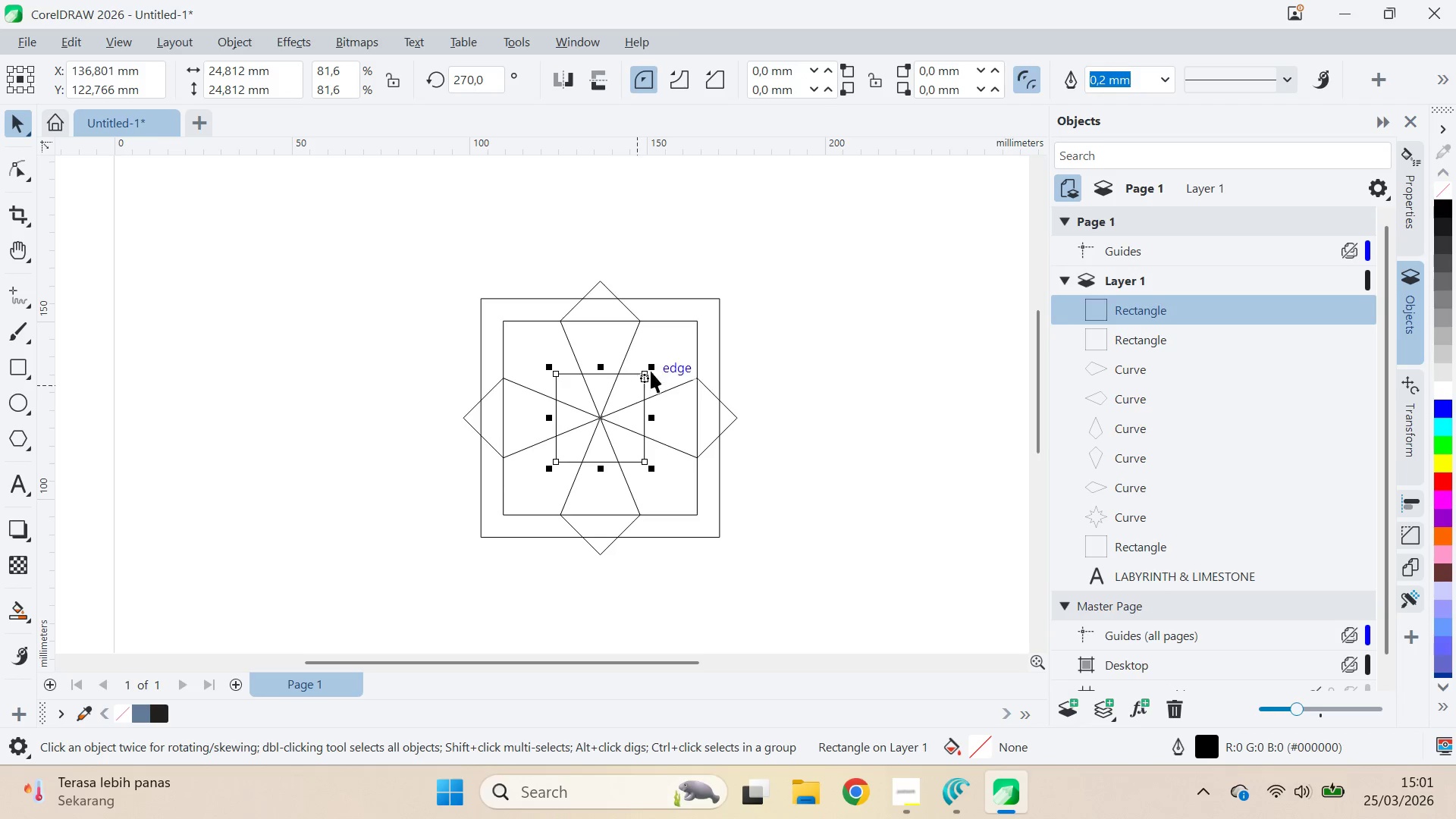 
hold_key(key=ShiftLeft, duration=1.5)
left_click_drag(start_coordinate=[651, 369], to_coordinate=[723, 347])
 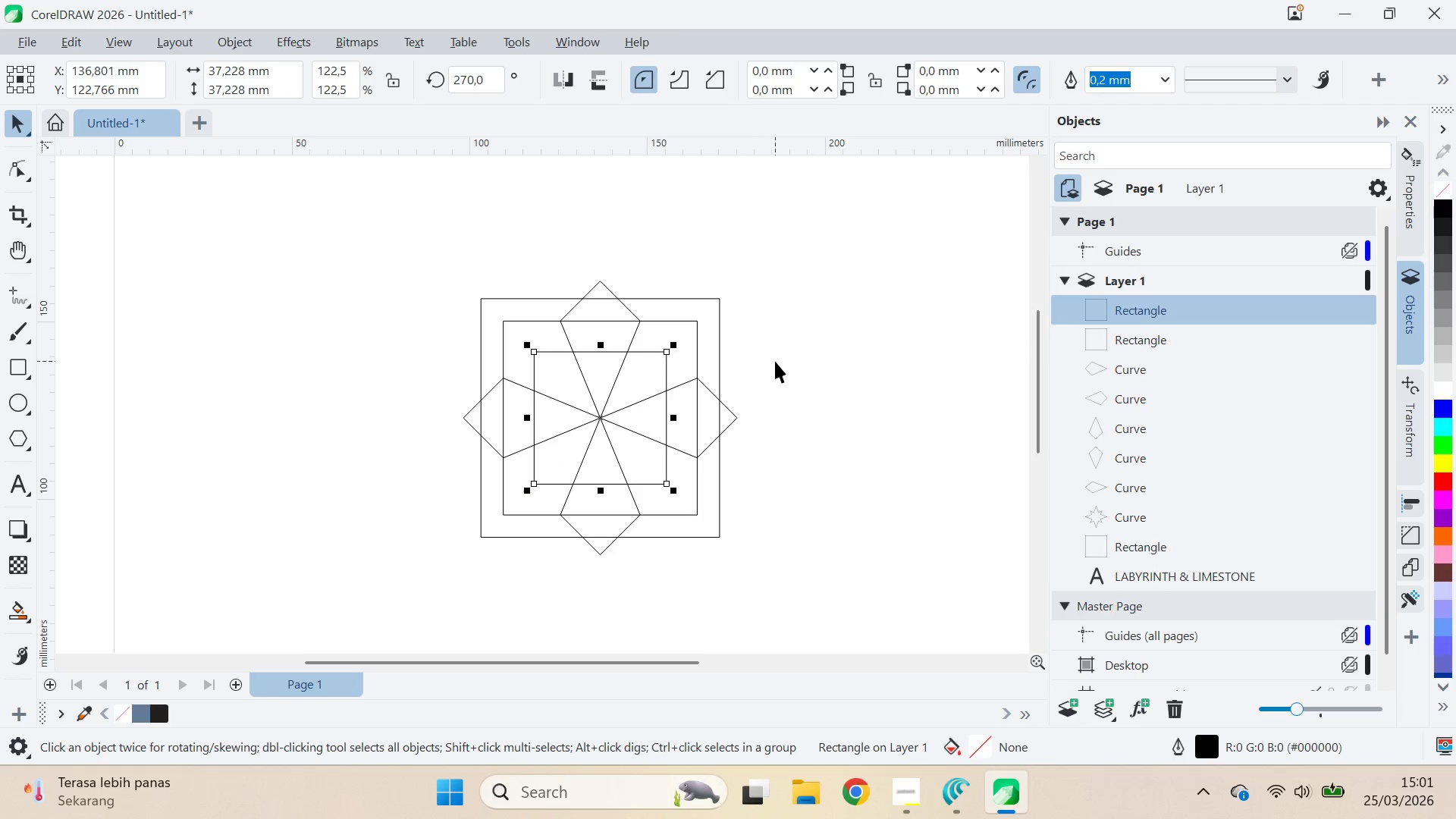 
hold_key(key=ShiftLeft, duration=1.51)
 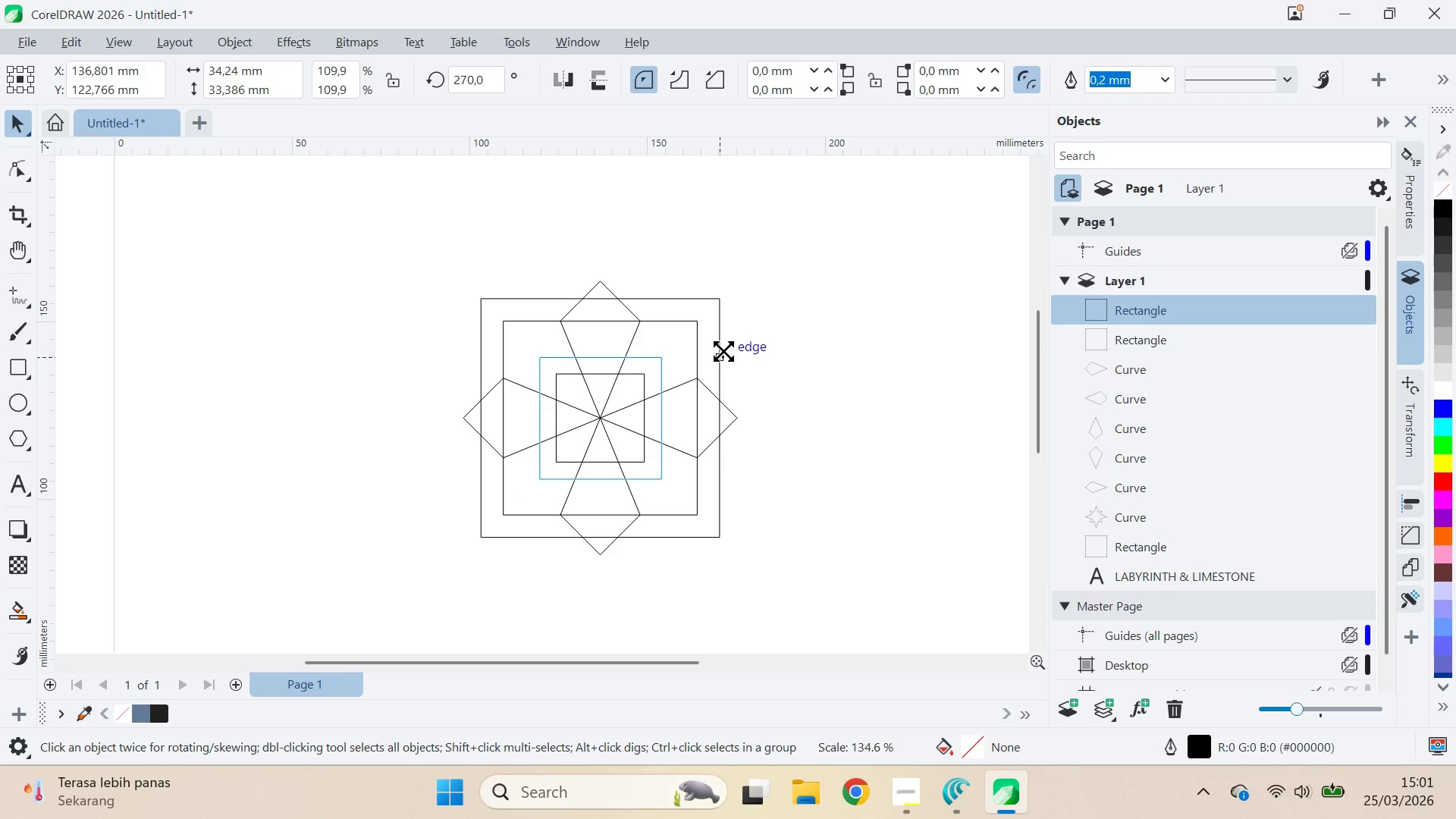 
hold_key(key=ShiftLeft, duration=1.52)
 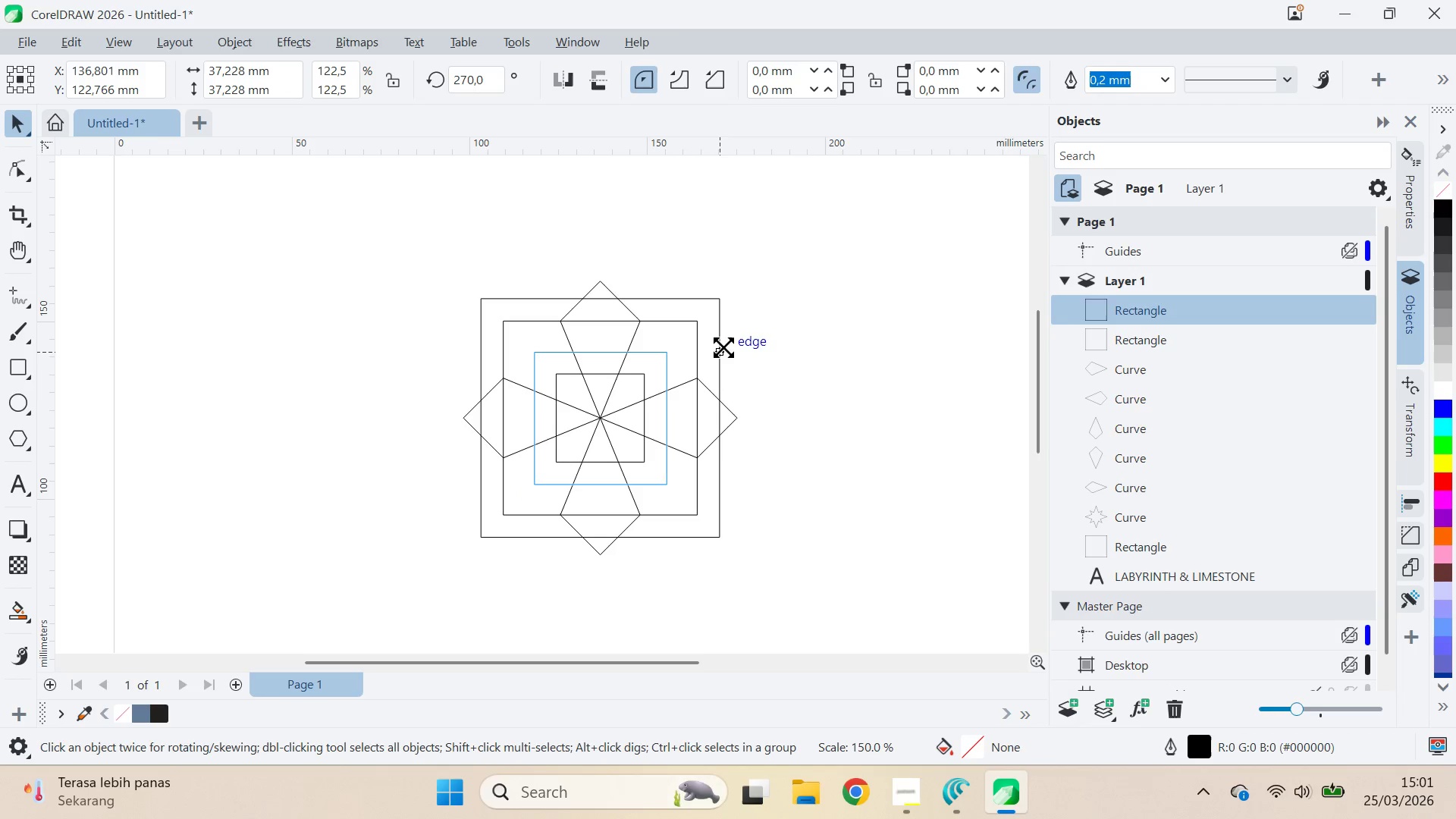 
hold_key(key=ShiftLeft, duration=1.25)
 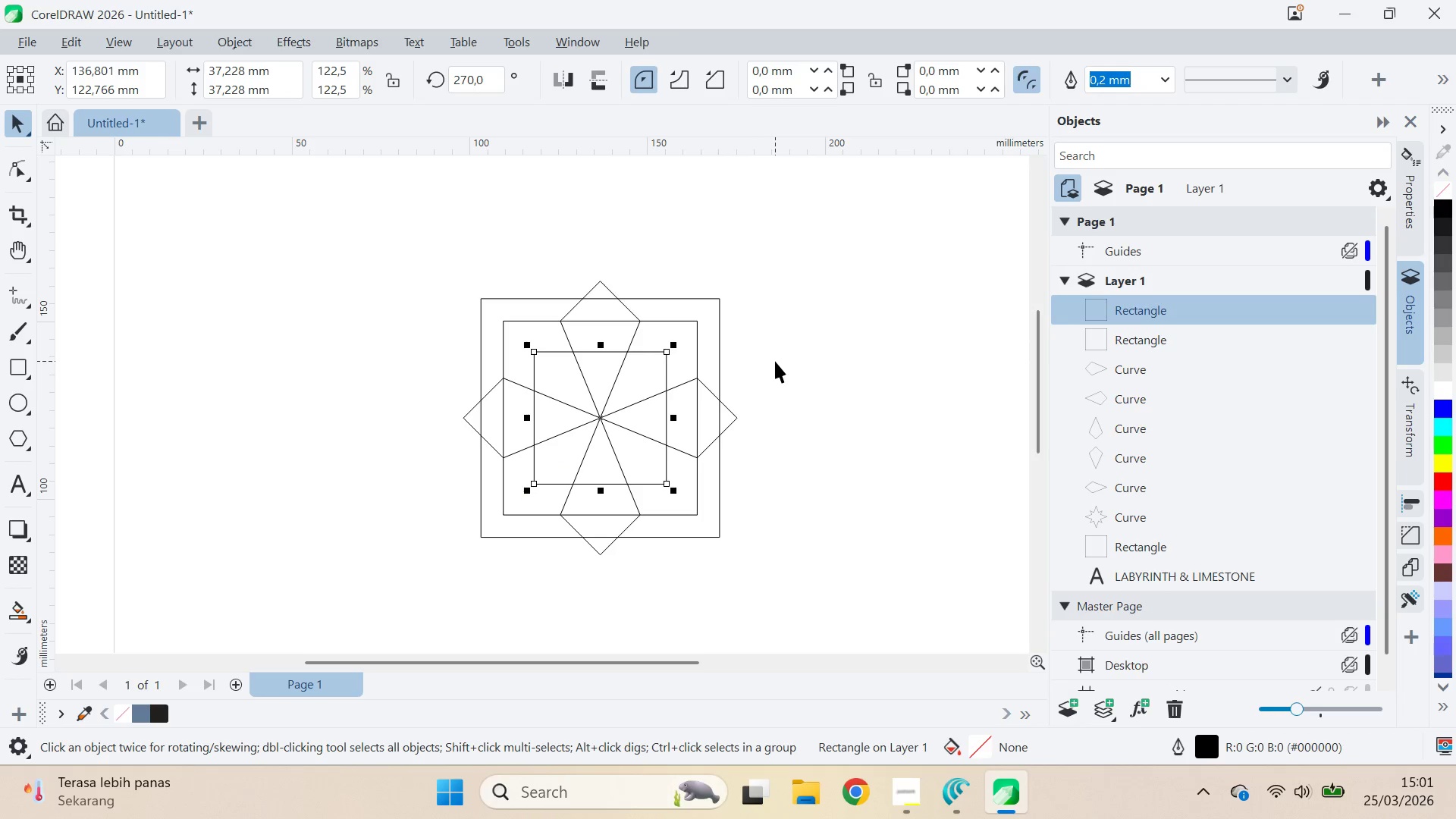 
left_click([775, 361])
 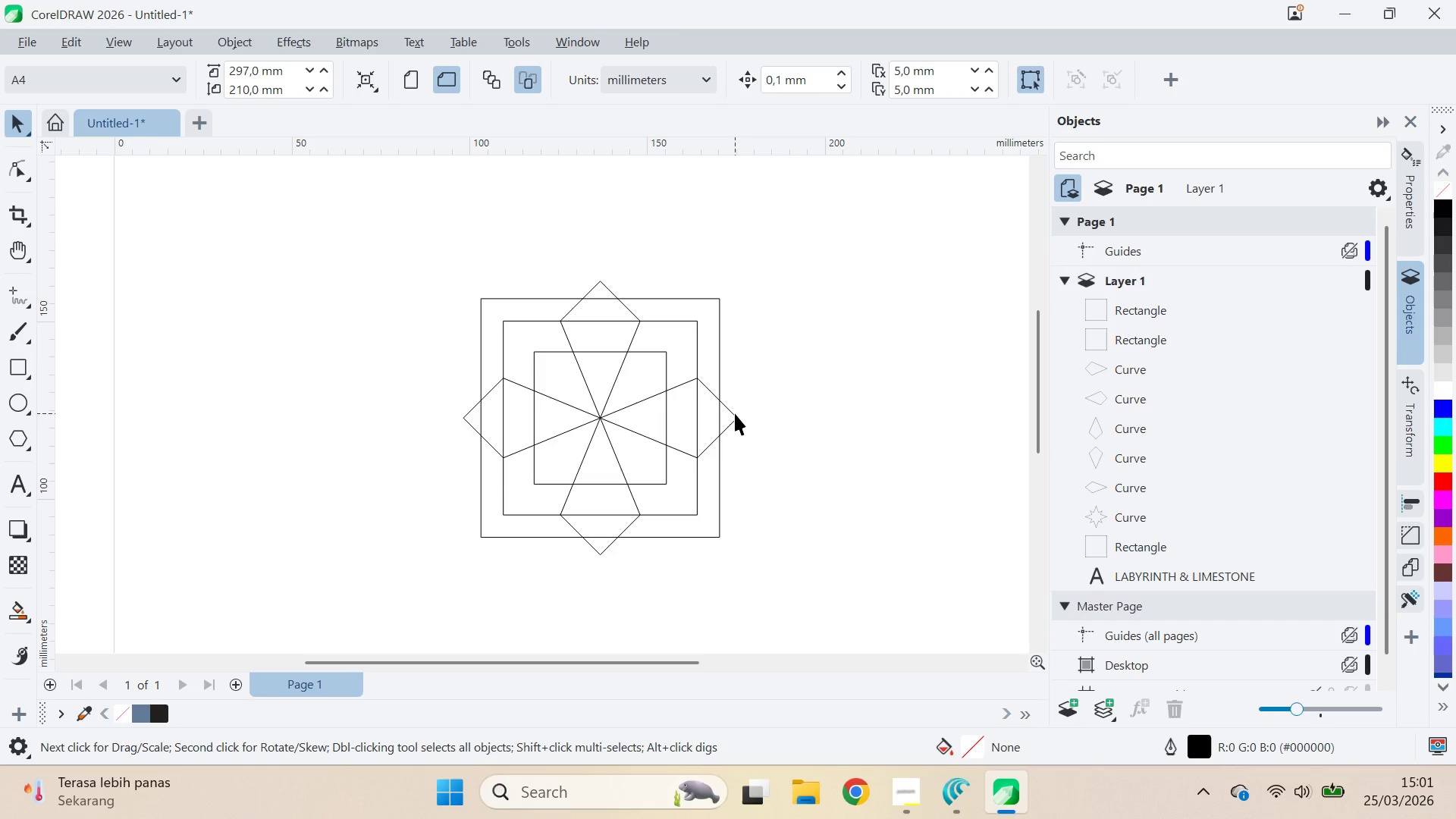 
wait(5.28)
 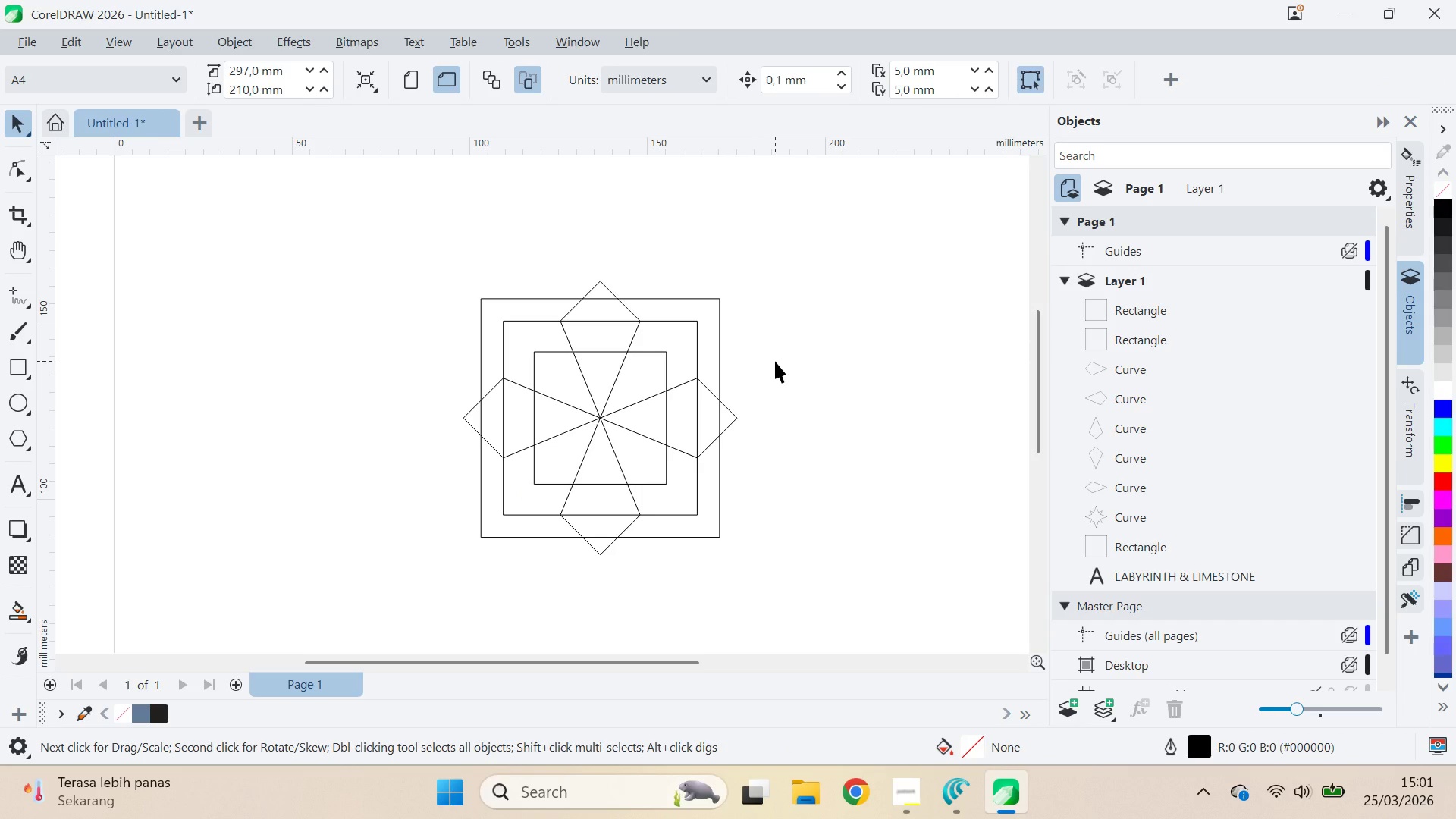 
left_click([735, 413])
 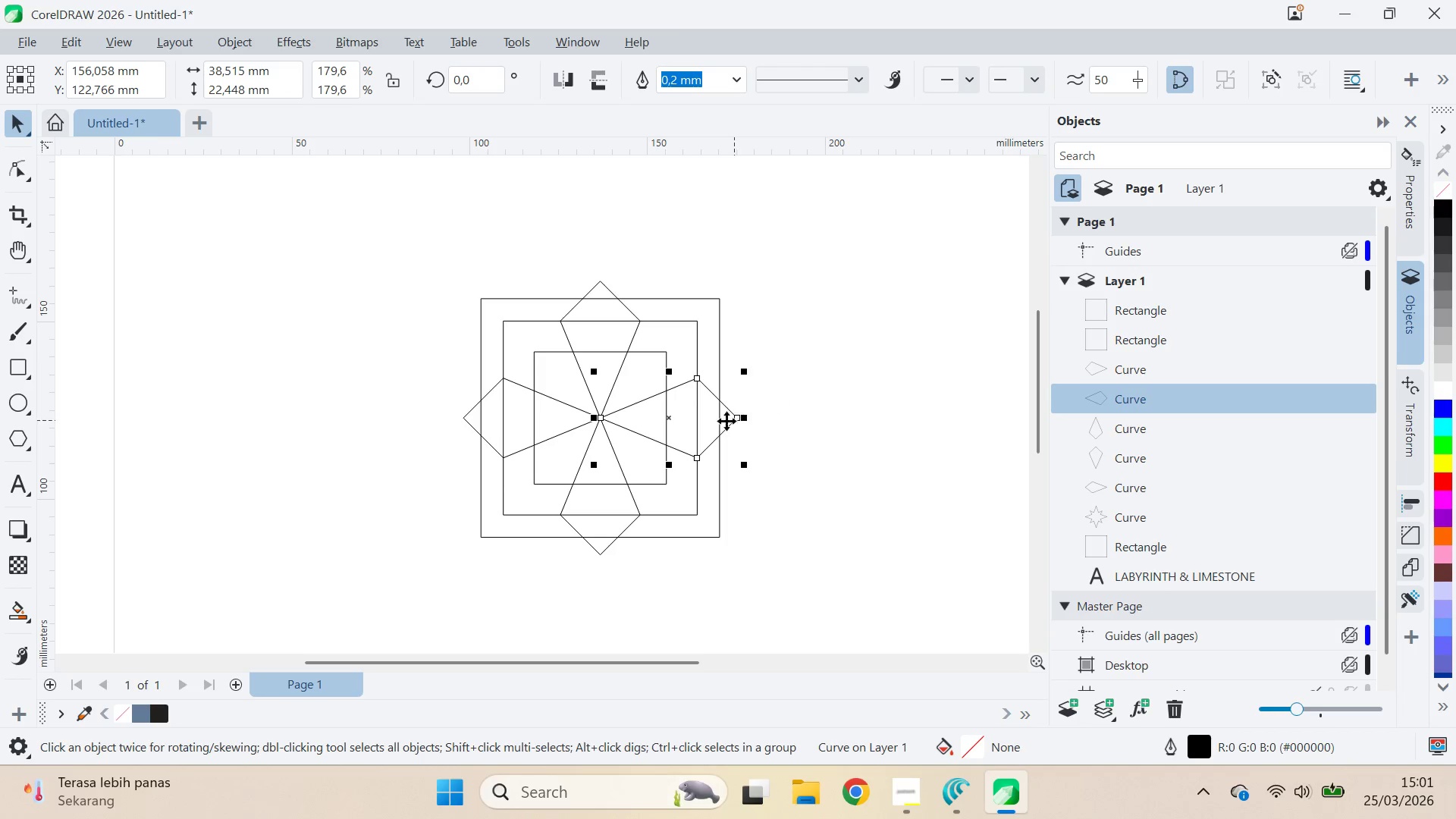 
left_click([711, 425])
 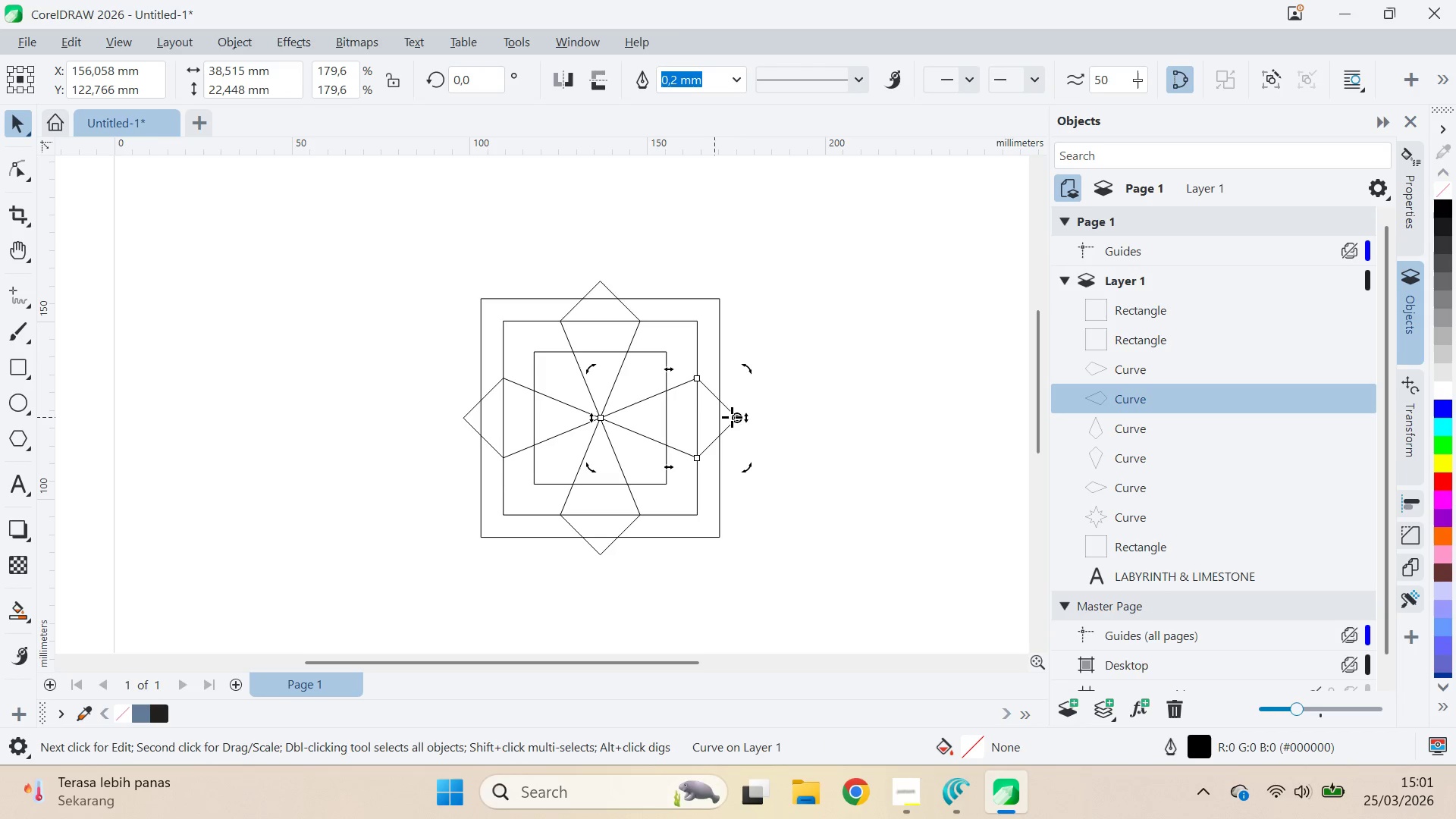 
left_click_drag(start_coordinate=[736, 416], to_coordinate=[597, 417])
 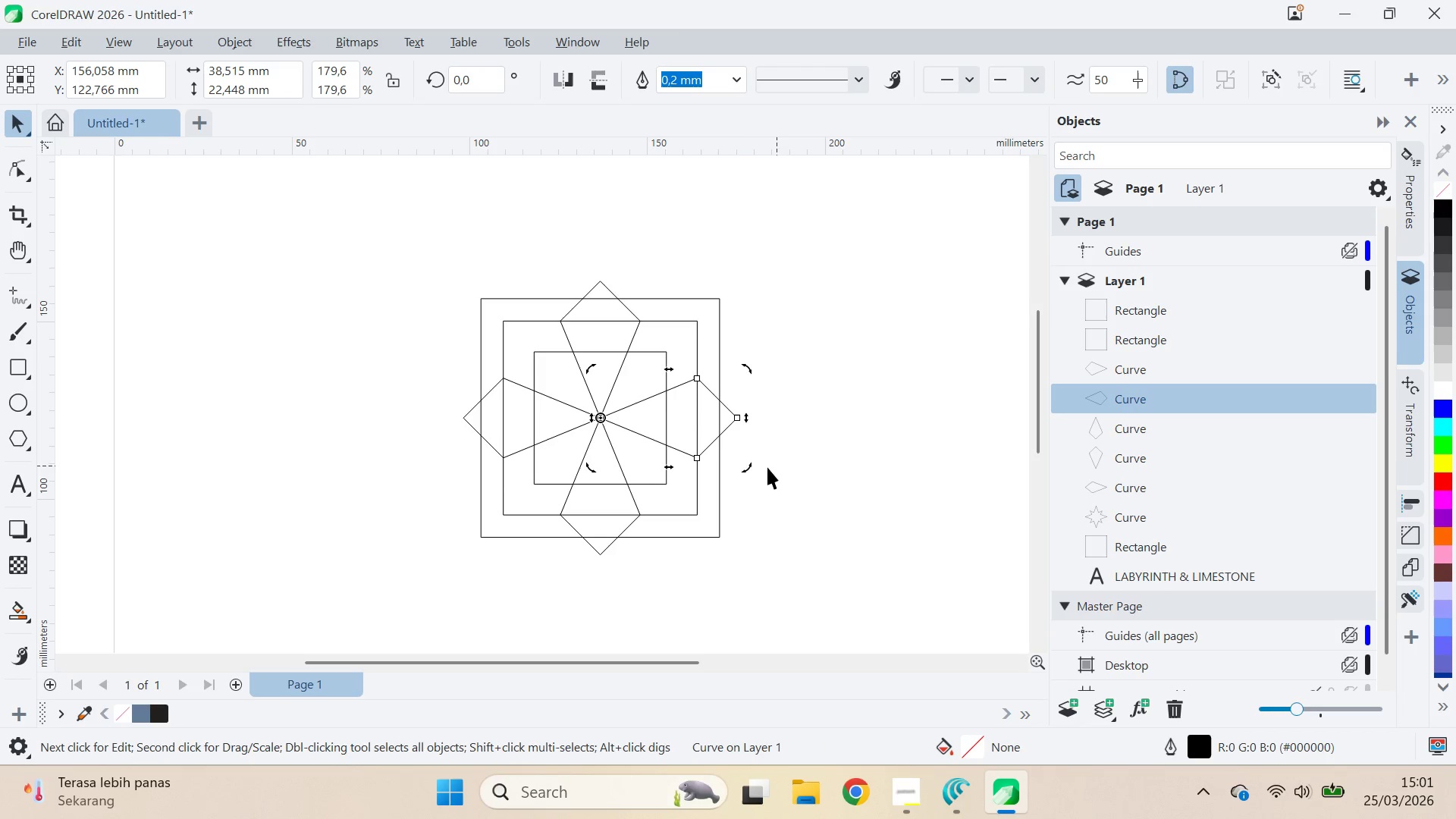 
hold_key(key=ShiftLeft, duration=1.5)
left_click_drag(start_coordinate=[748, 468], to_coordinate=[642, 511])
 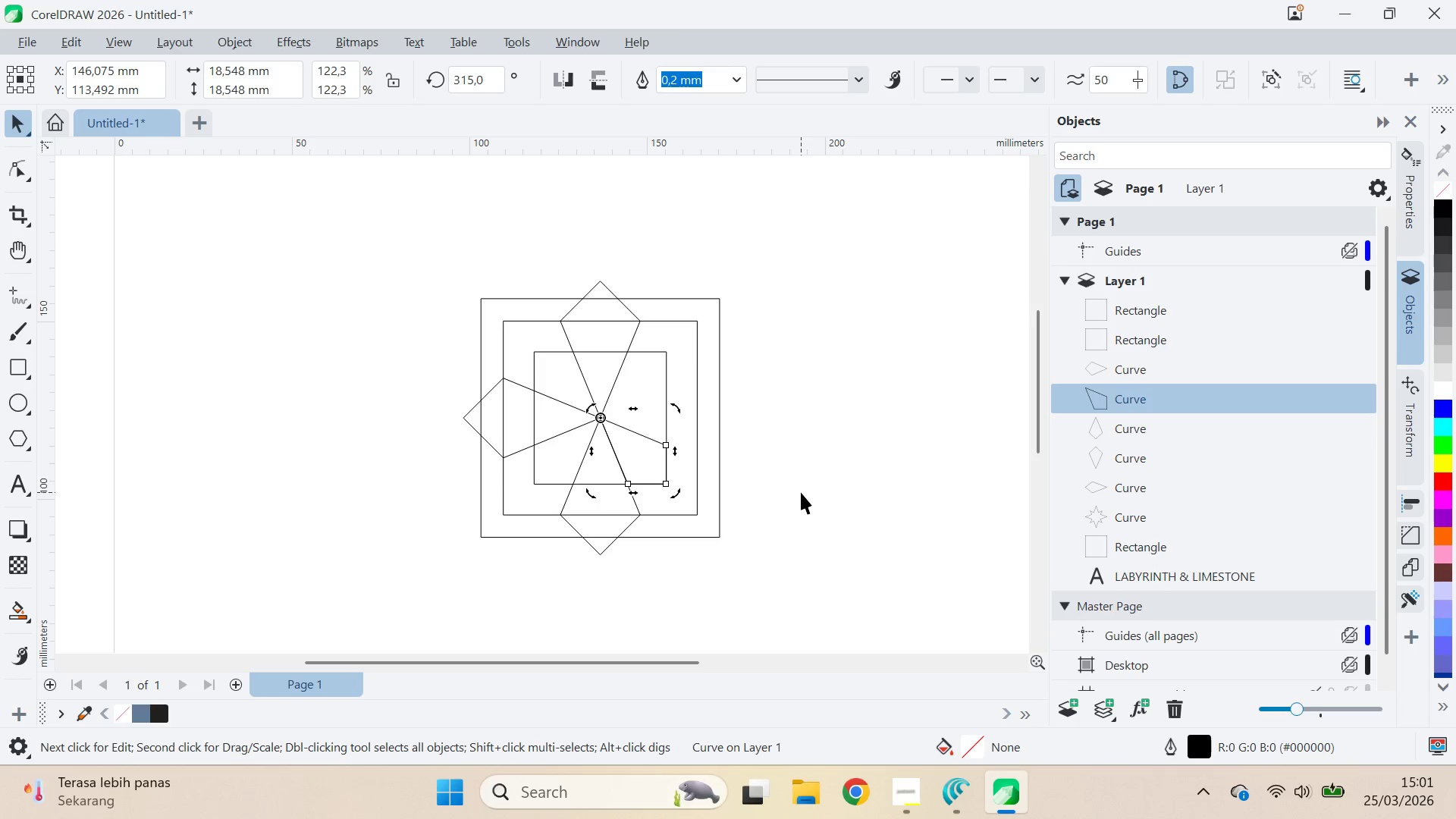 
hold_key(key=ShiftLeft, duration=1.52)
 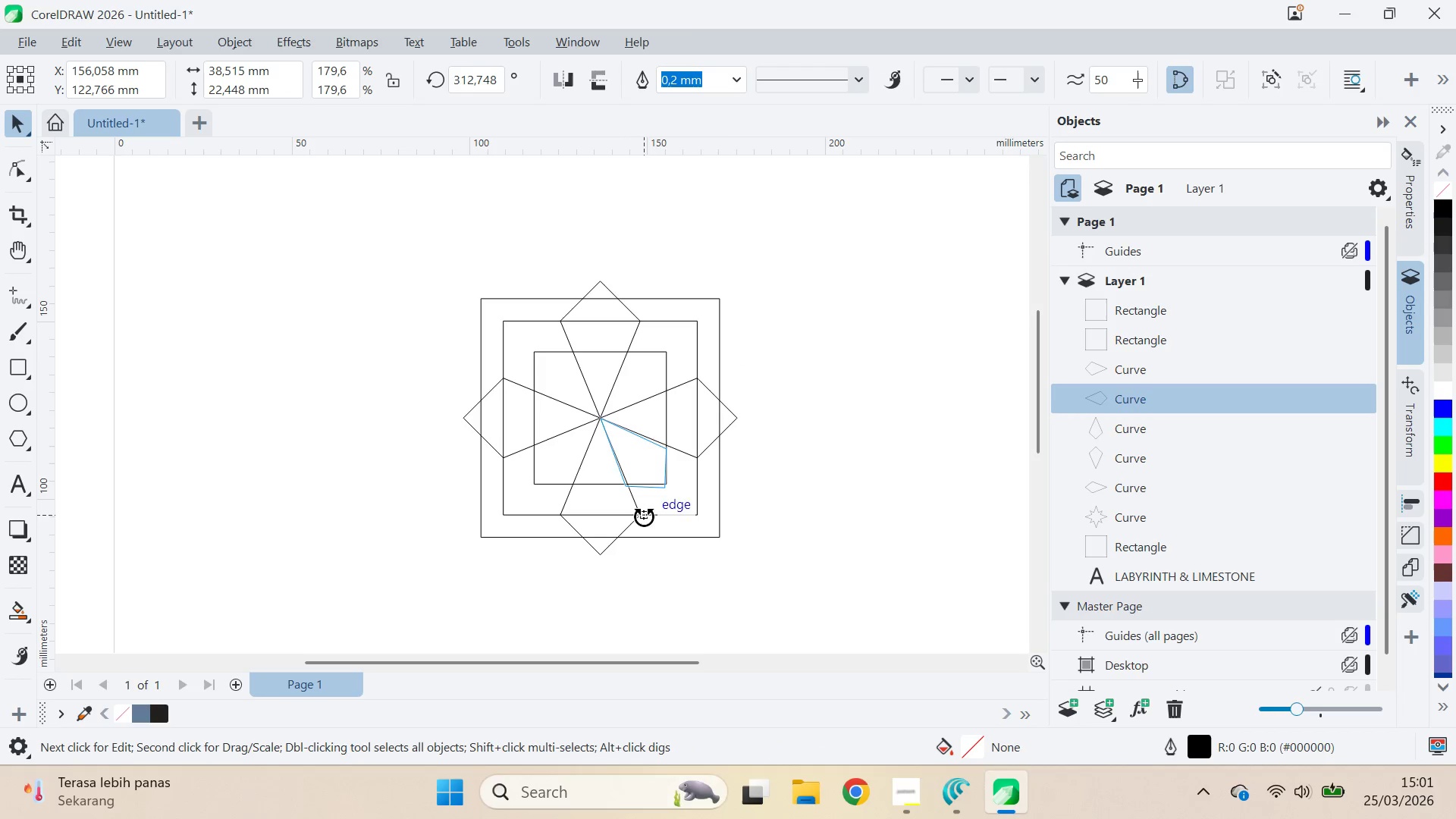 
hold_key(key=ShiftLeft, duration=1.51)
 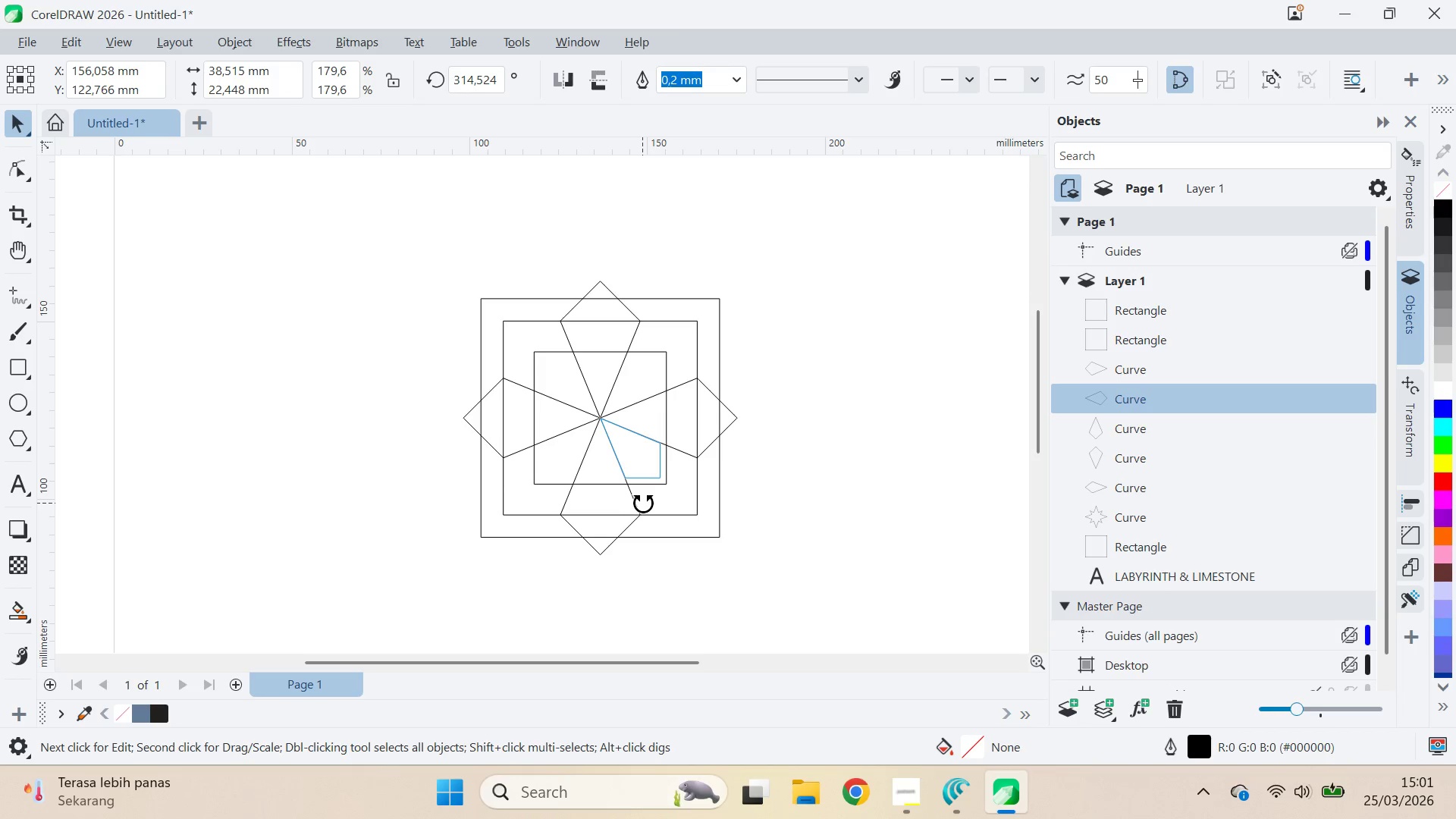 
hold_key(key=ShiftLeft, duration=3.81)
 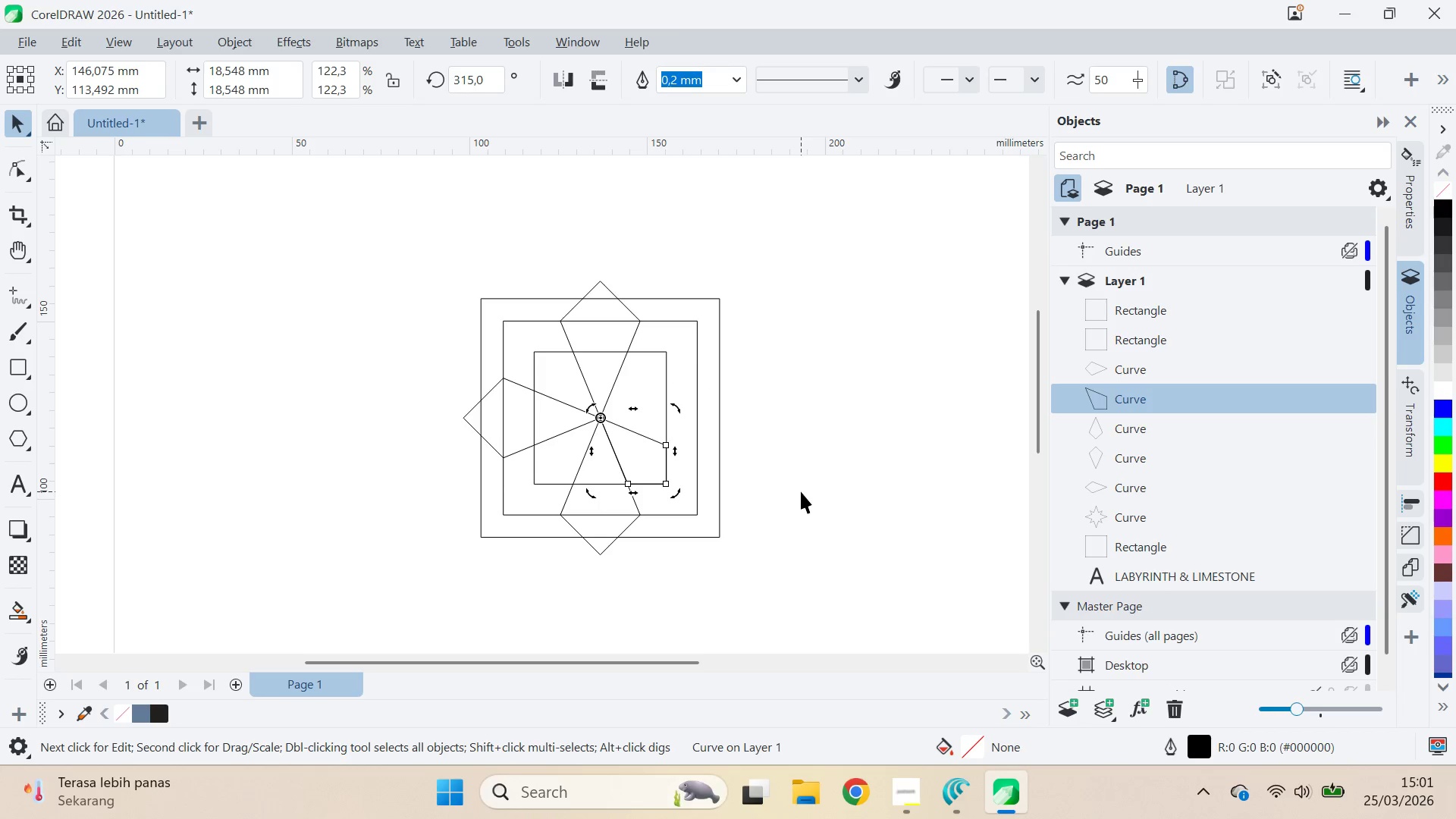 
hold_key(key=ControlLeft, duration=1.52)
 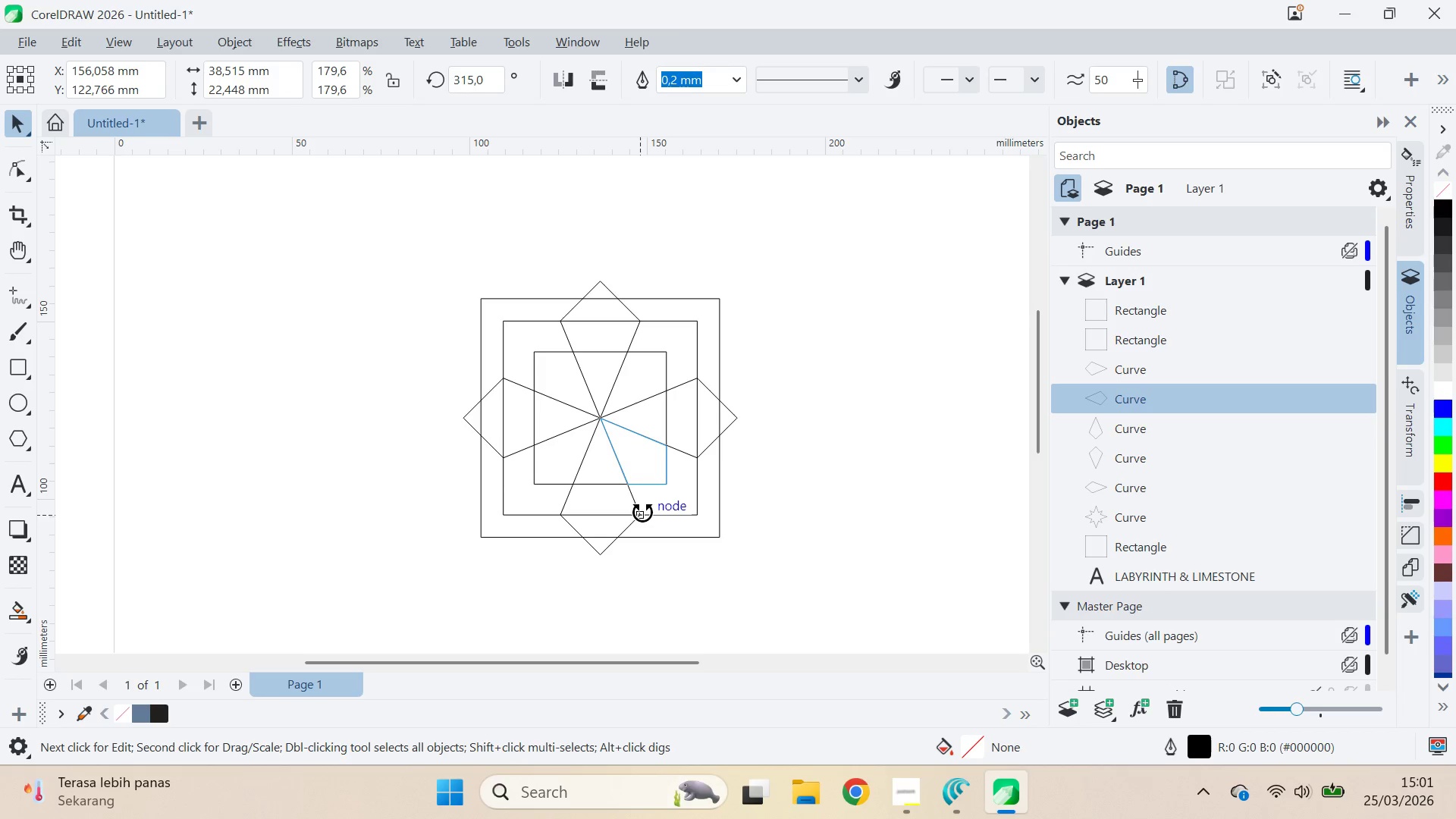 
hold_key(key=ControlLeft, duration=1.51)
 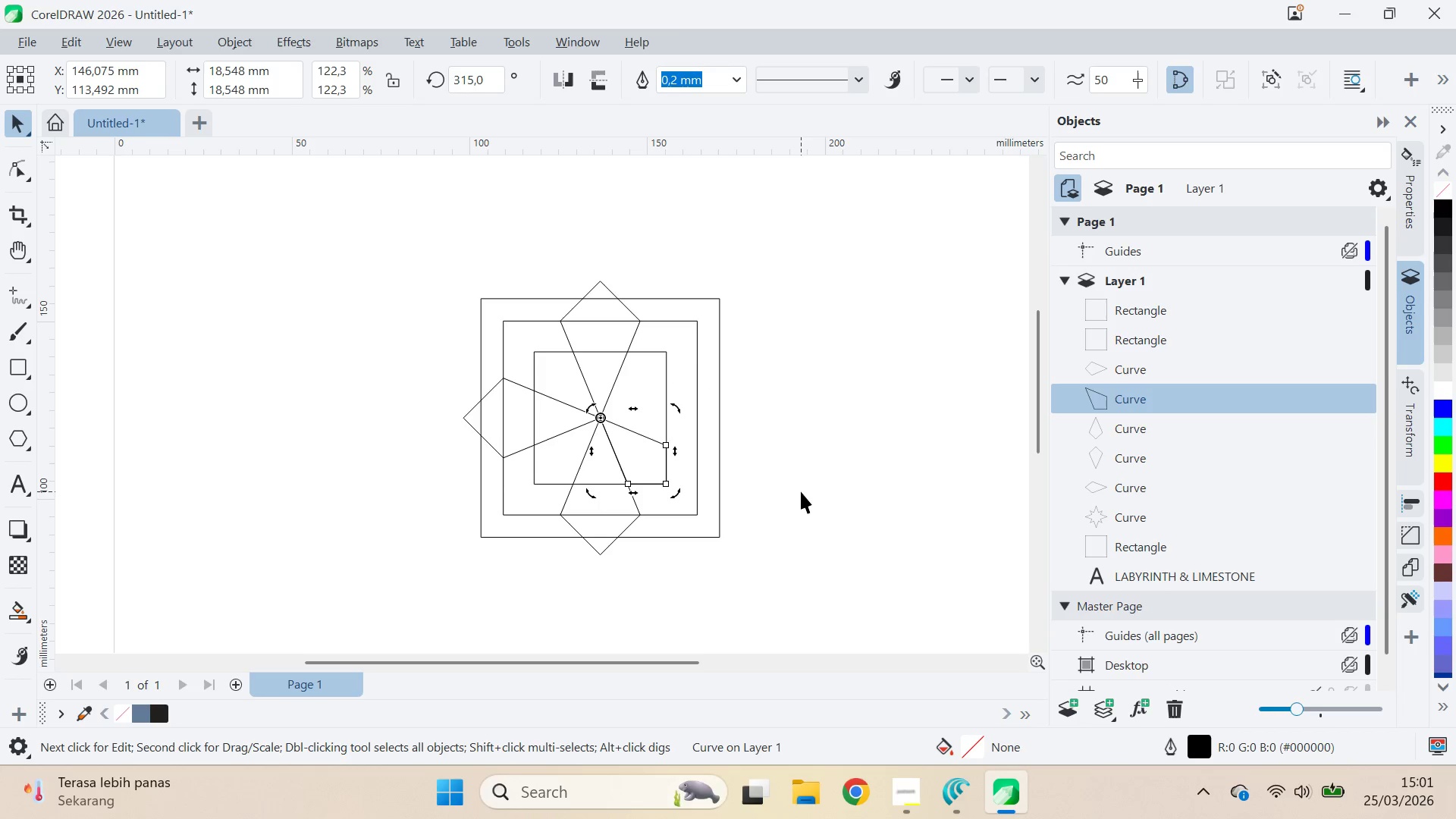 
key(Control+Shift+ControlLeft)
 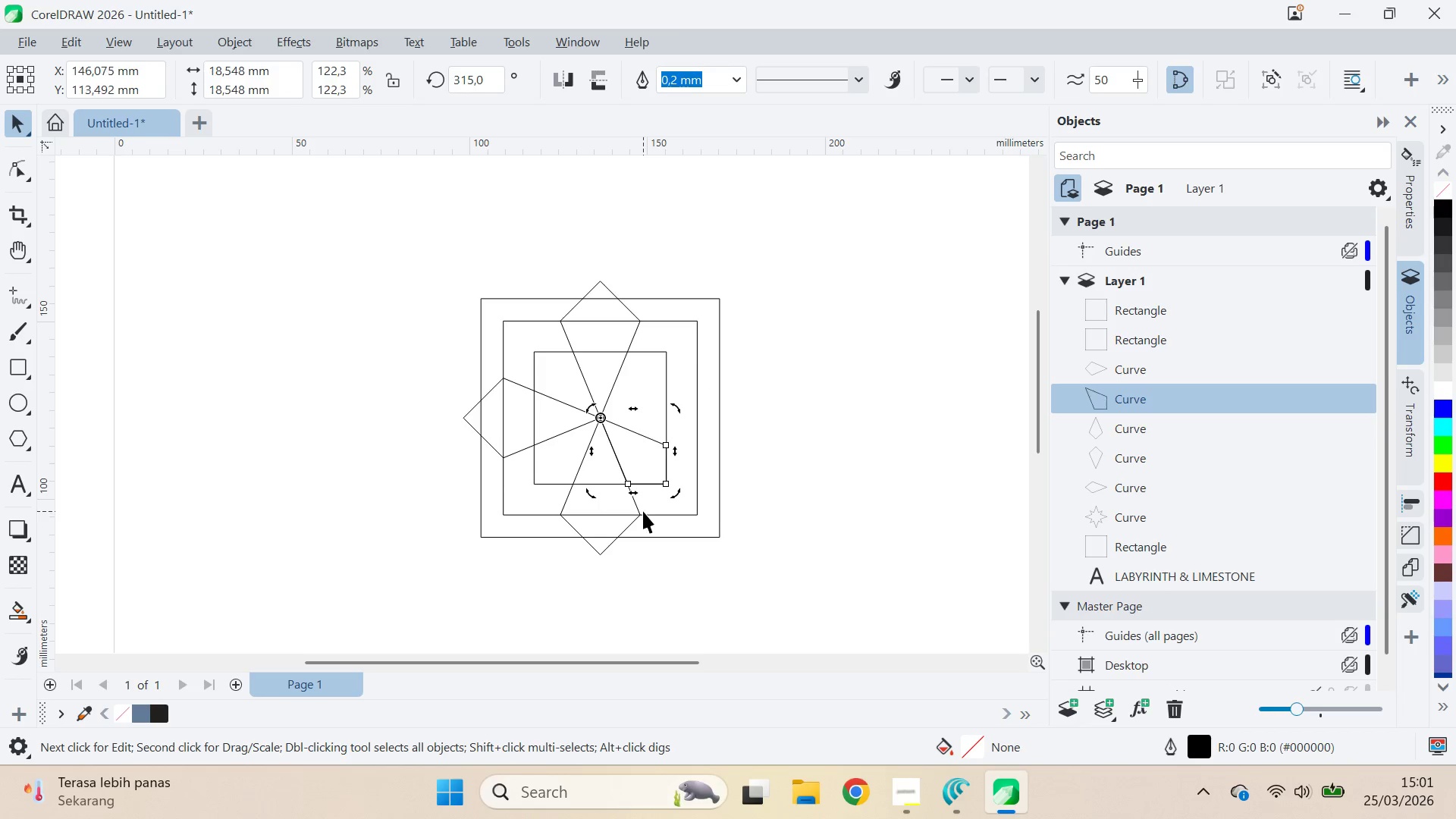 
key(Control+Shift+ControlLeft)
 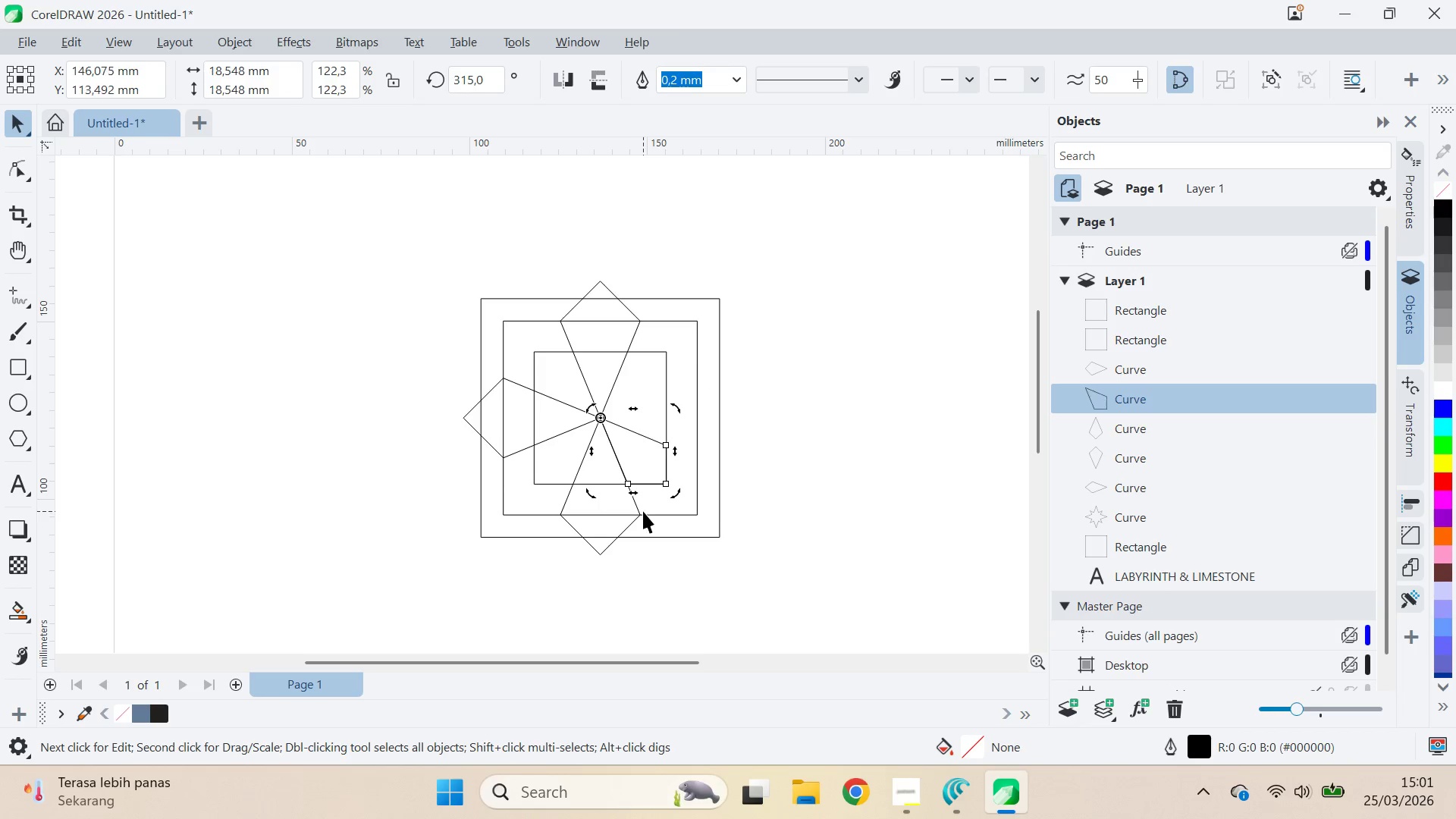 
hold_key(key=ControlLeft, duration=1.8)
 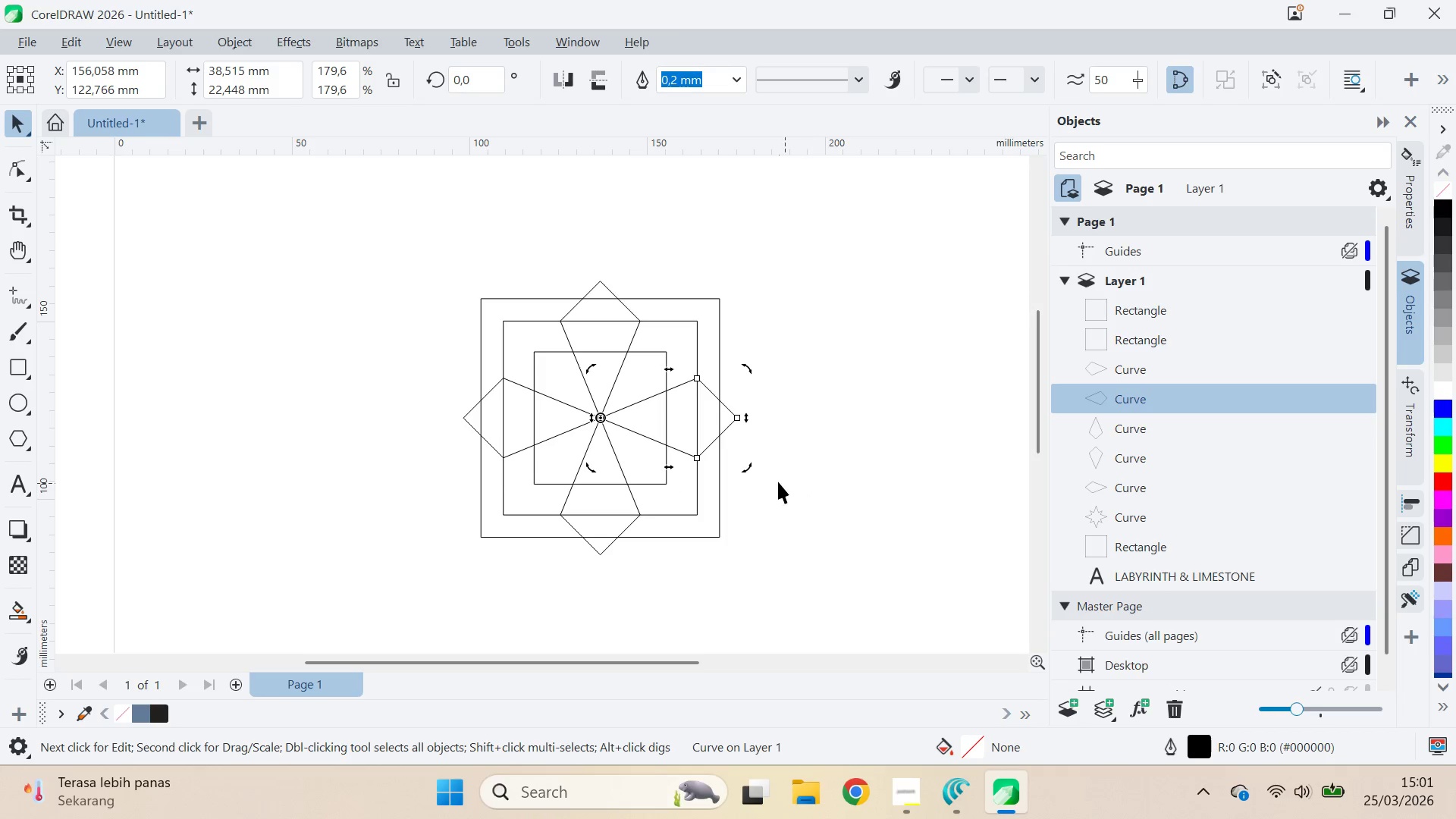 
key(V)
 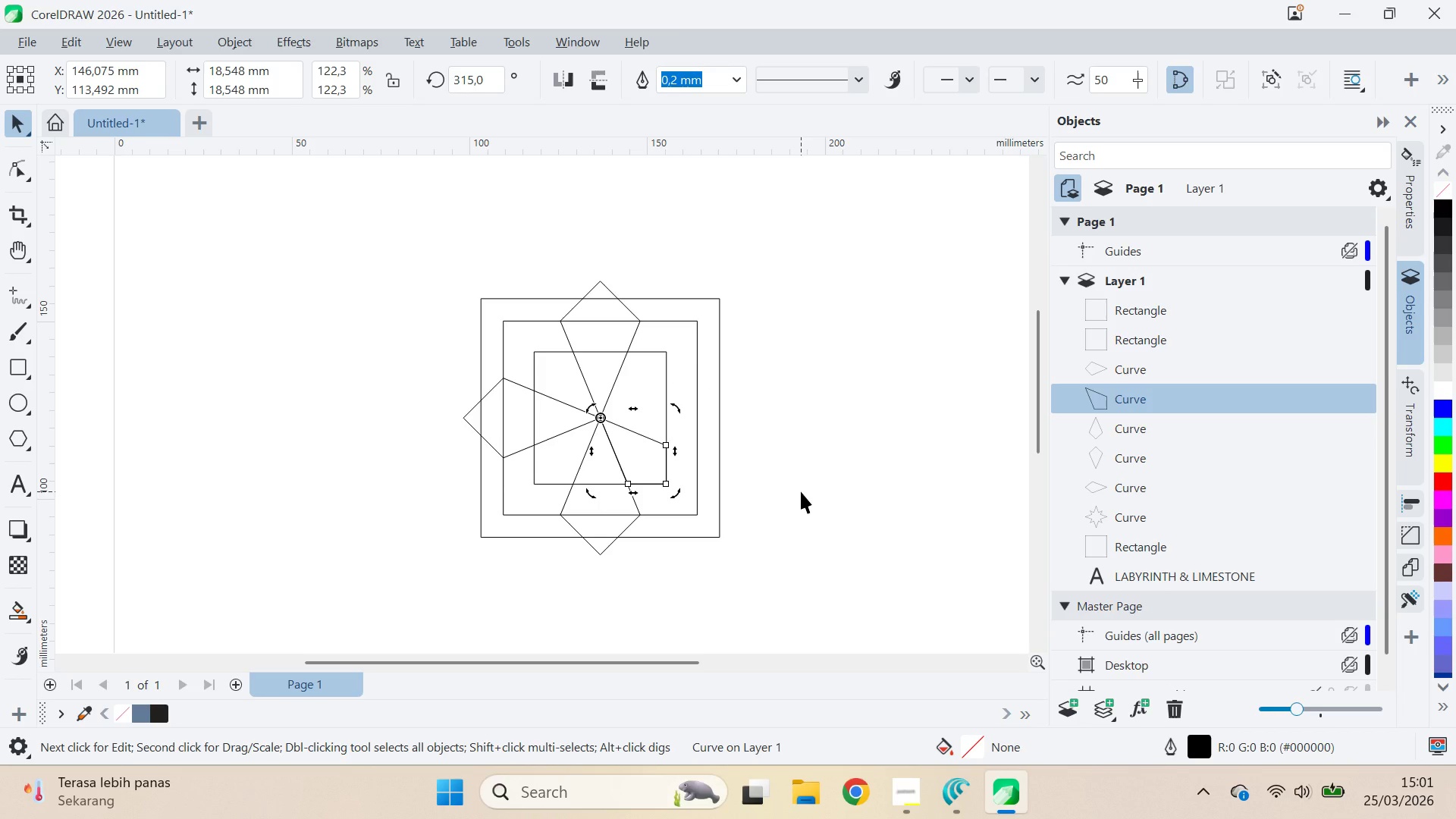 
key(Control+Z)
 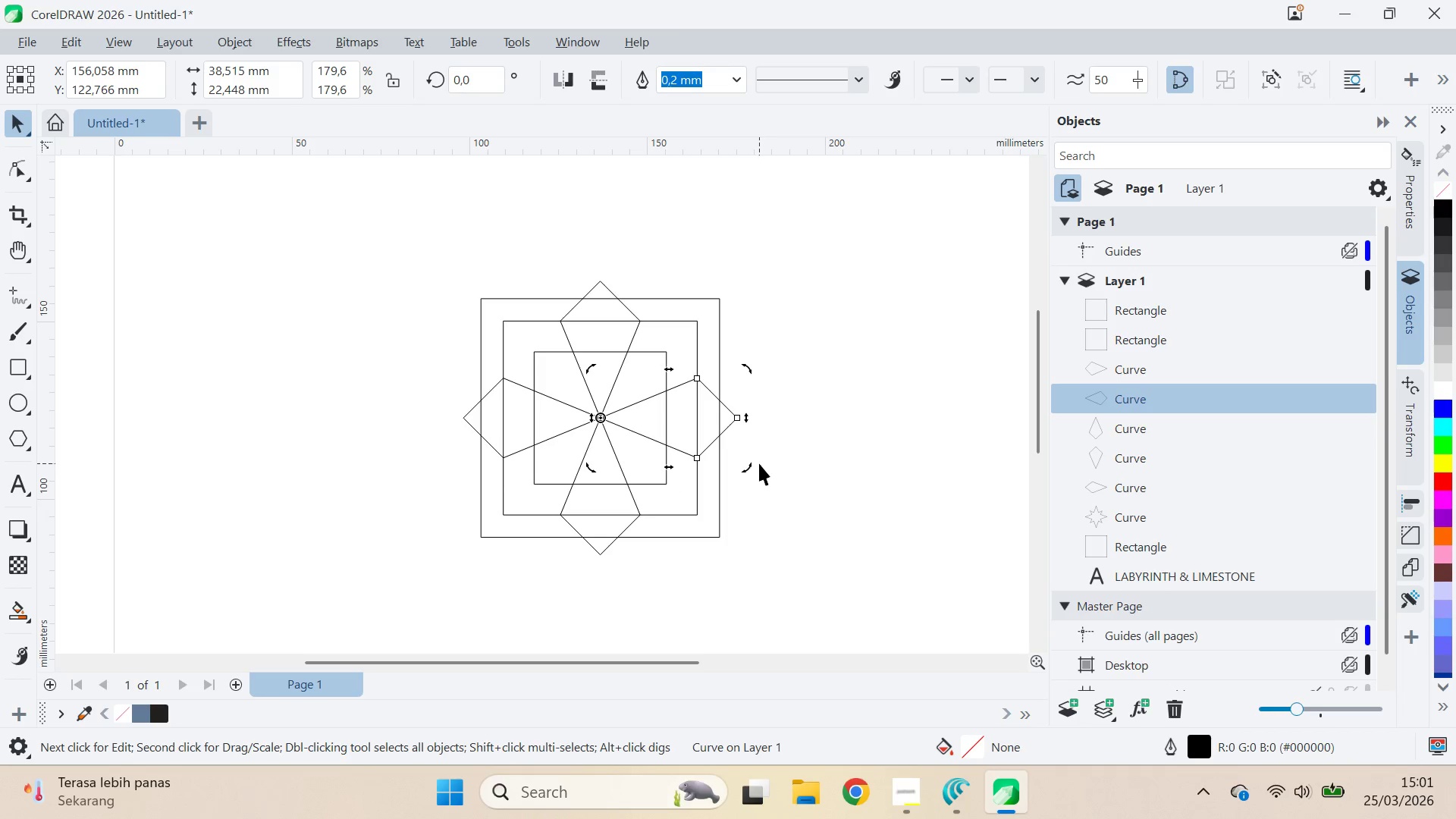 
left_click_drag(start_coordinate=[742, 469], to_coordinate=[642, 515])
 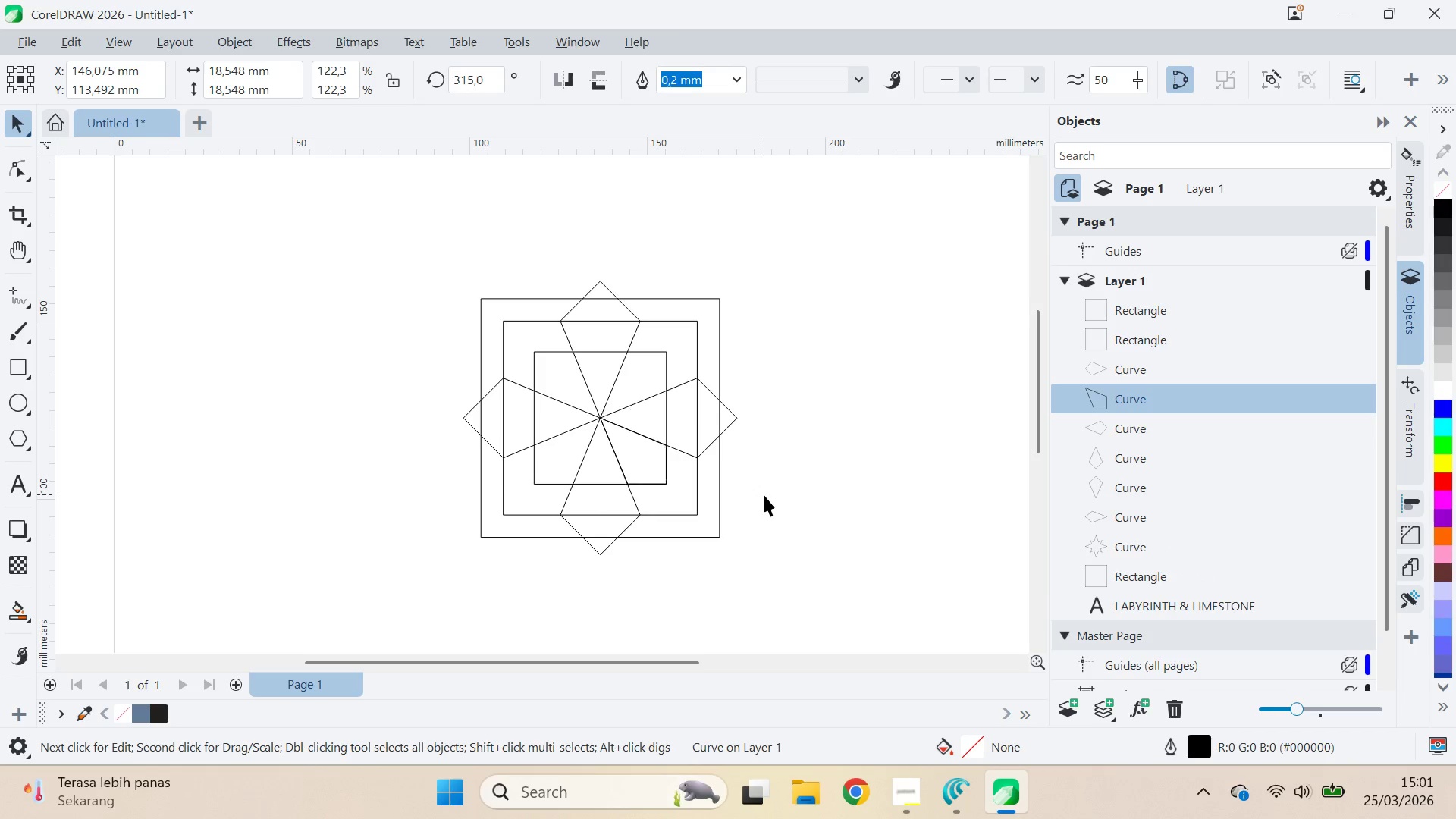 
hold_key(key=ShiftLeft, duration=4.34)
 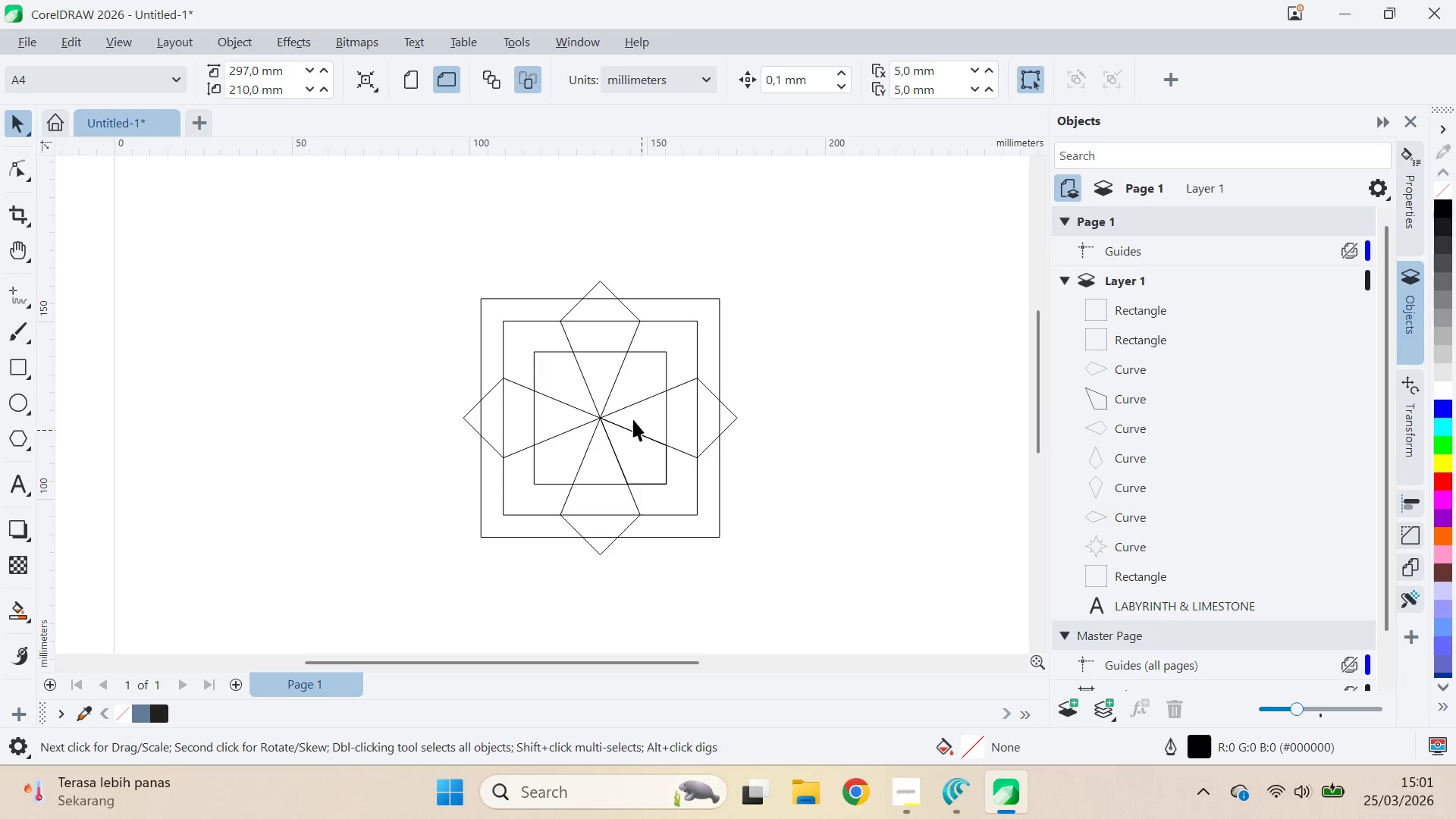 
hold_key(key=ControlLeft, duration=1.5)
 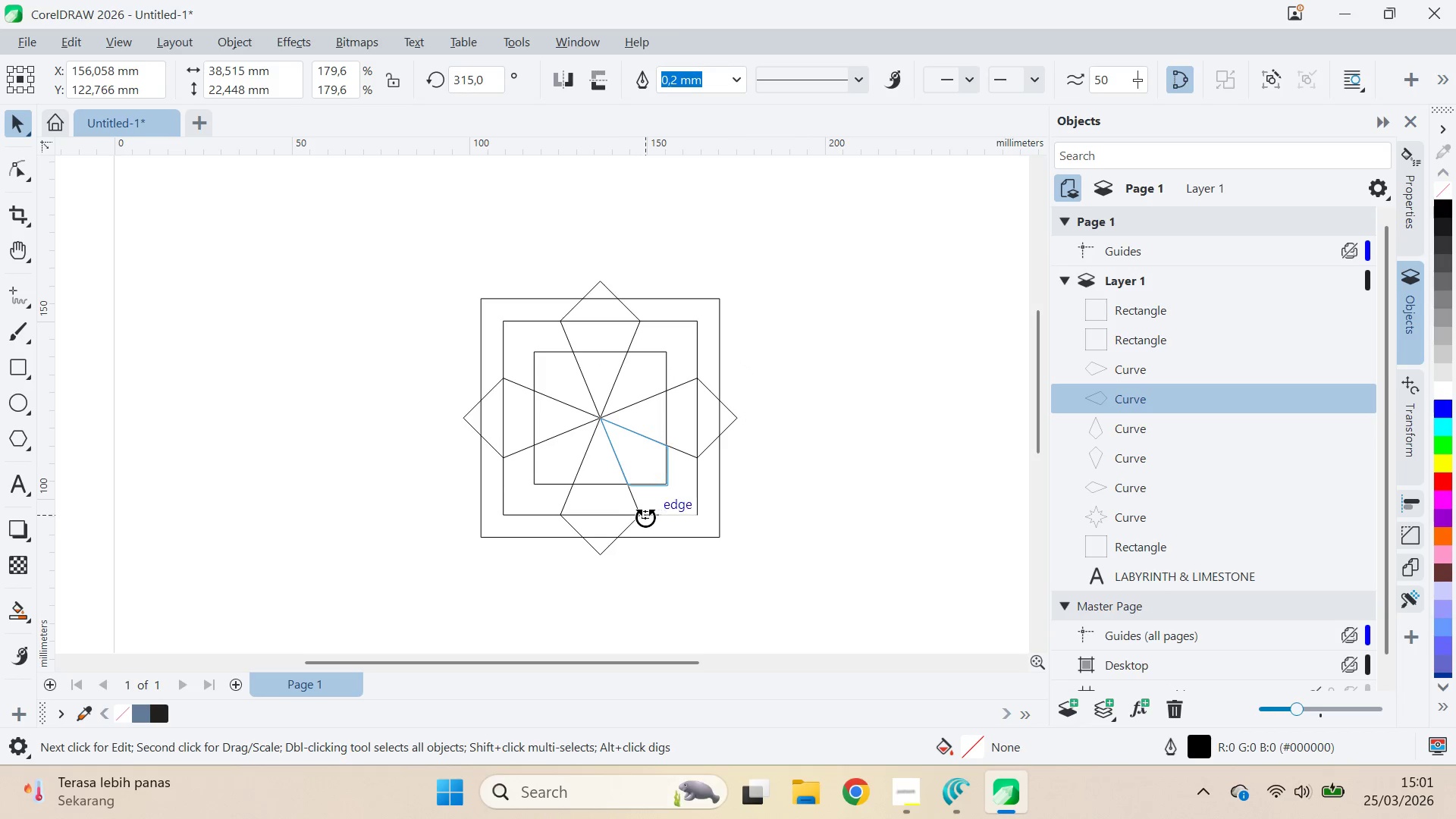 
hold_key(key=ControlLeft, duration=1.52)
 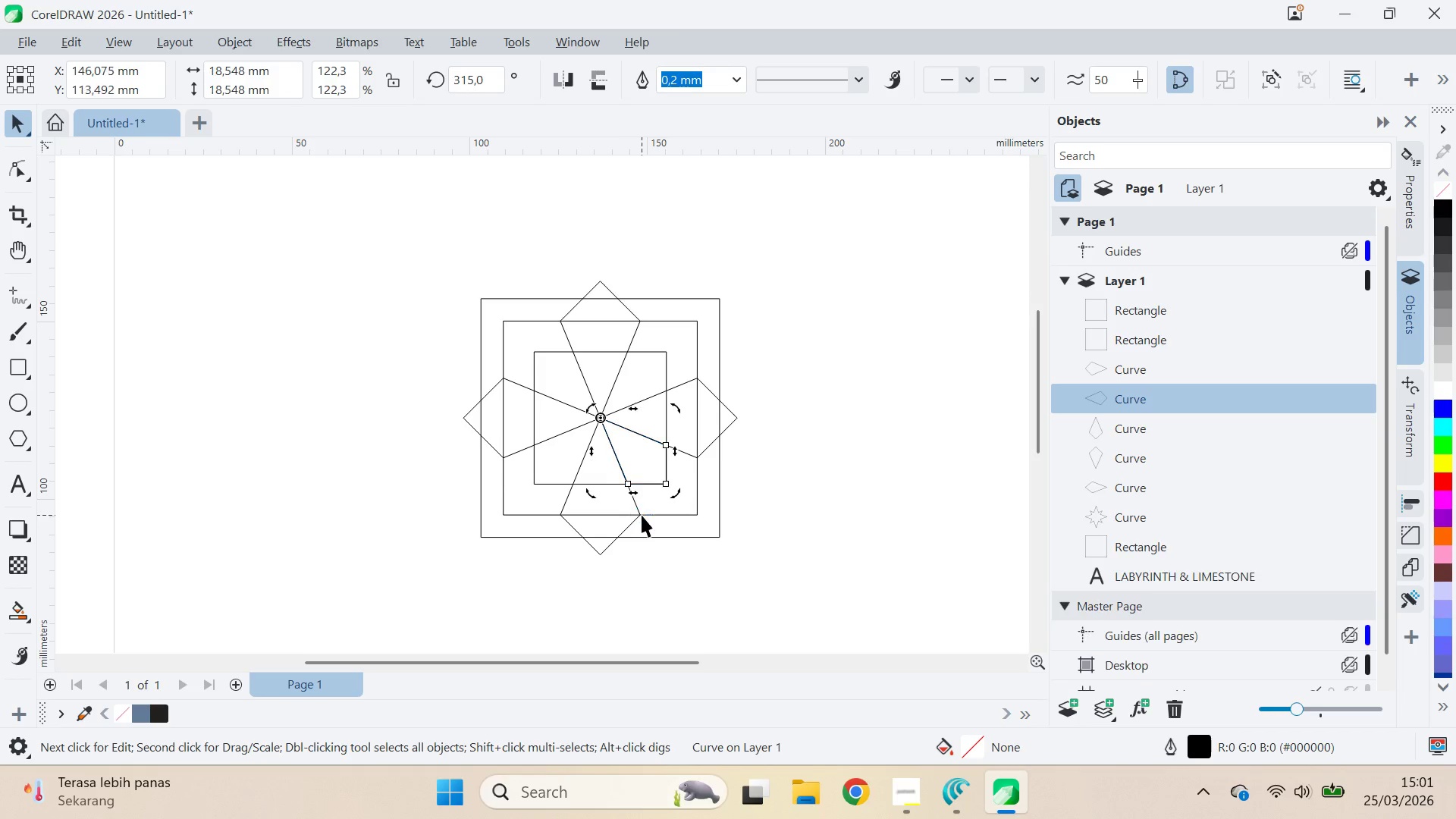 
hold_key(key=ControlLeft, duration=0.73)
 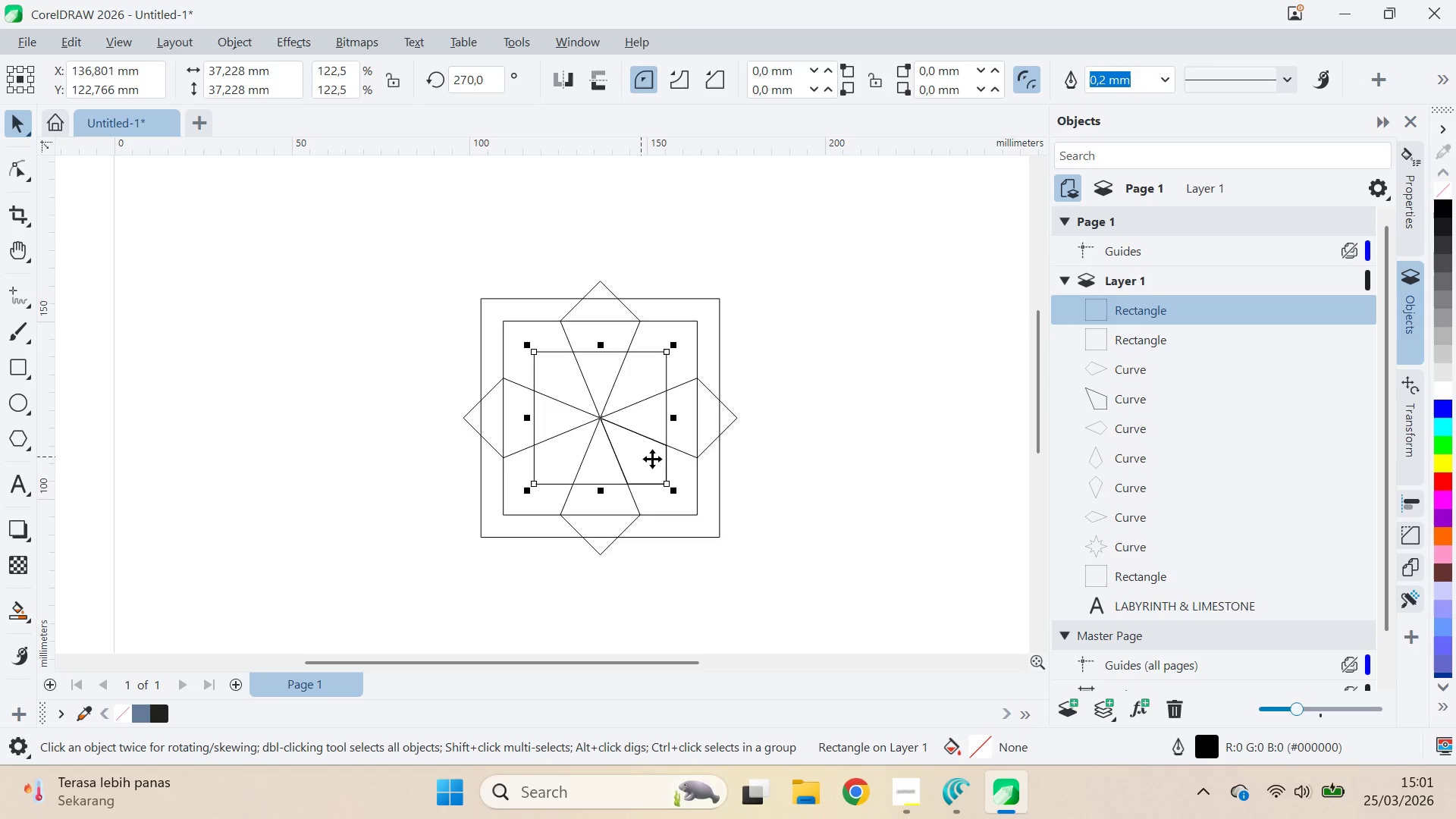 
wait(6.56)
 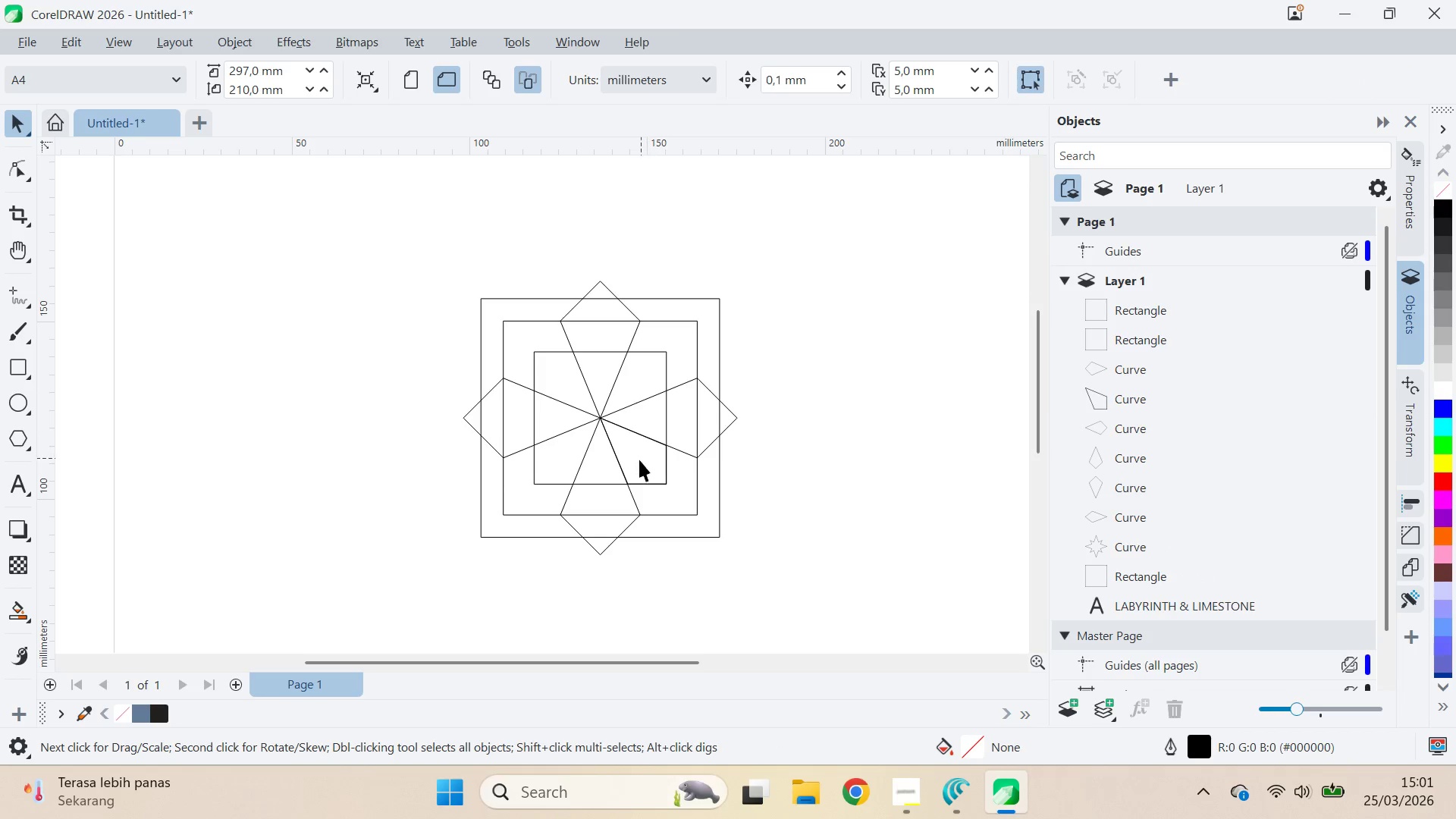 
left_click([1138, 417])
 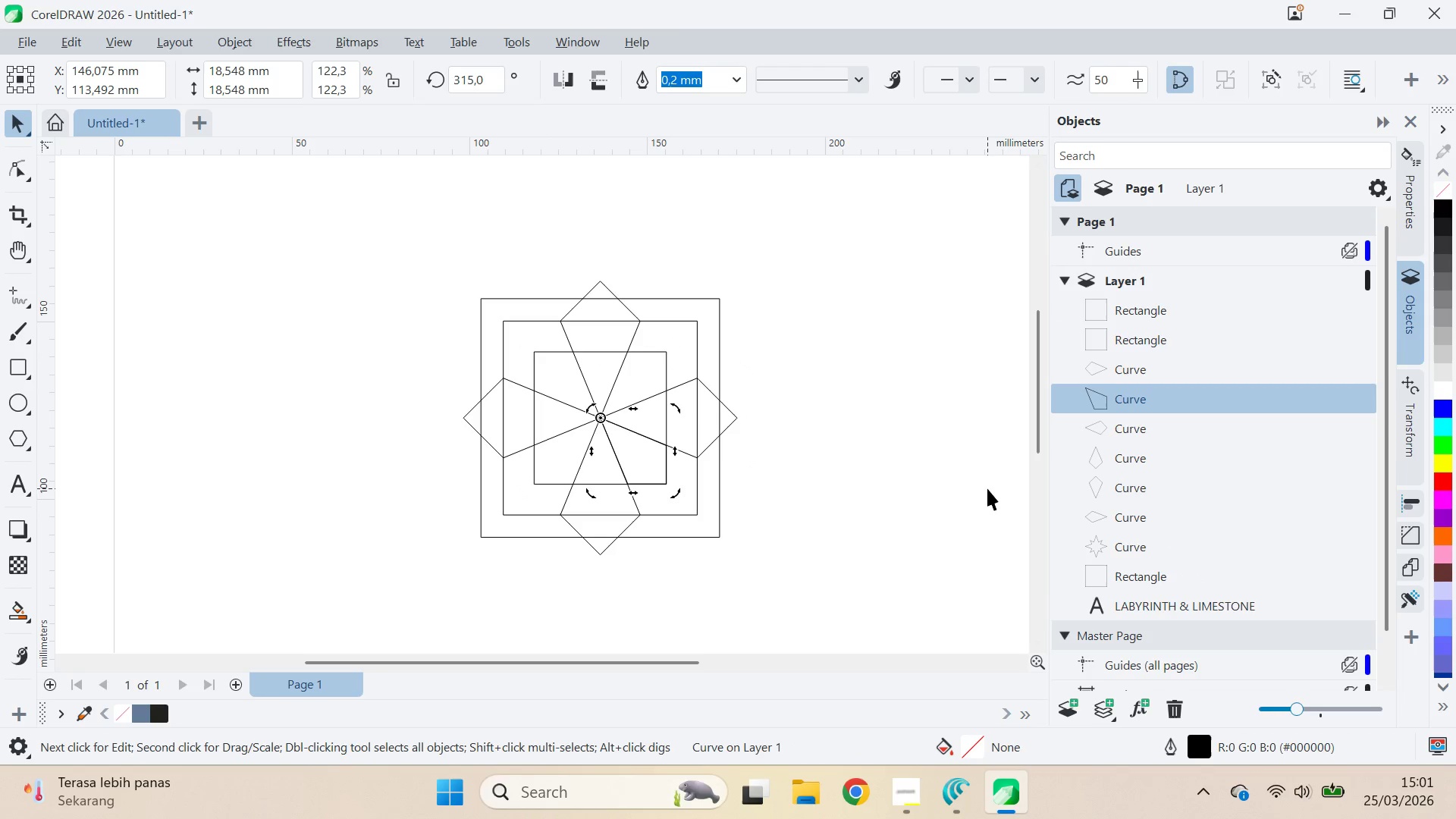 
key(Backspace)
 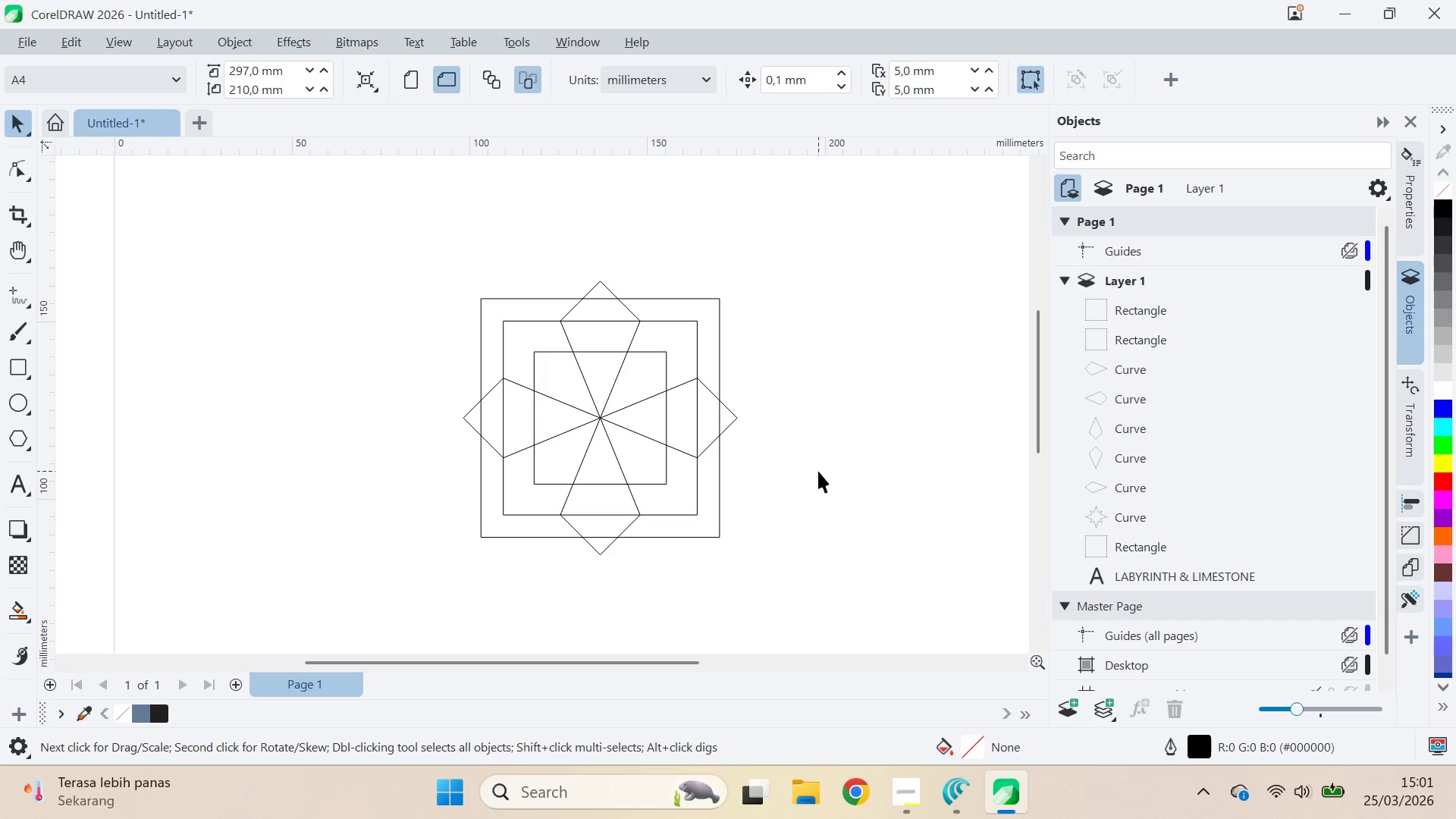 
wait(5.22)
 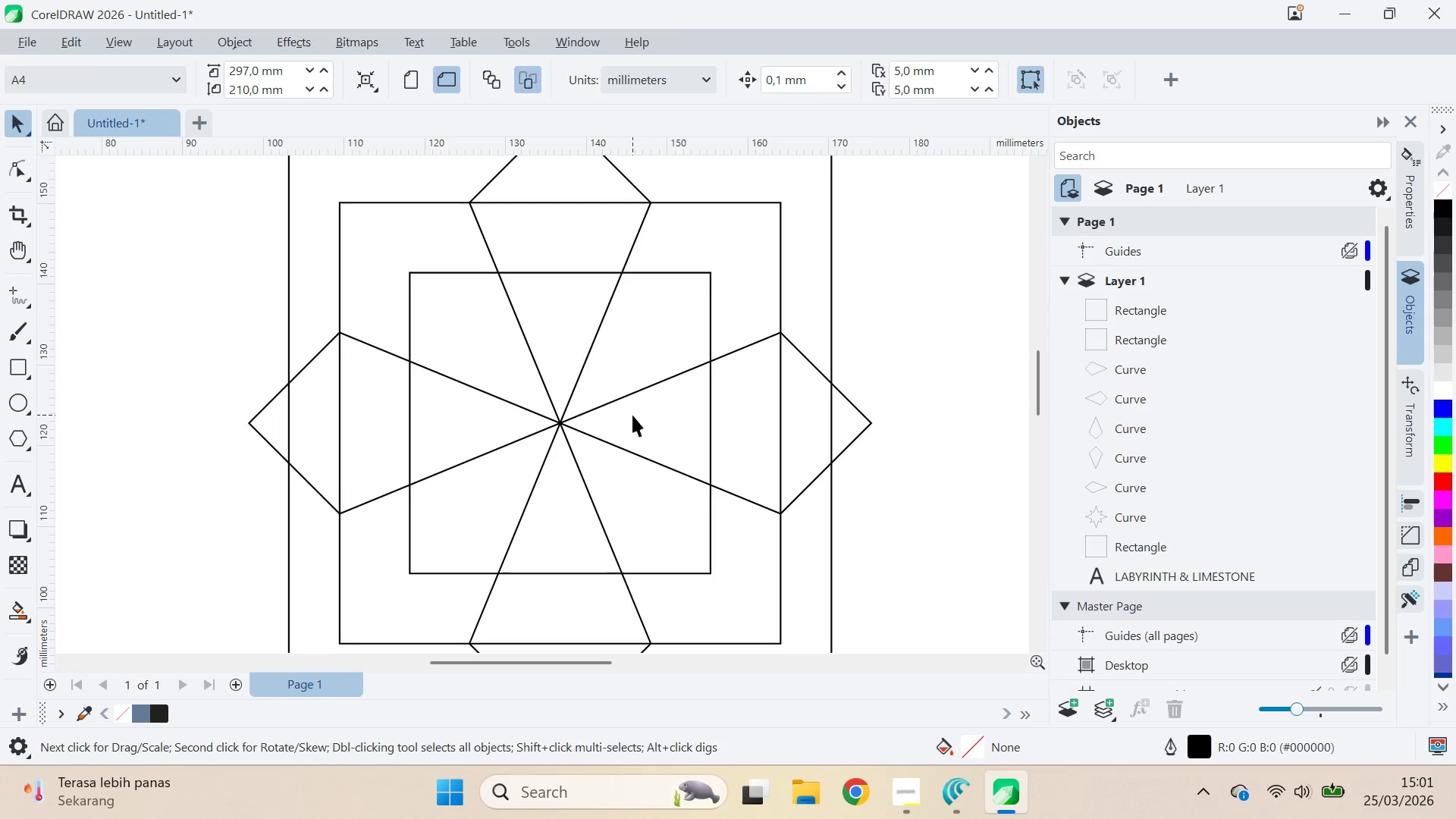 
key(Q)
 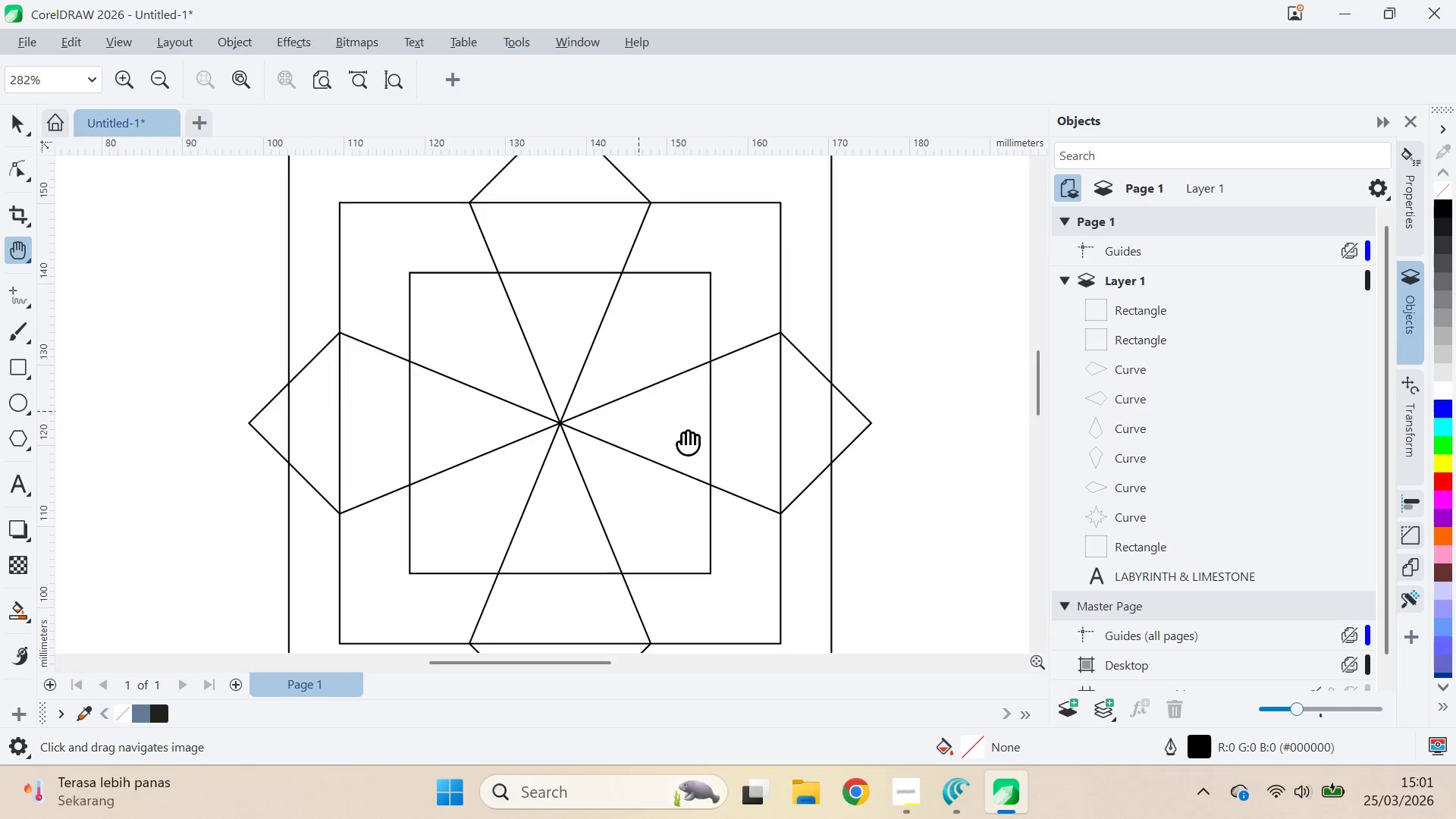 
left_click_drag(start_coordinate=[639, 412], to_coordinate=[706, 453])
 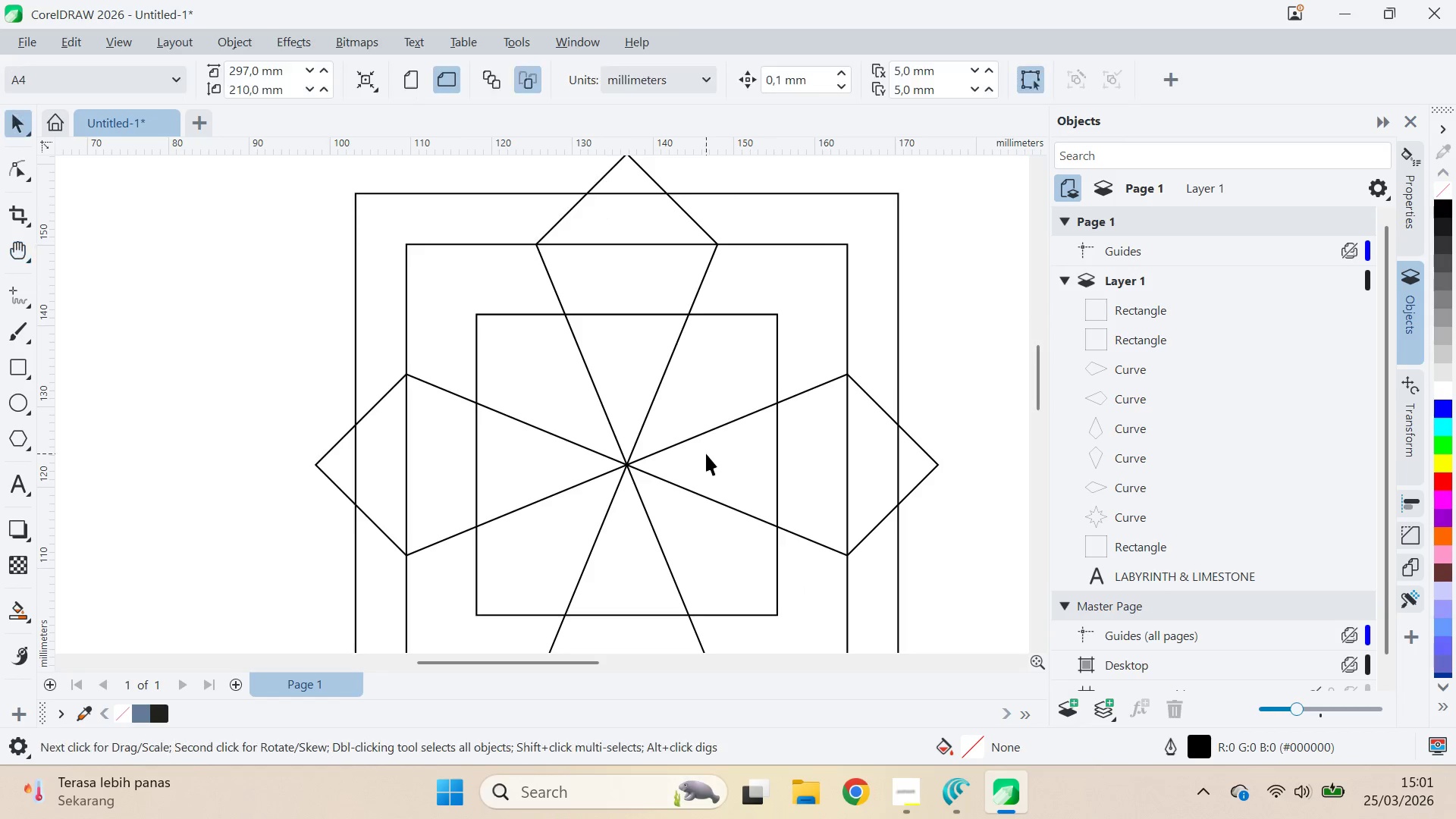 
scroll: coordinate [632, 415], scroll_direction: up, amount: 6.0
 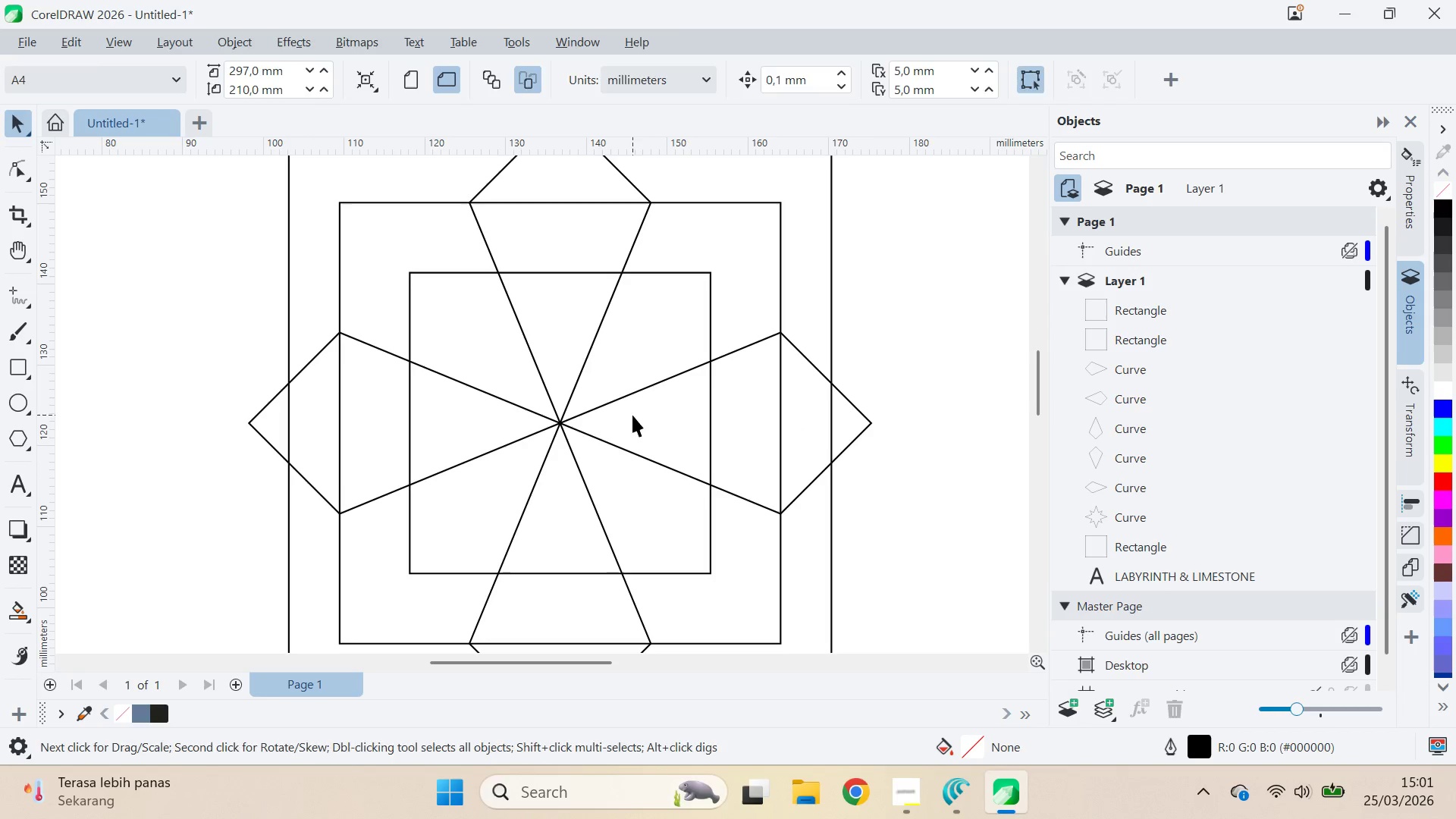 
key(V)
 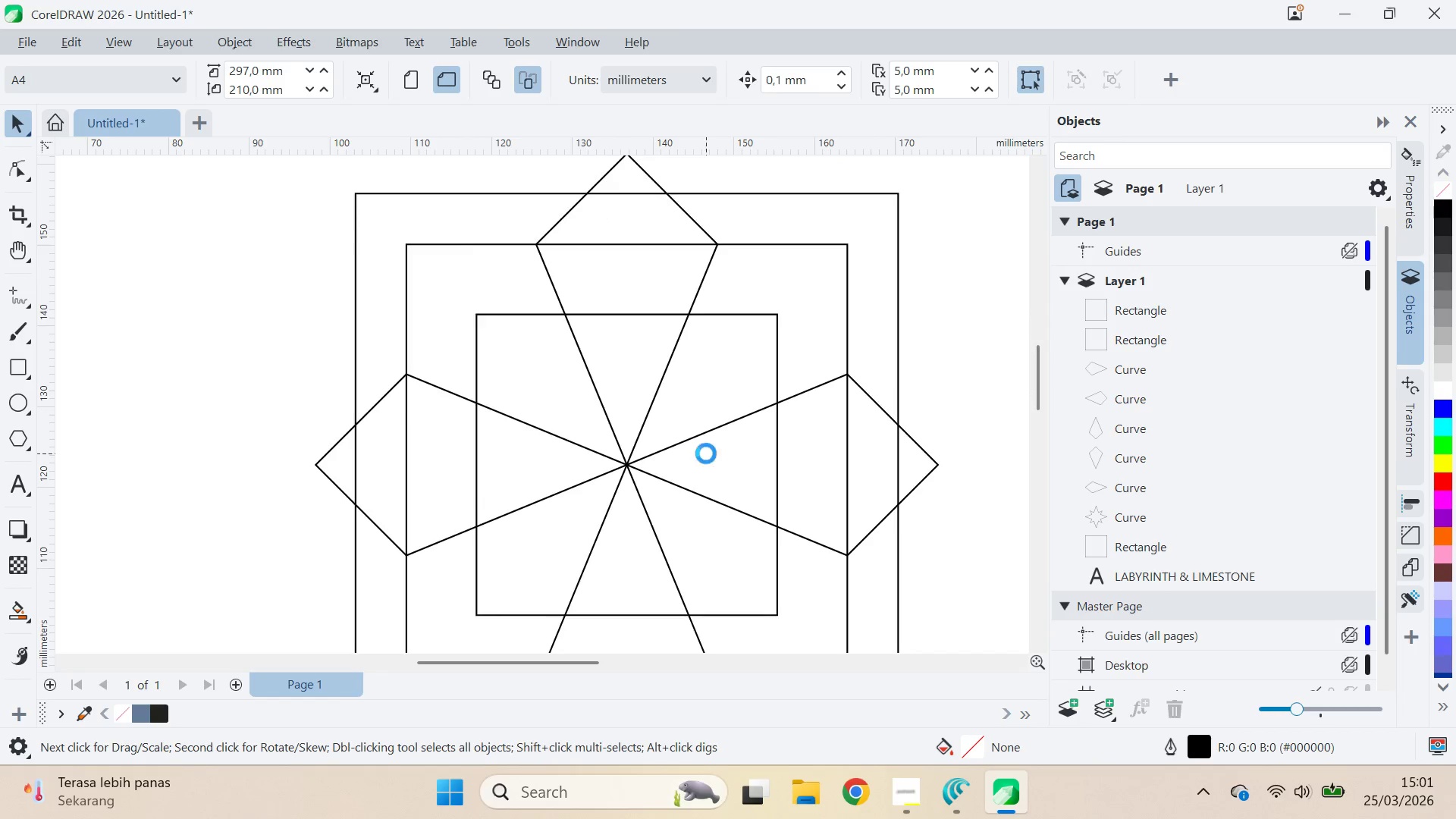 
scroll: coordinate [706, 453], scroll_direction: down, amount: 7.0
 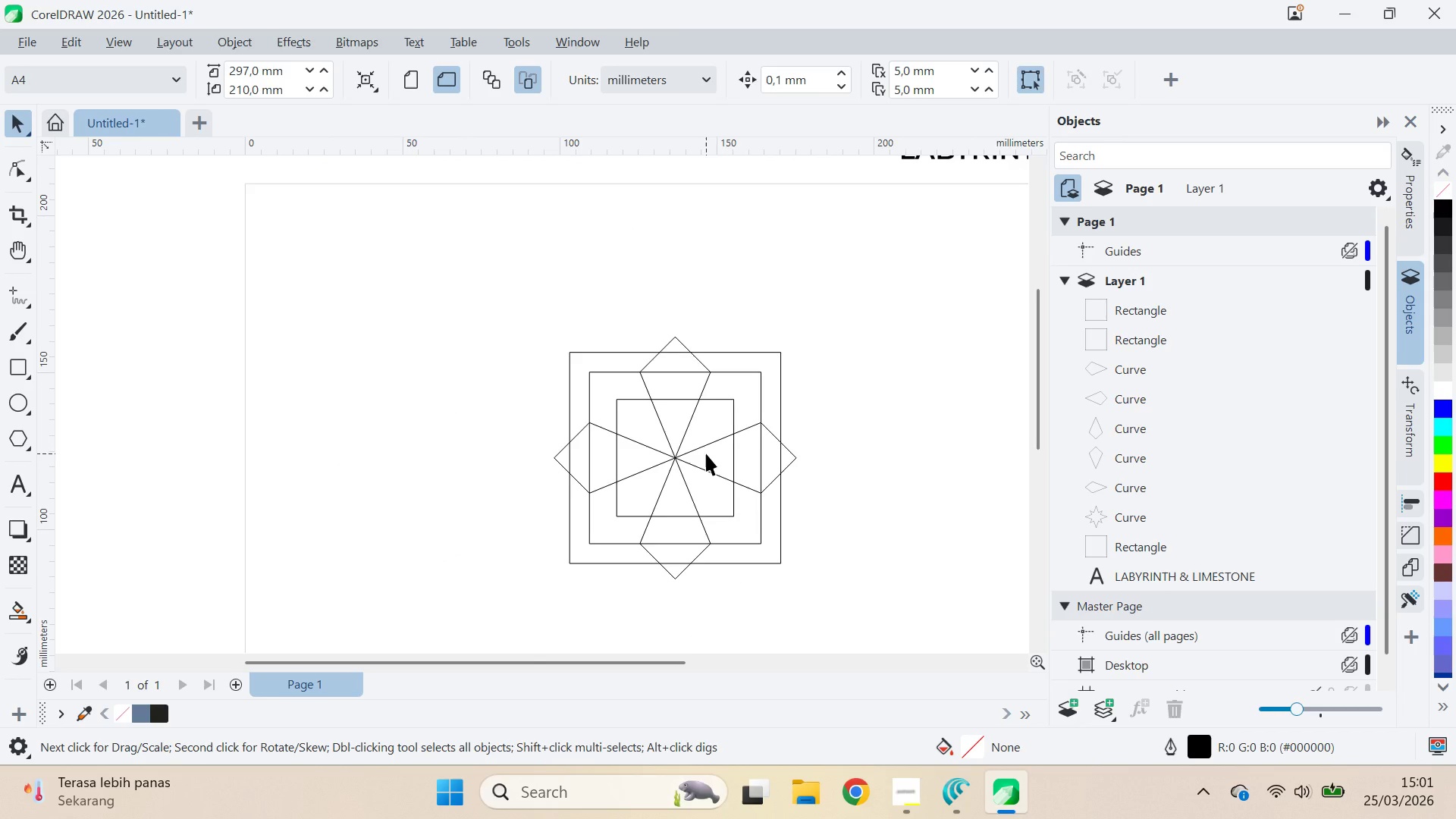 
left_click_drag(start_coordinate=[837, 313], to_coordinate=[426, 617])
 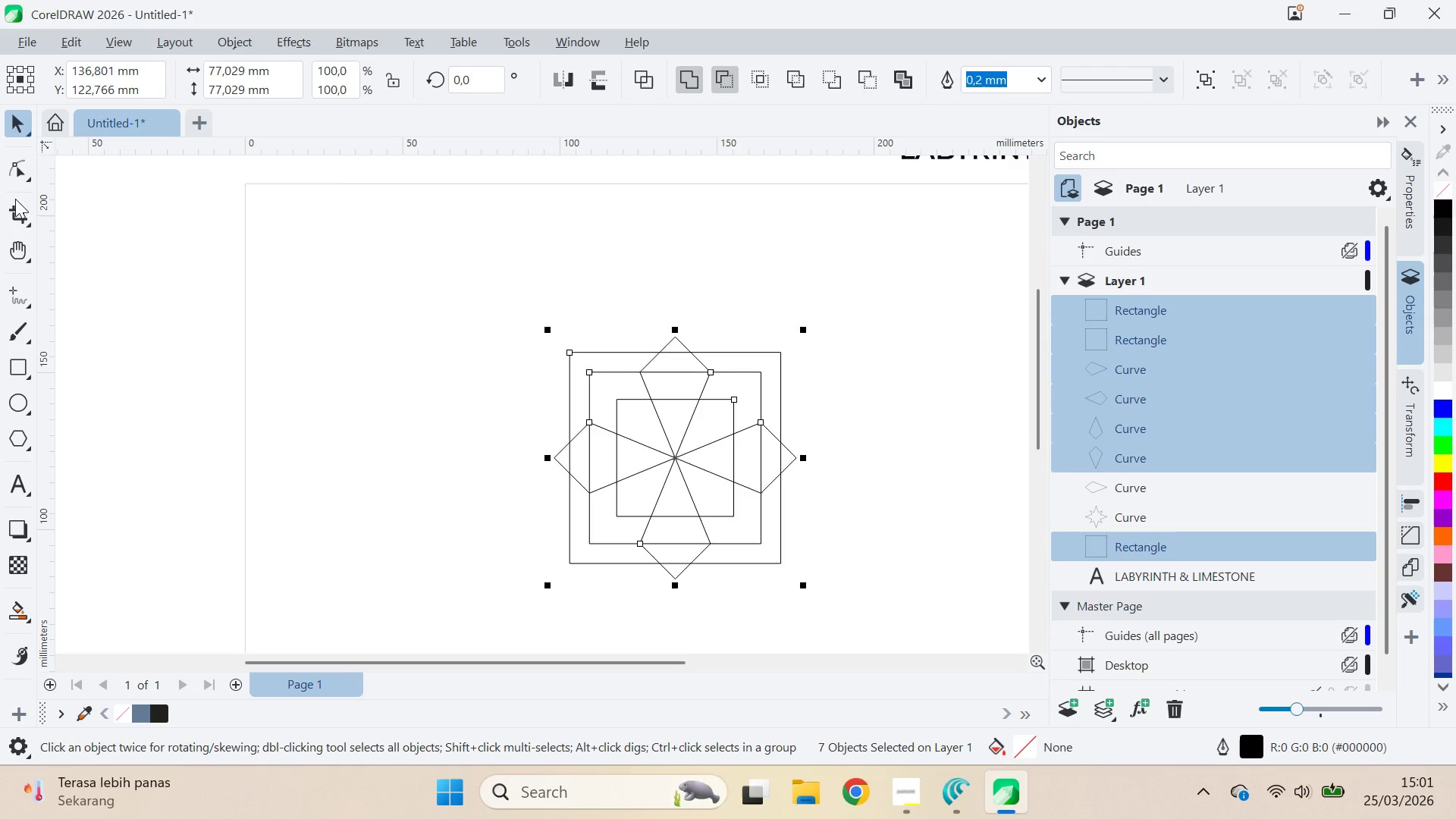 
mouse_move([40, 224])
 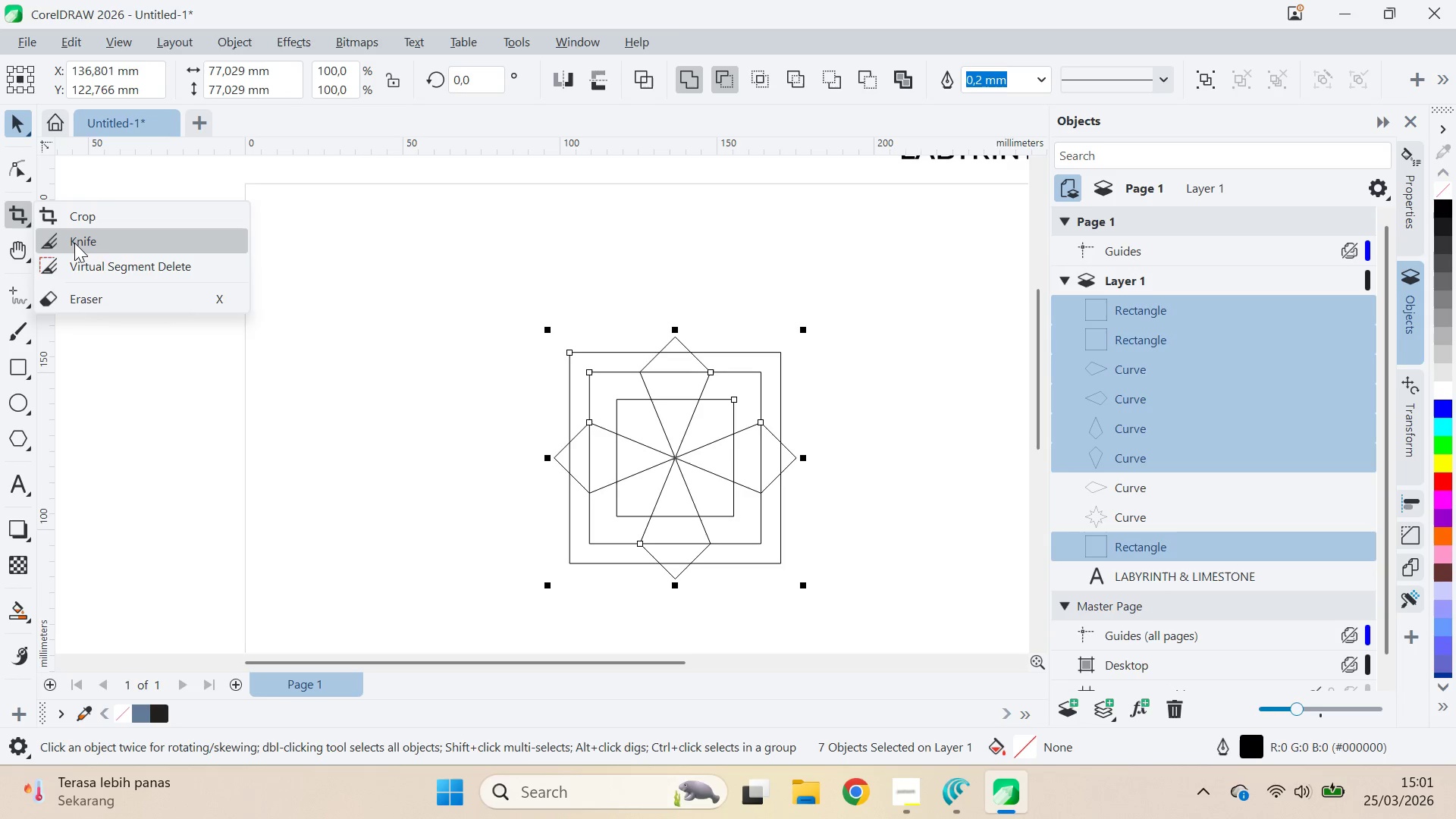 
left_click([74, 243])
 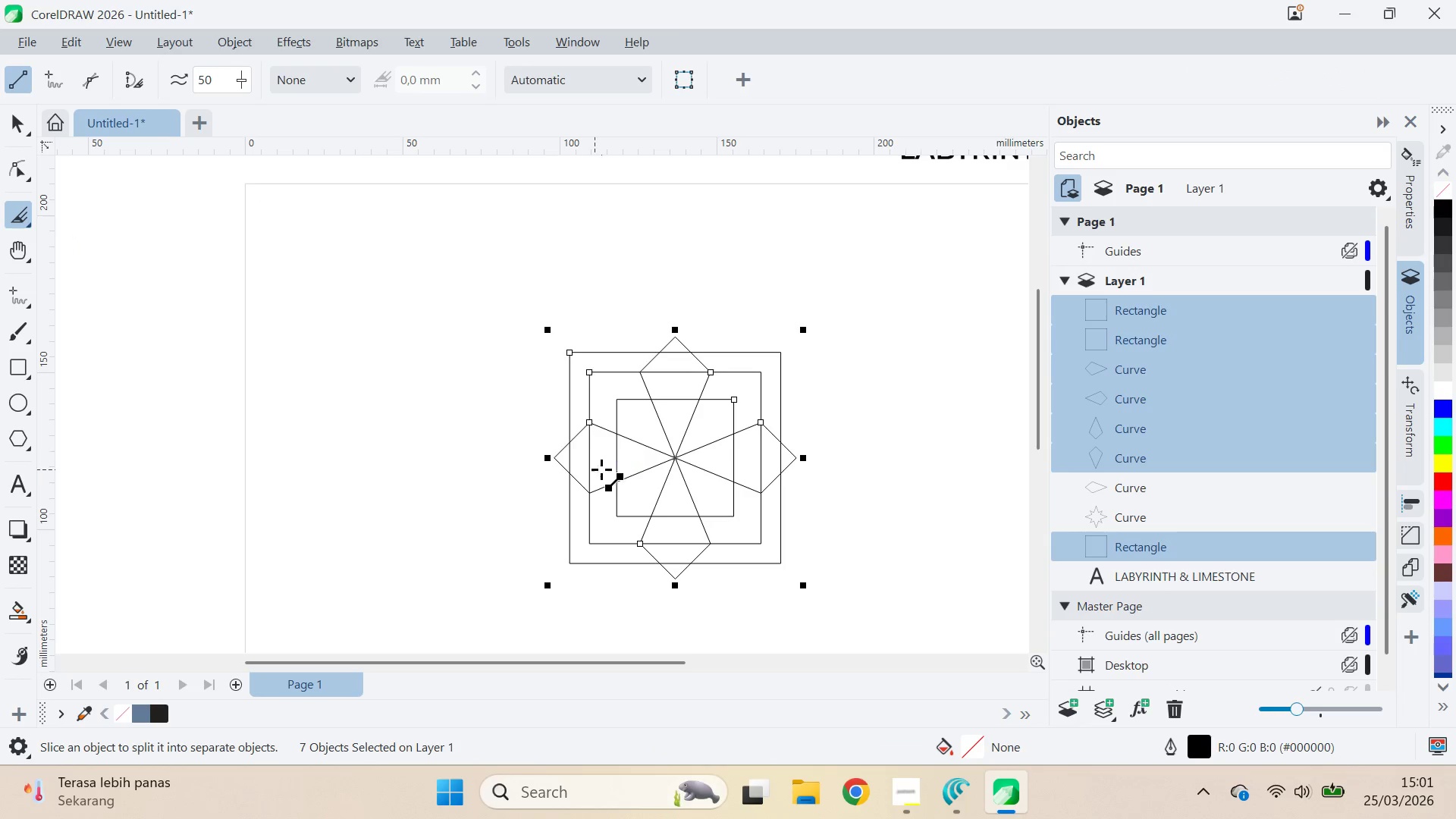 
hold_key(key=AltLeft, duration=0.31)
 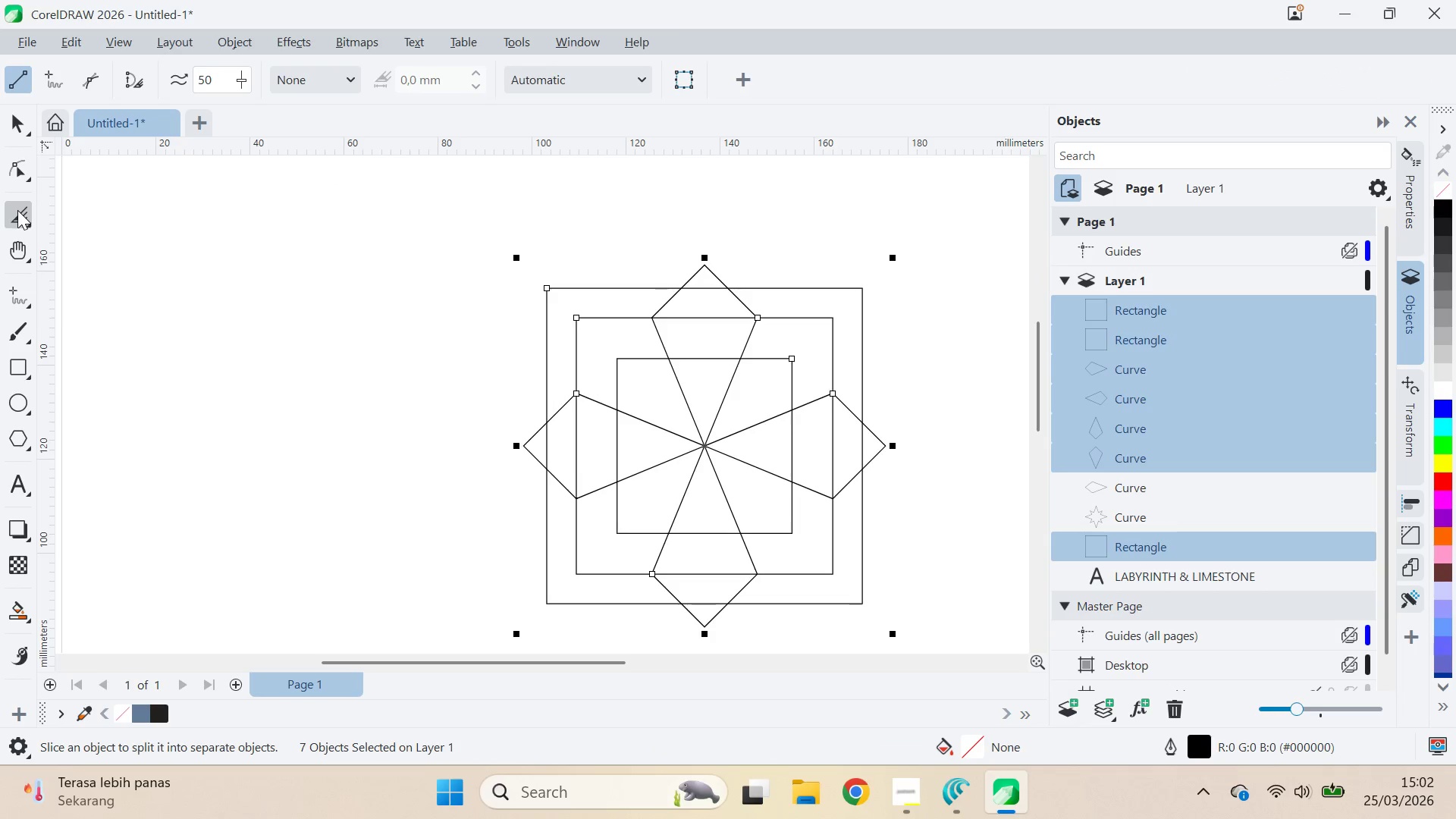 
scroll: coordinate [629, 485], scroll_direction: up, amount: 3.0
 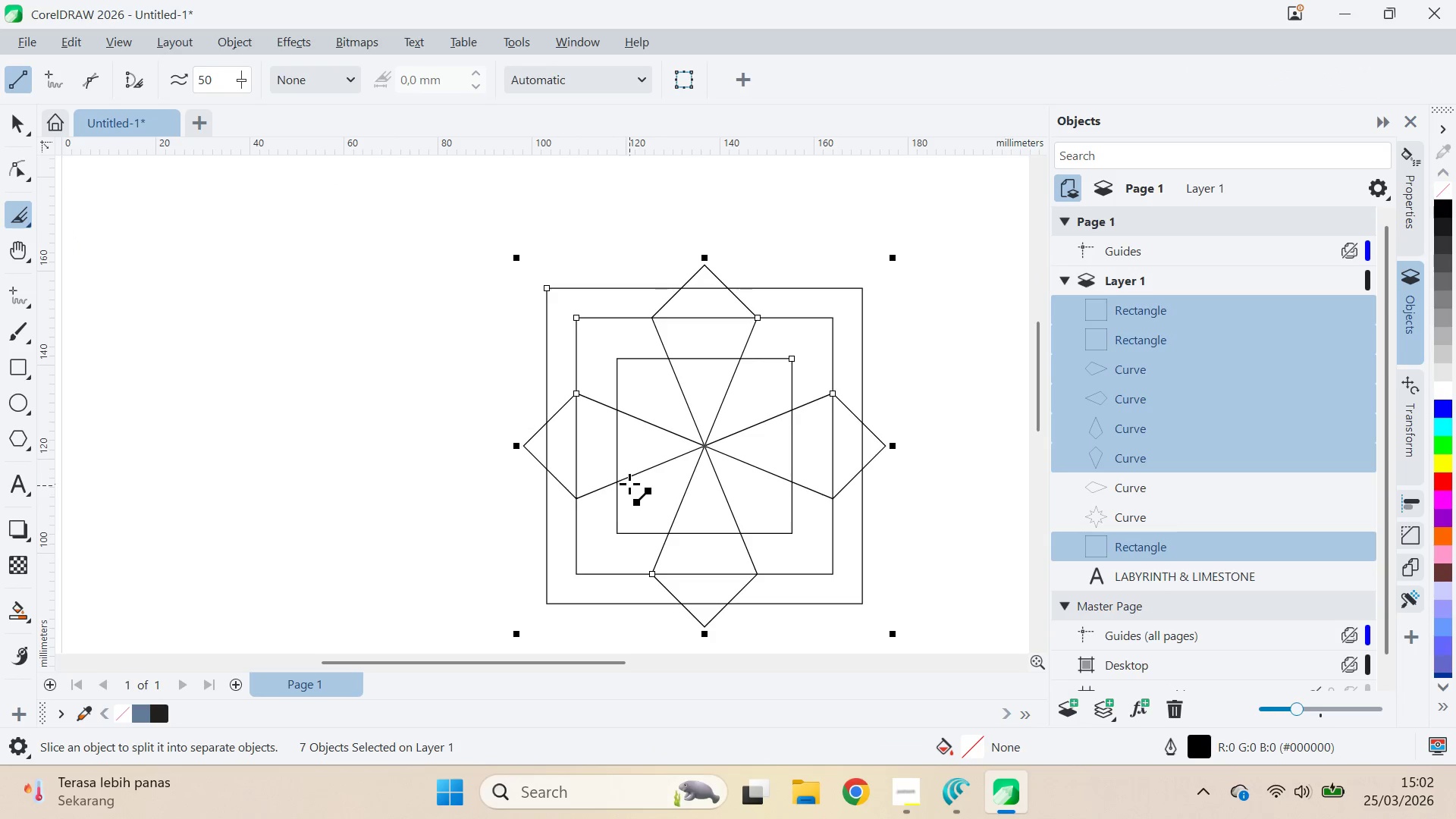 
left_click([17, 210])
 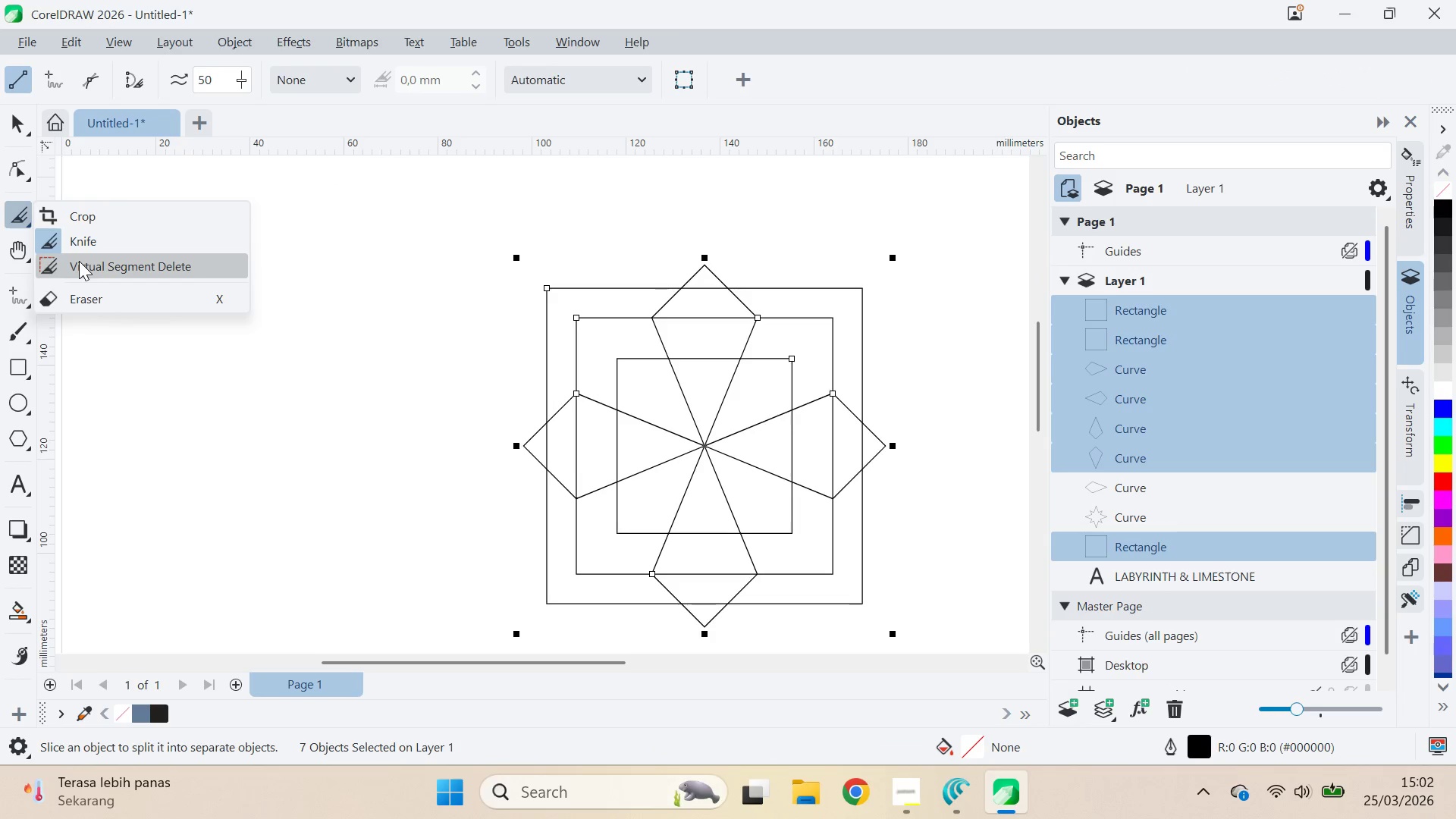 
left_click([80, 262])
 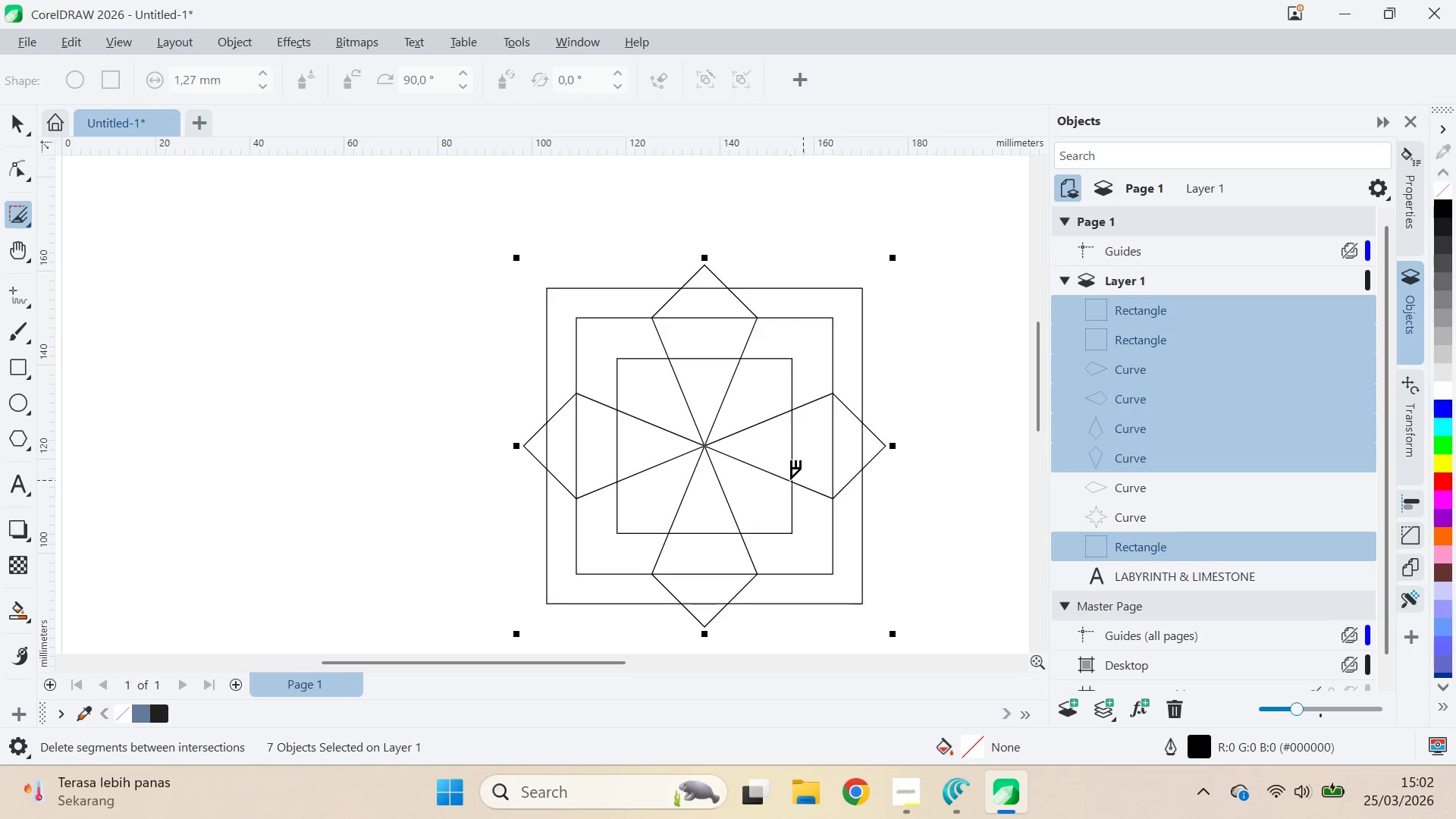 
hold_key(key=AltLeft, duration=1.5)
left_click_drag(start_coordinate=[560, 456], to_coordinate=[627, 450])
 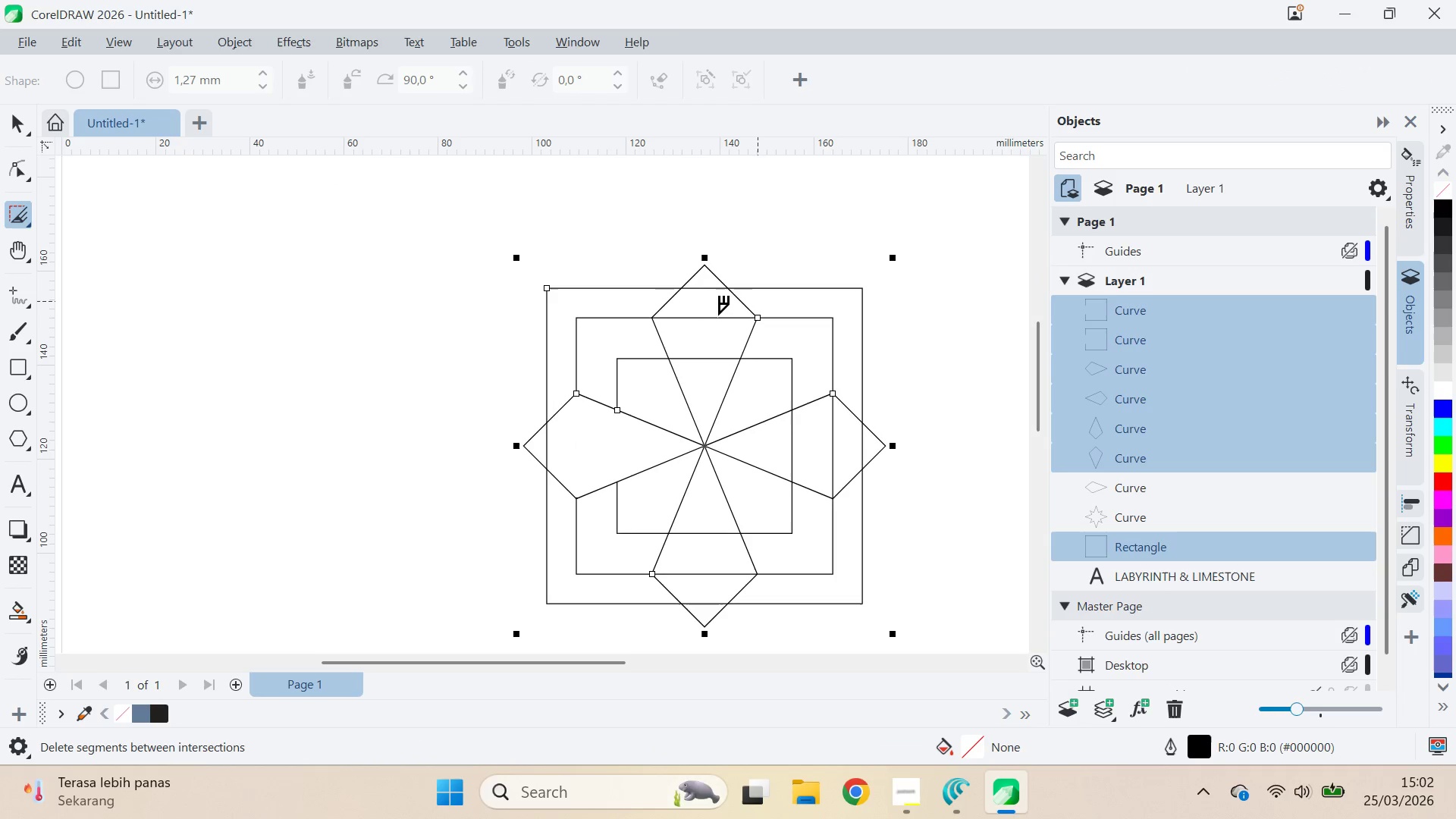 
hold_key(key=AltLeft, duration=1.51)
left_click_drag(start_coordinate=[712, 314], to_coordinate=[694, 384])
 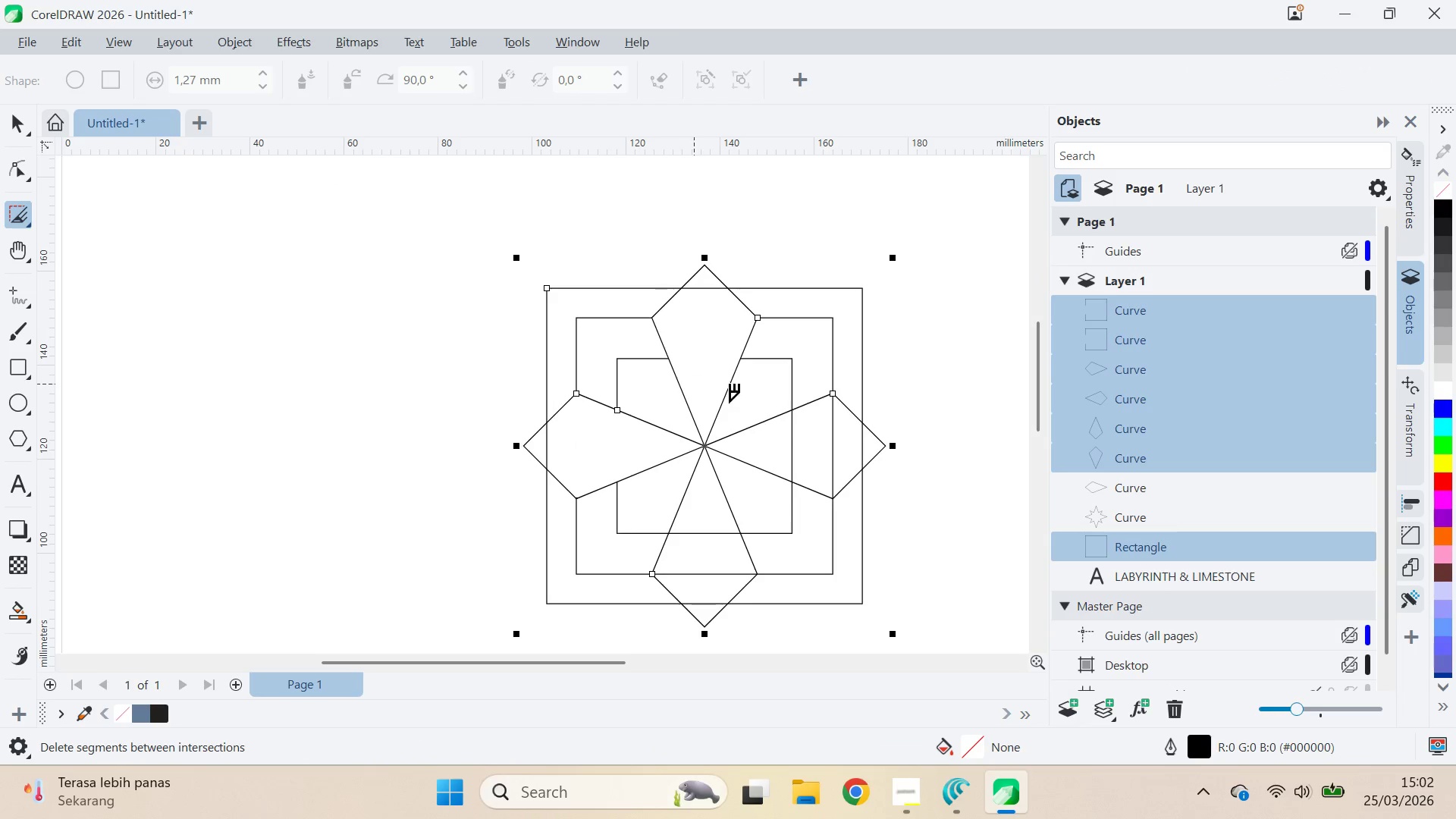 
hold_key(key=AltLeft, duration=1.52)
left_click_drag(start_coordinate=[838, 453], to_coordinate=[764, 450])
 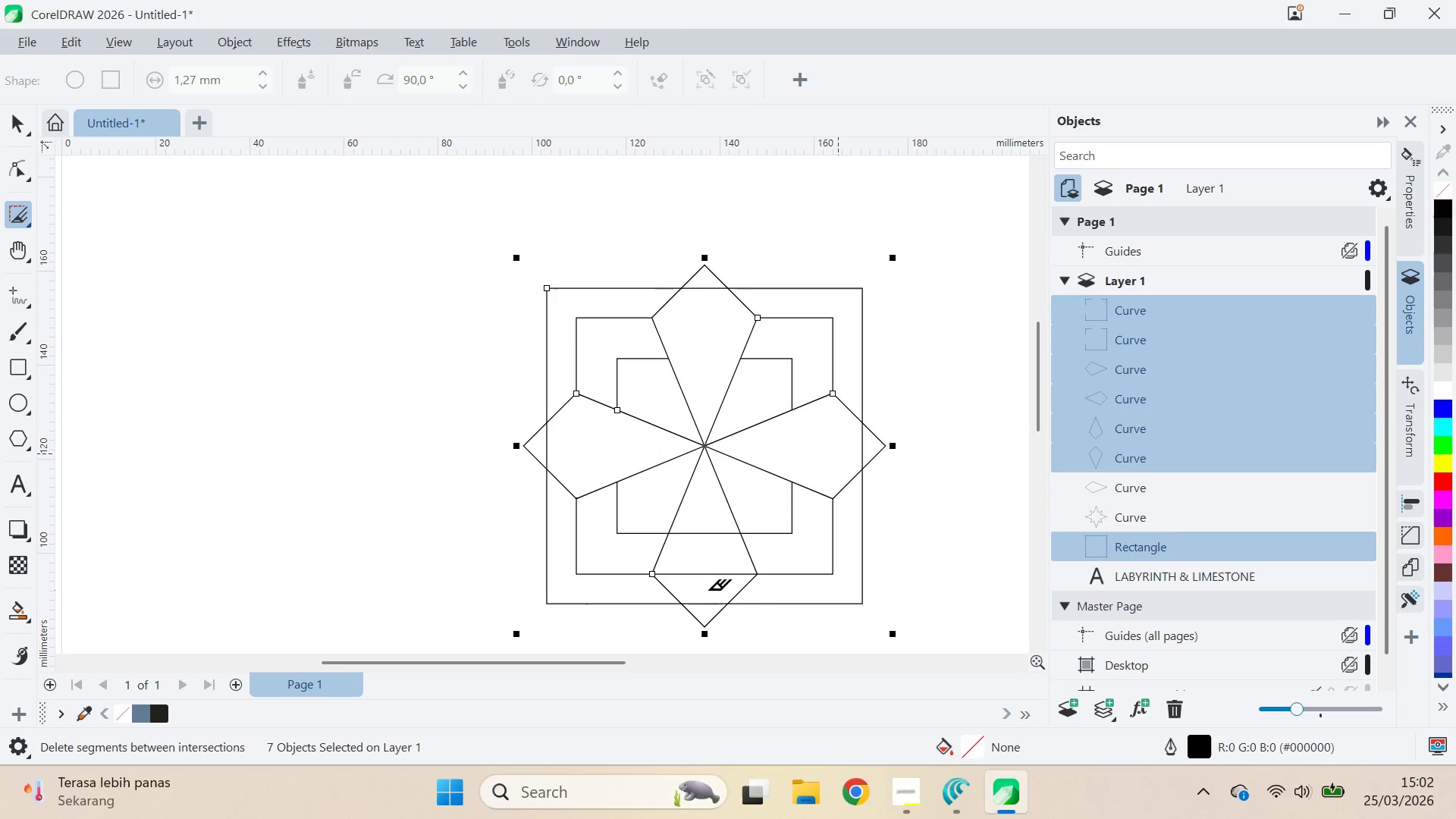 
left_click_drag(start_coordinate=[706, 588], to_coordinate=[704, 519])
 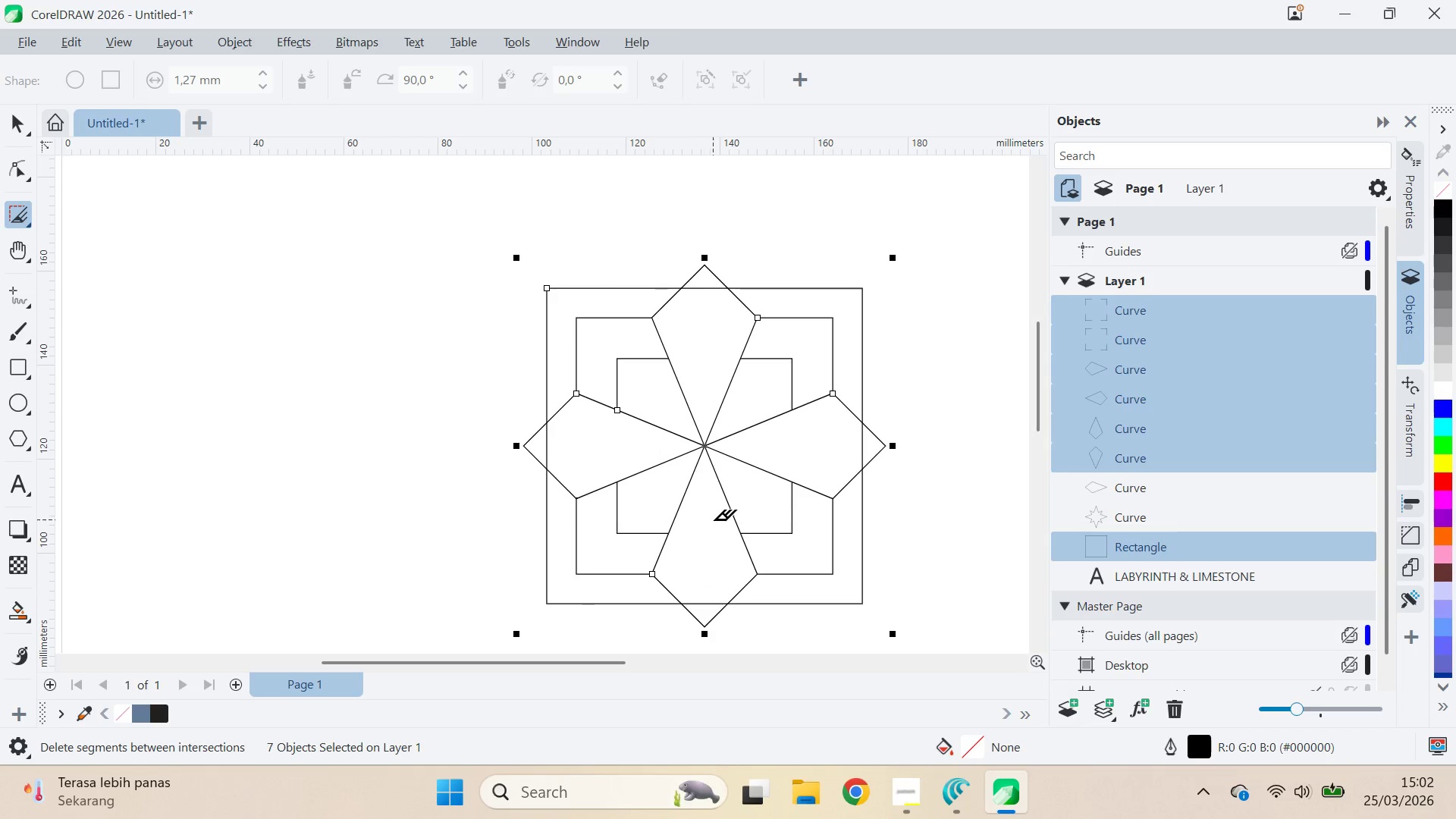 
hold_key(key=AltLeft, duration=0.41)
 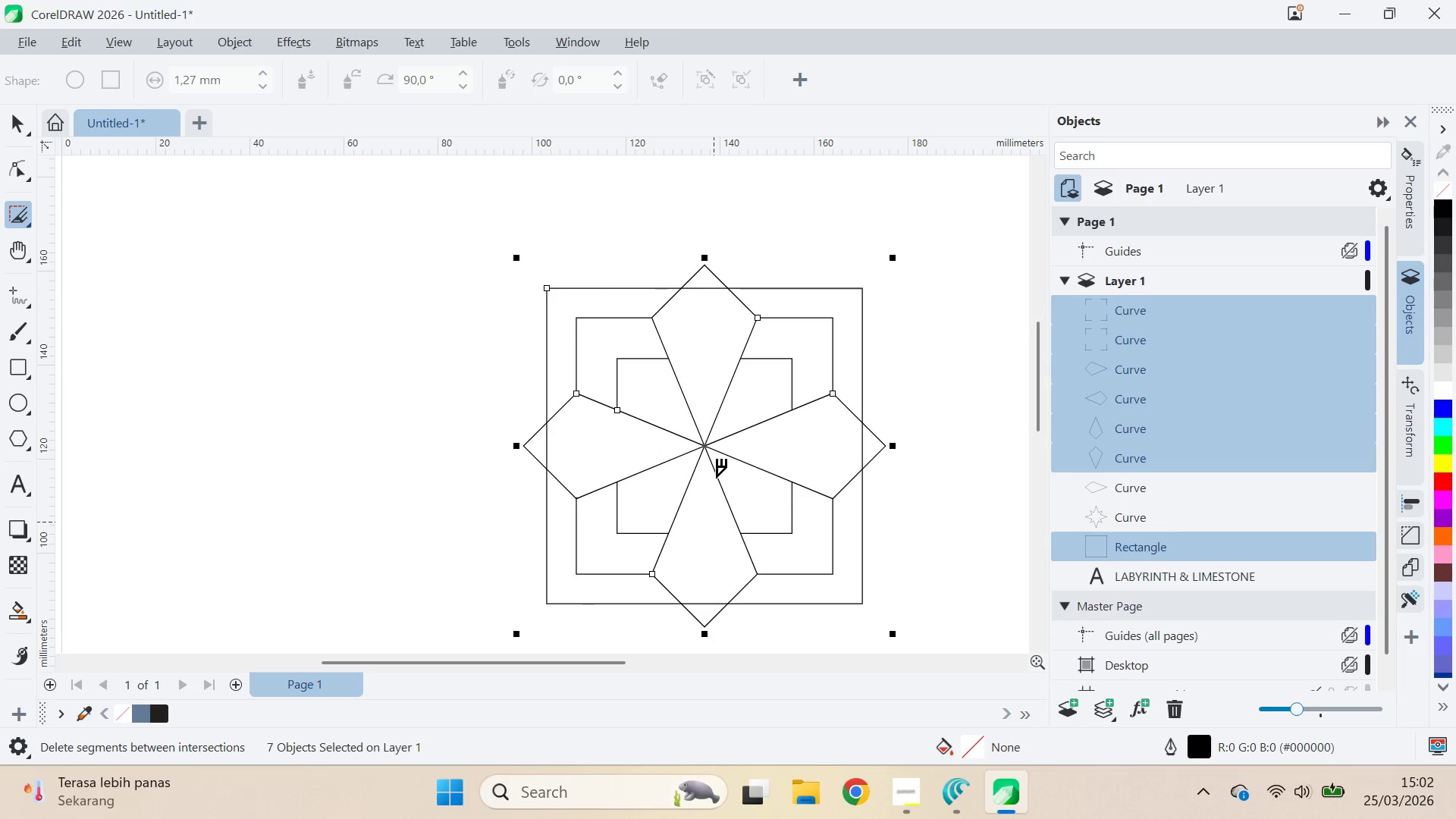 
hold_key(key=AltLeft, duration=1.5)
left_click_drag(start_coordinate=[704, 286], to_coordinate=[704, 301])
 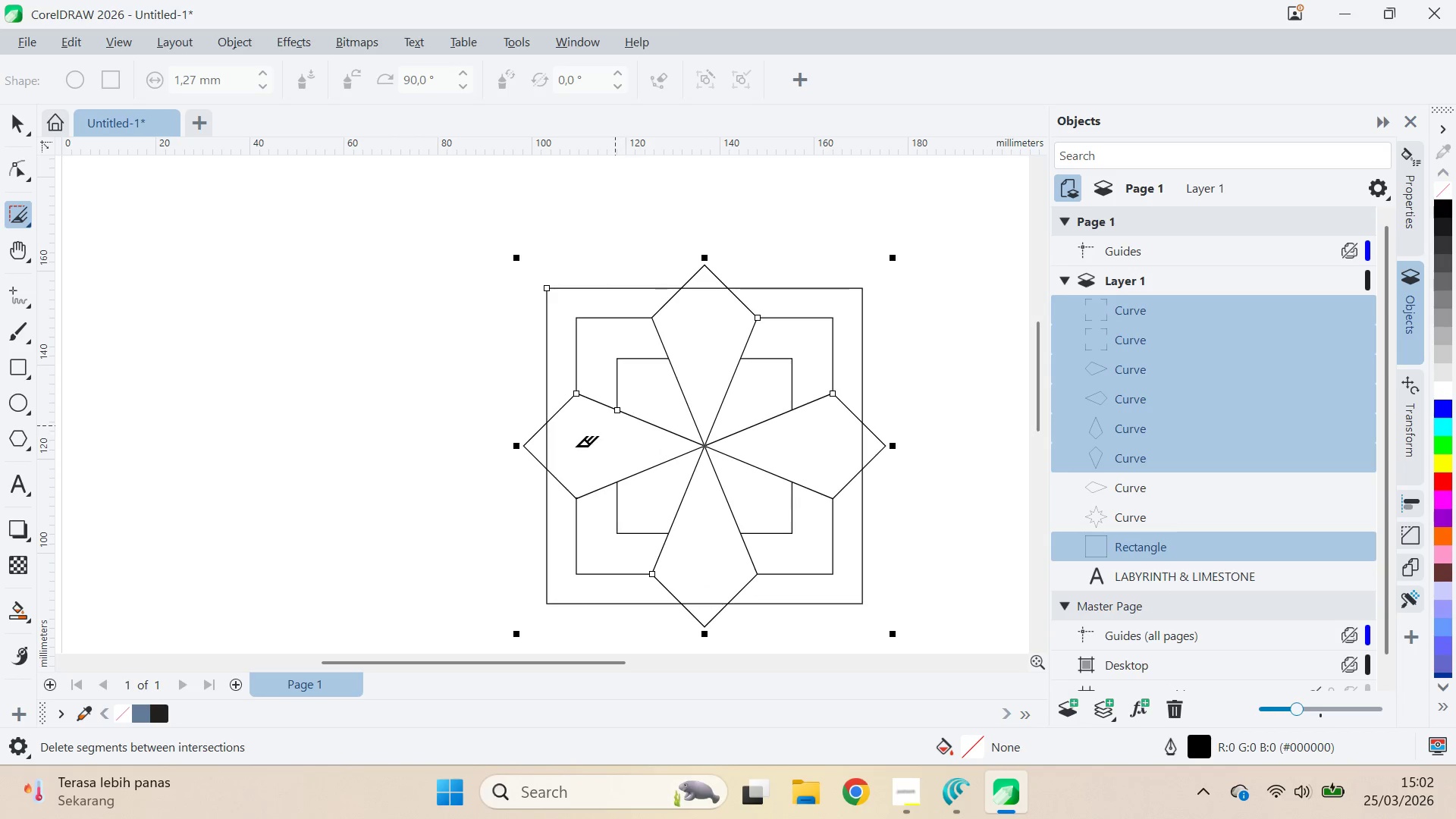 
hold_key(key=AltLeft, duration=1.52)
left_click_drag(start_coordinate=[699, 281], to_coordinate=[694, 312])
 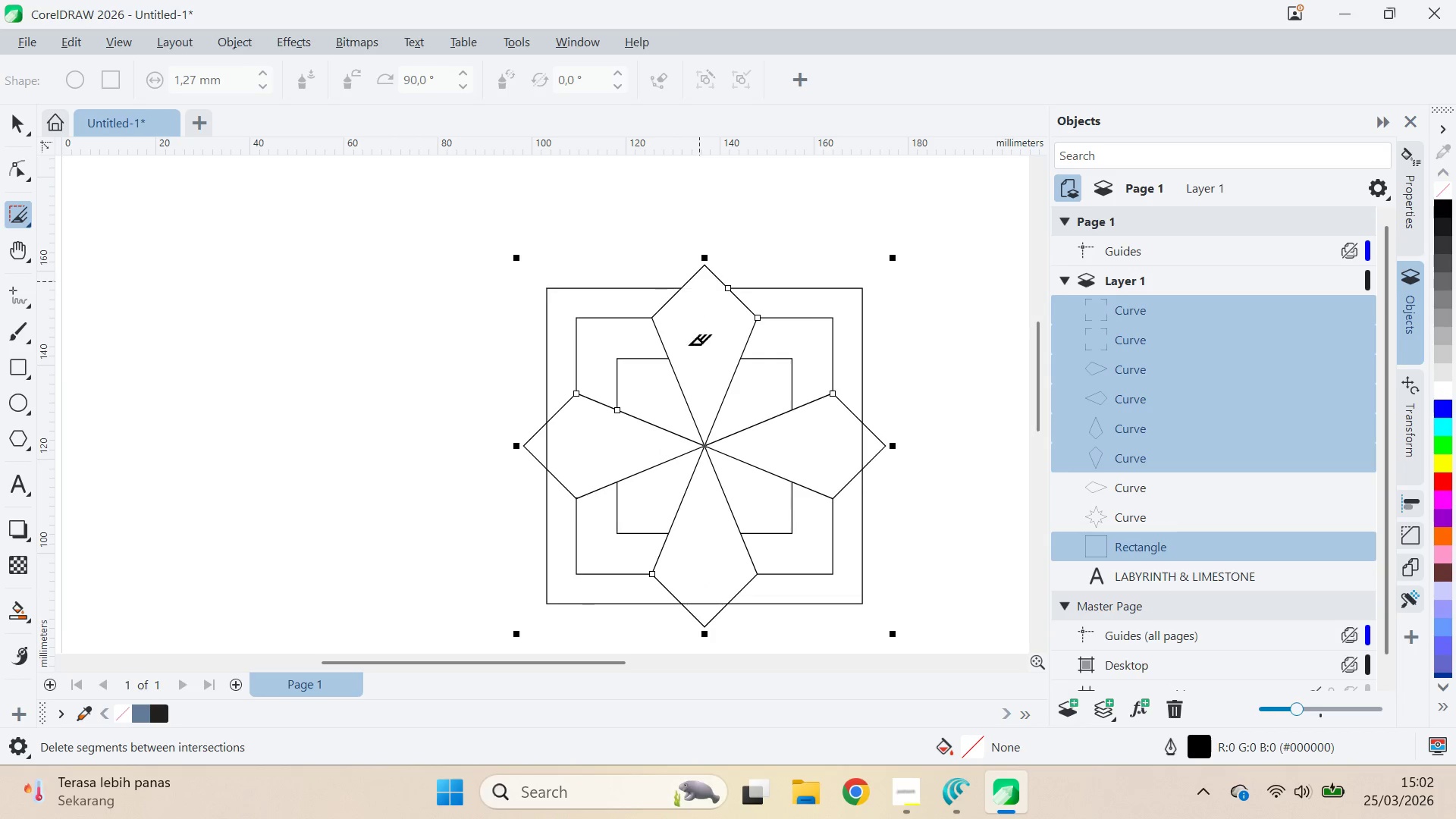 
hold_key(key=AltLeft, duration=1.52)
left_click_drag(start_coordinate=[537, 447], to_coordinate=[585, 458])
 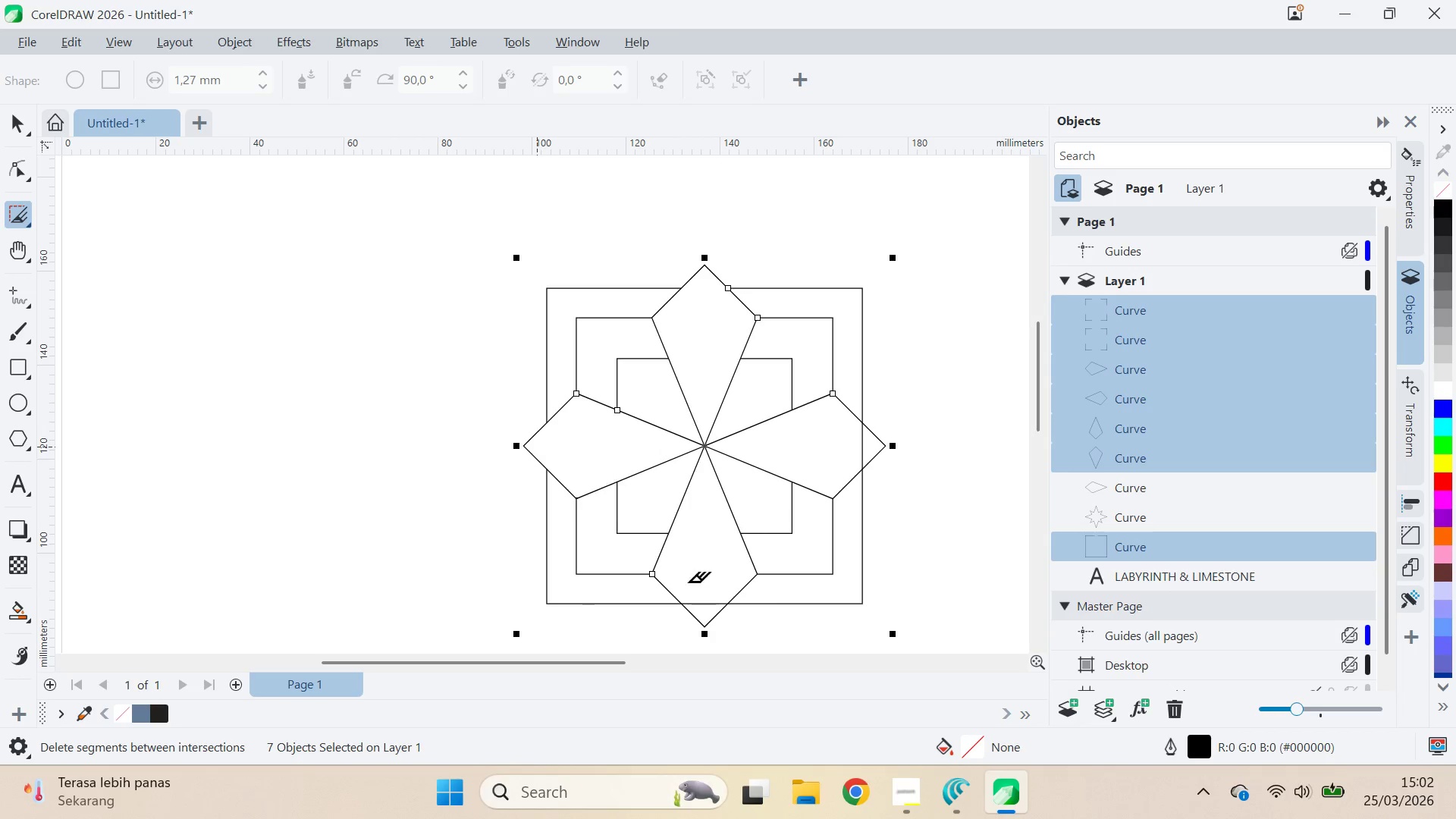 
hold_key(key=AltLeft, duration=1.51)
left_click_drag(start_coordinate=[702, 608], to_coordinate=[707, 591])
 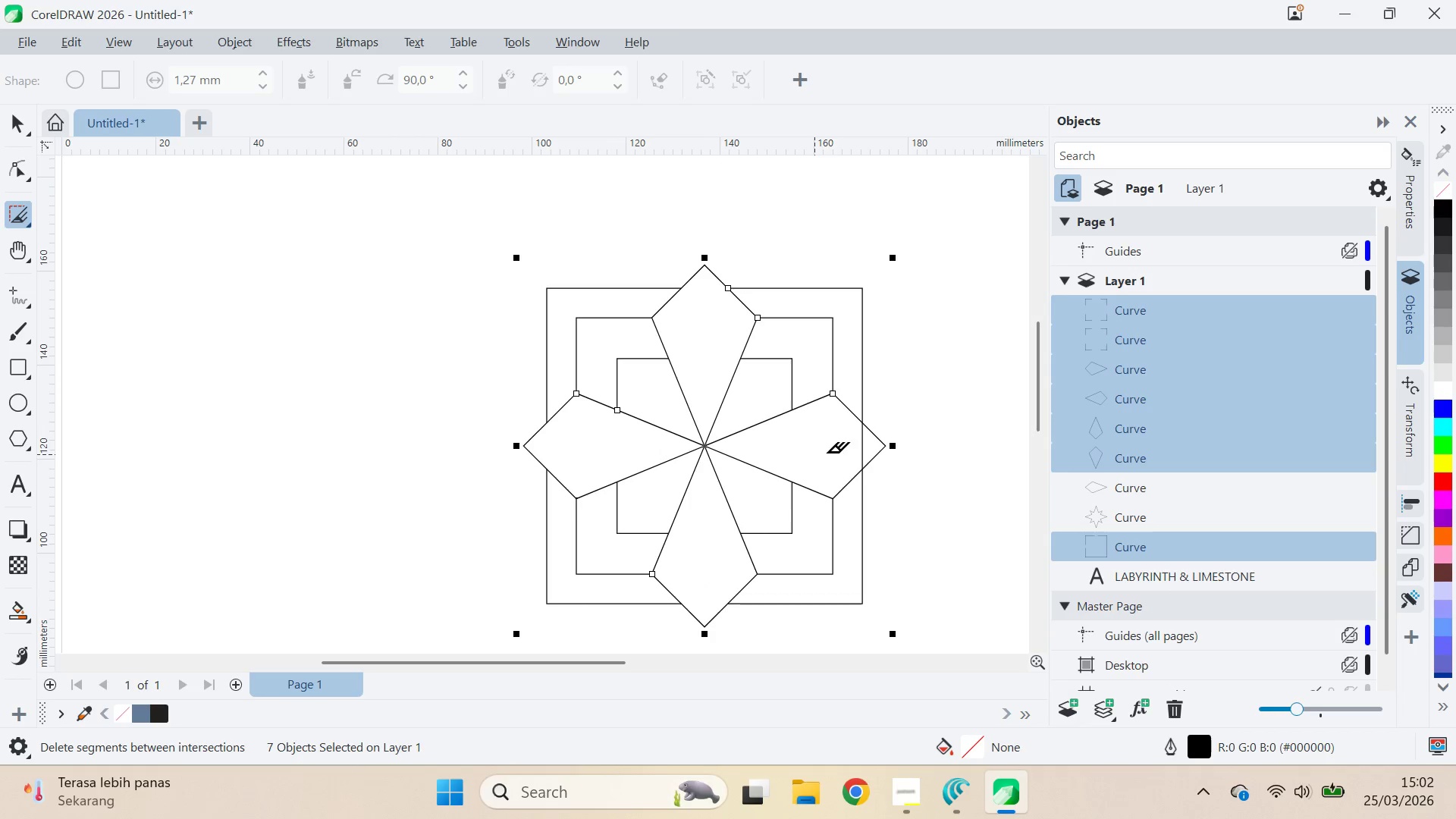 
hold_key(key=AltLeft, duration=1.52)
left_click_drag(start_coordinate=[868, 447], to_coordinate=[845, 444])
 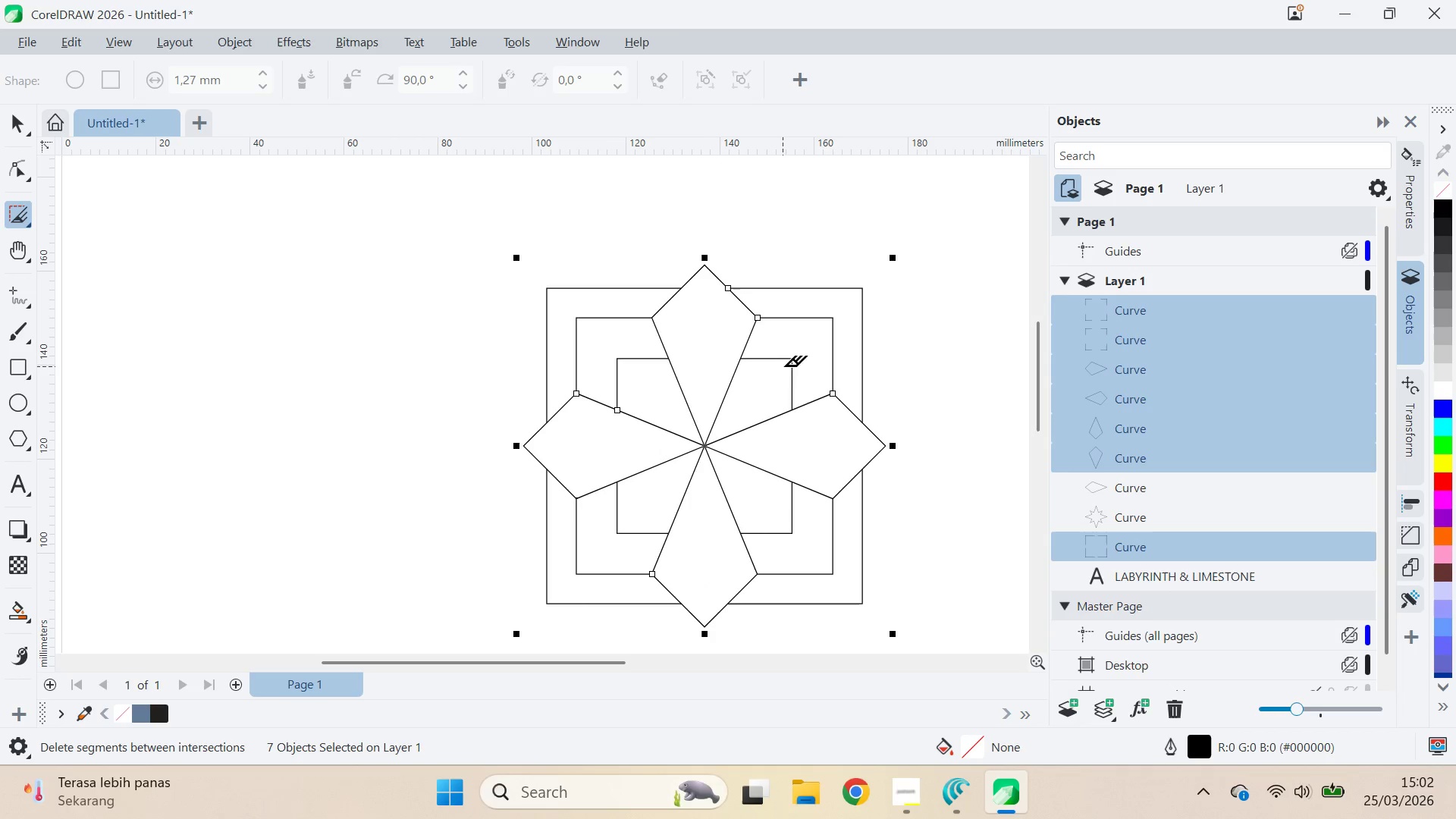 
hold_key(key=AltLeft, duration=1.5)
 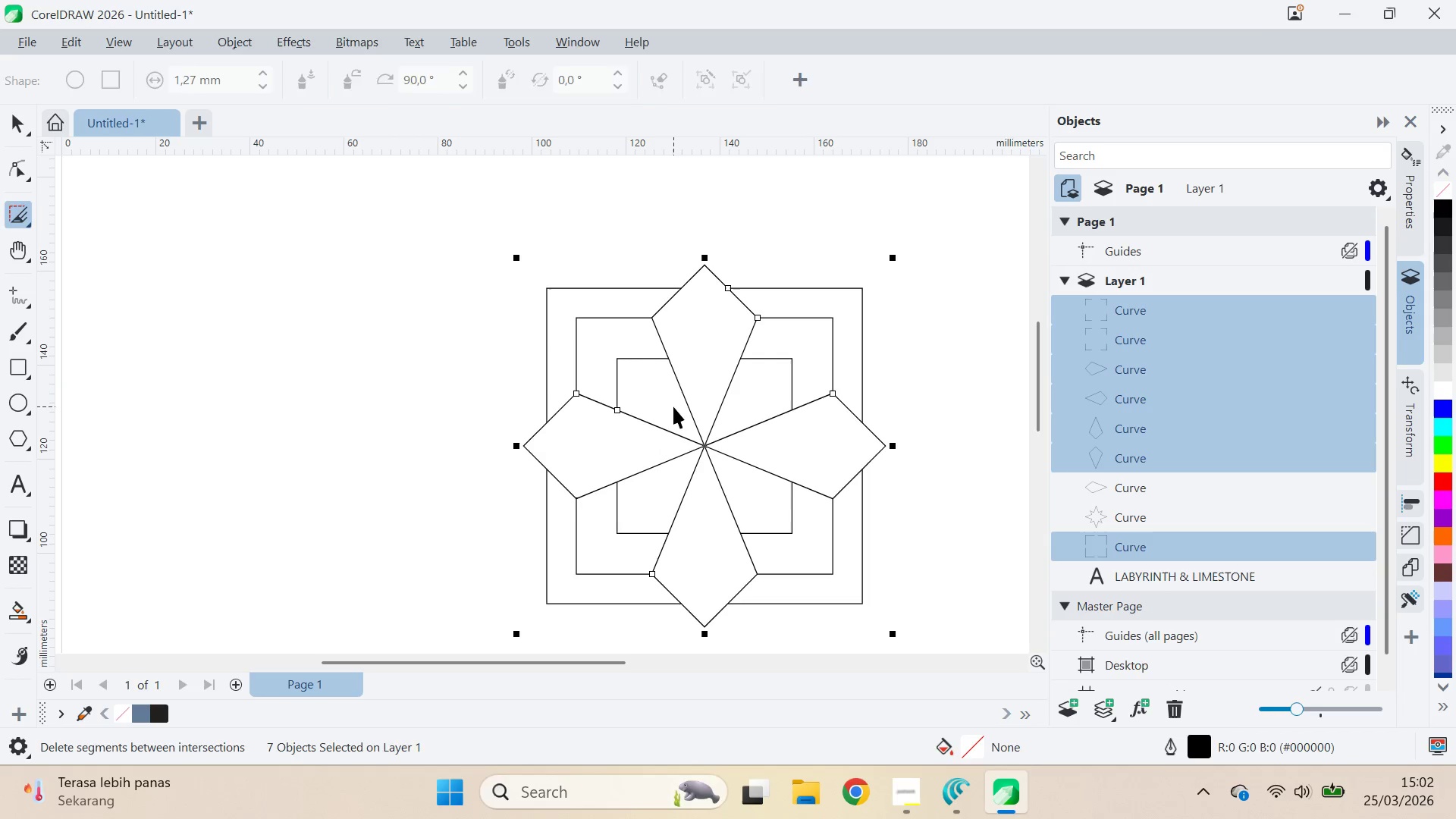 
key(Alt+AltLeft)
 